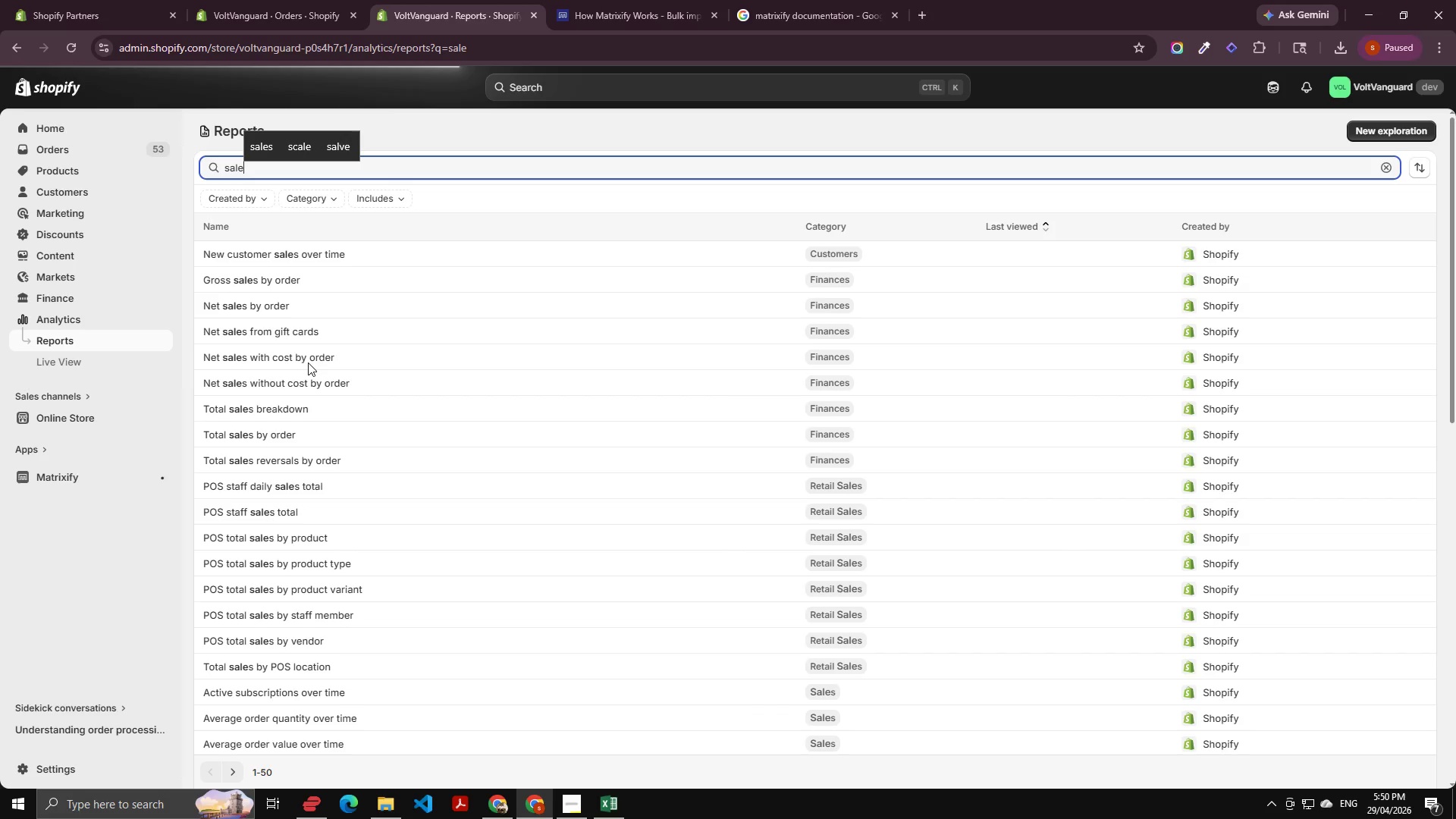 
key(Control+A)
 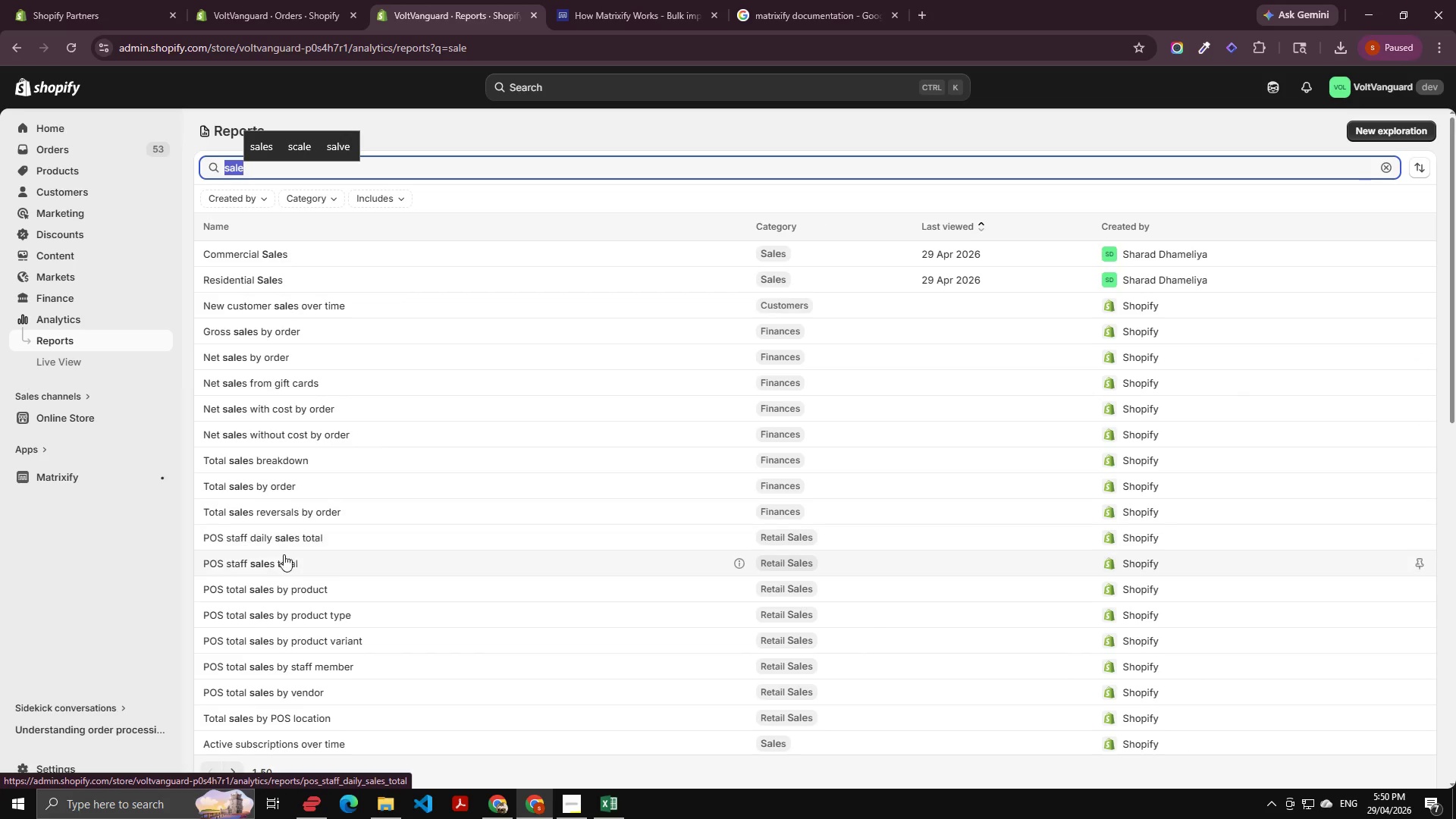 
key(Control+A)
 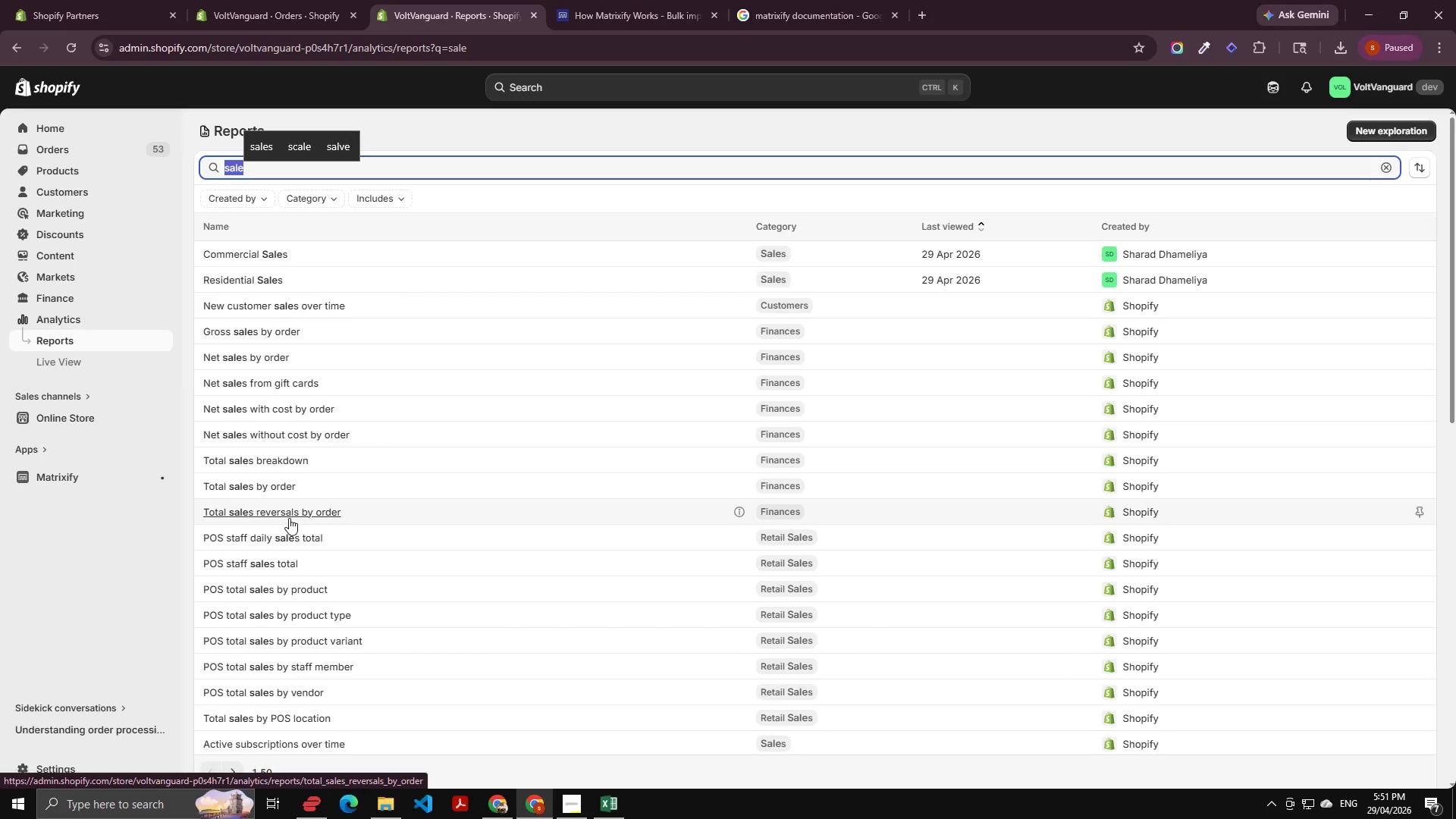 
type(by product)
 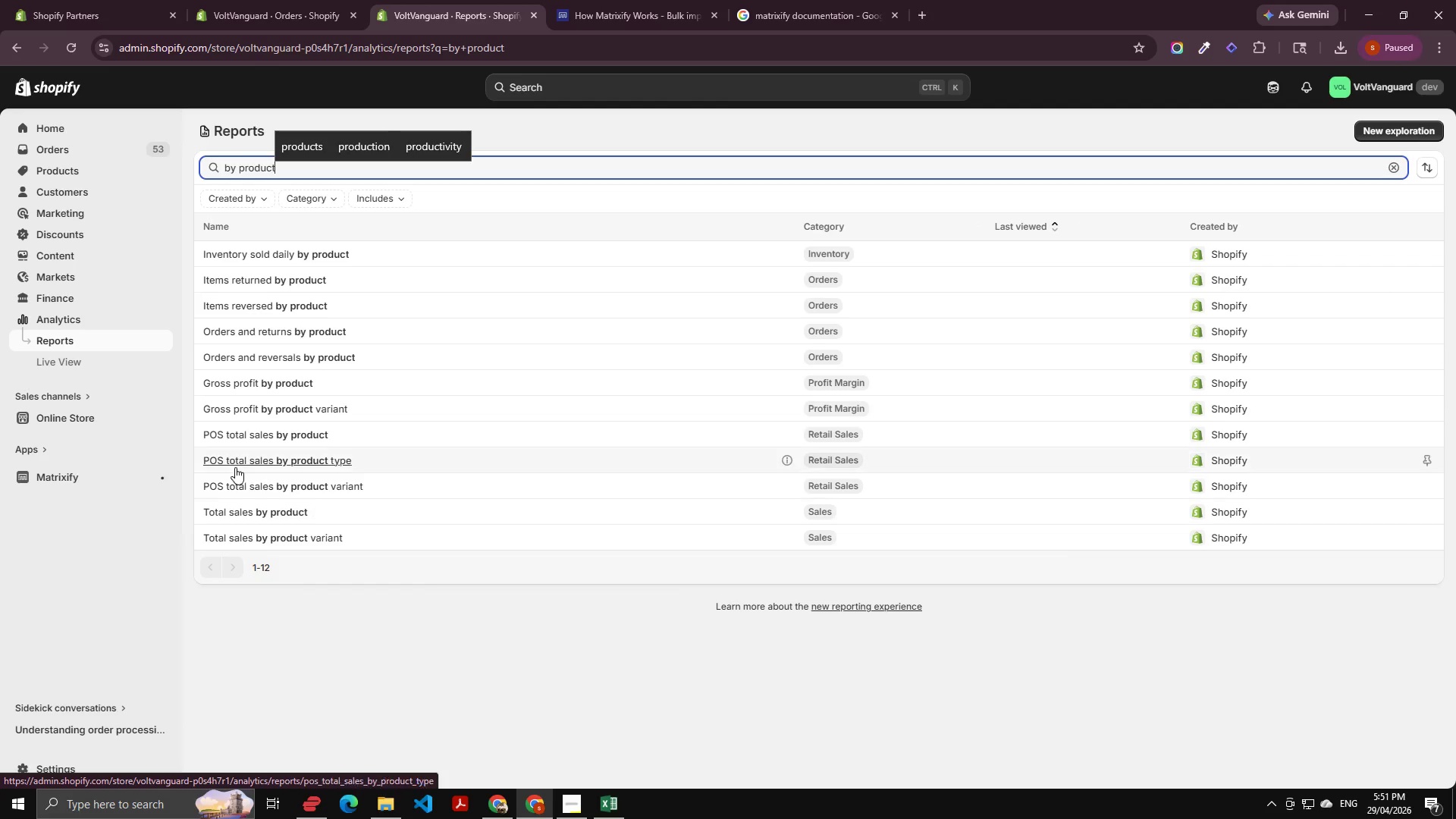 
wait(6.0)
 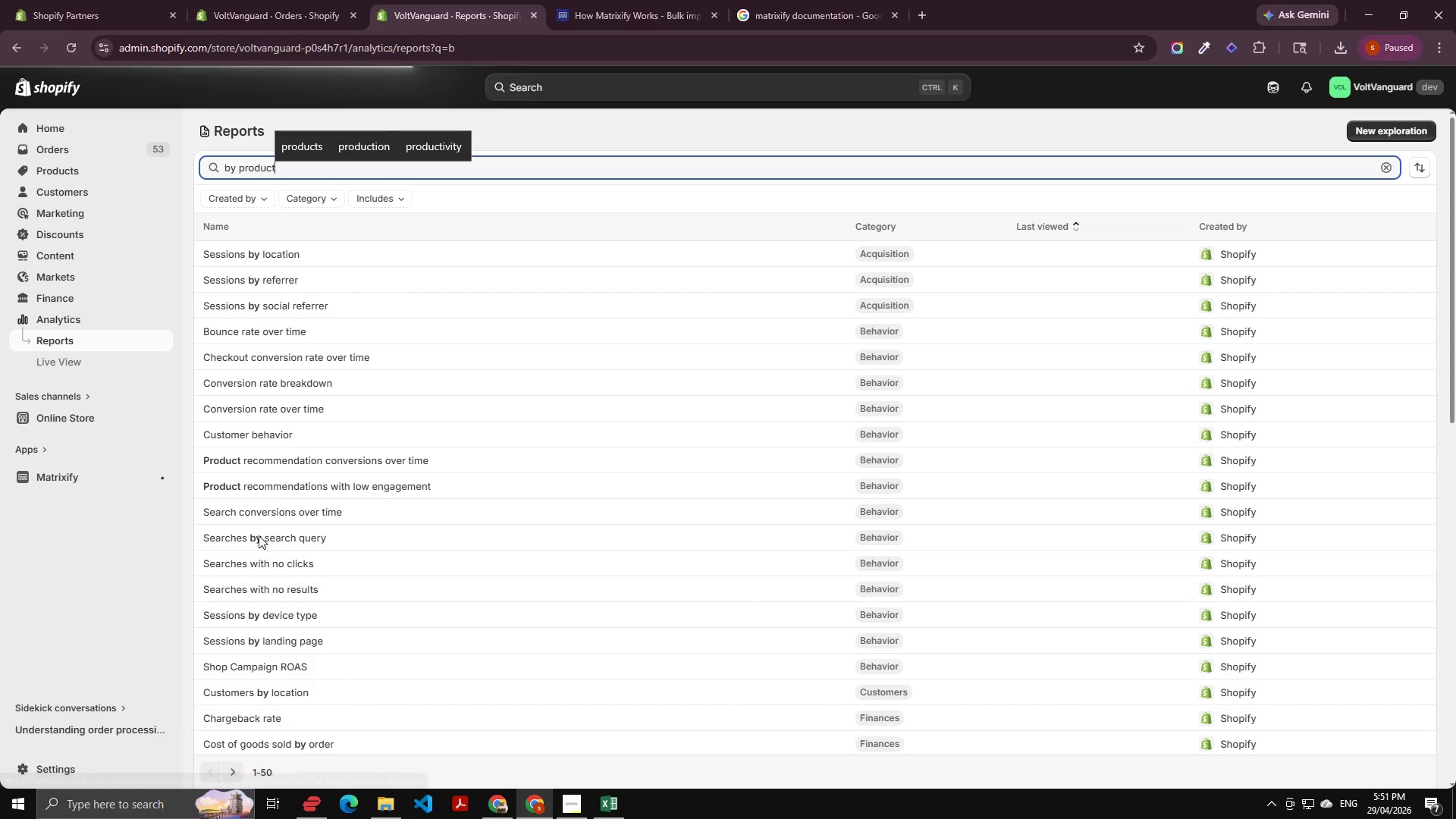 
left_click([275, 512])
 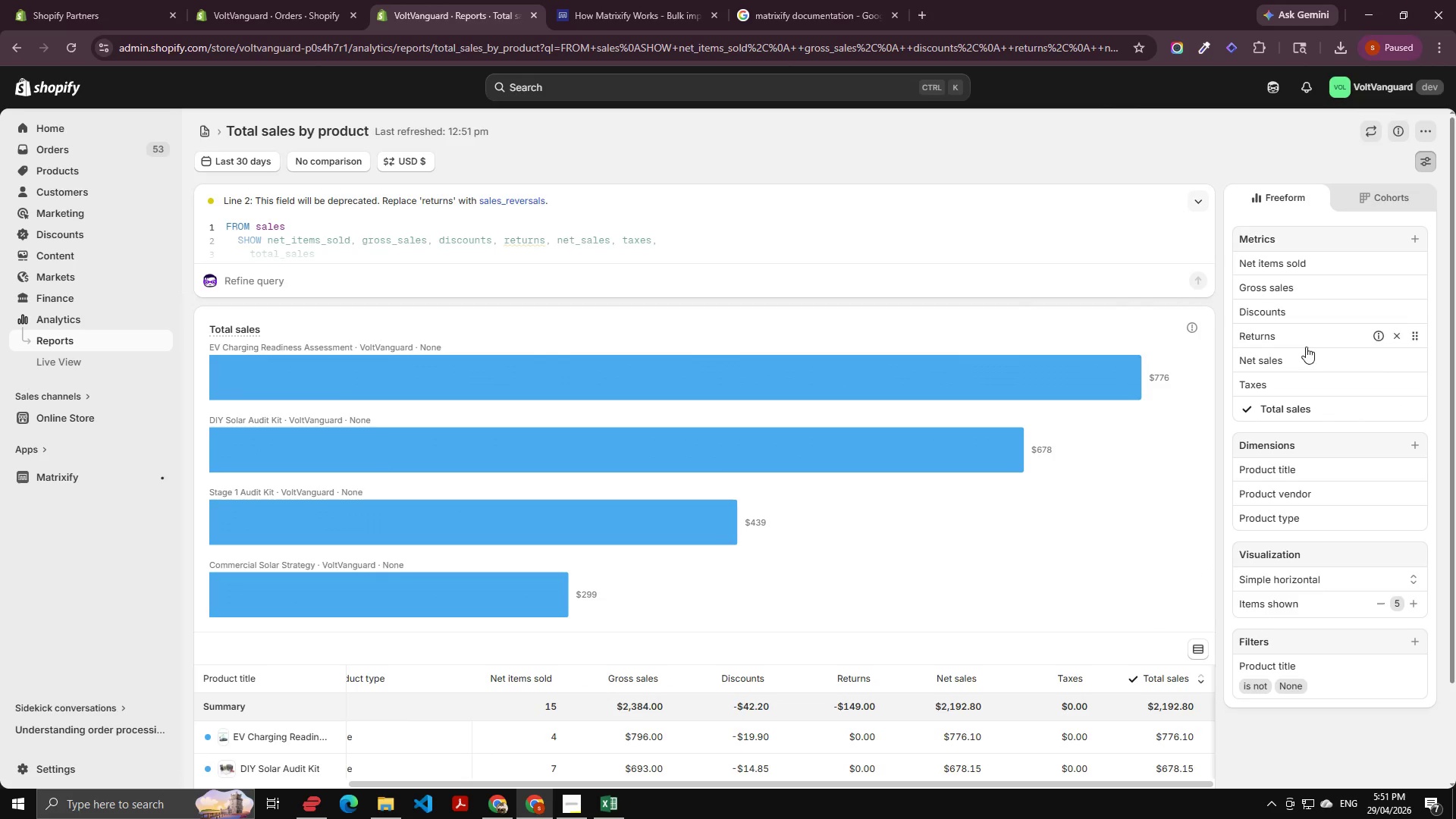 
wait(15.22)
 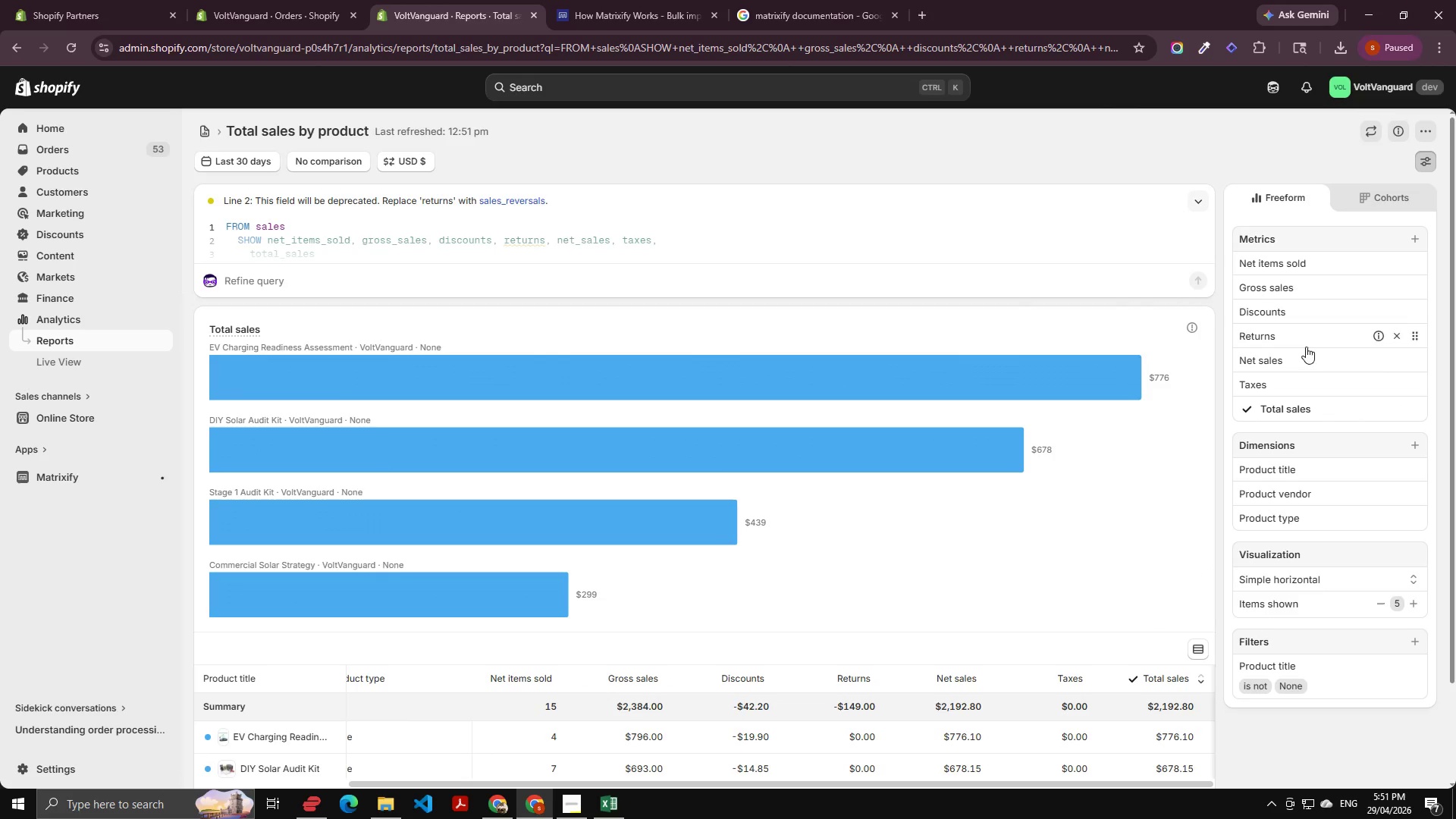 
left_click([1414, 130])
 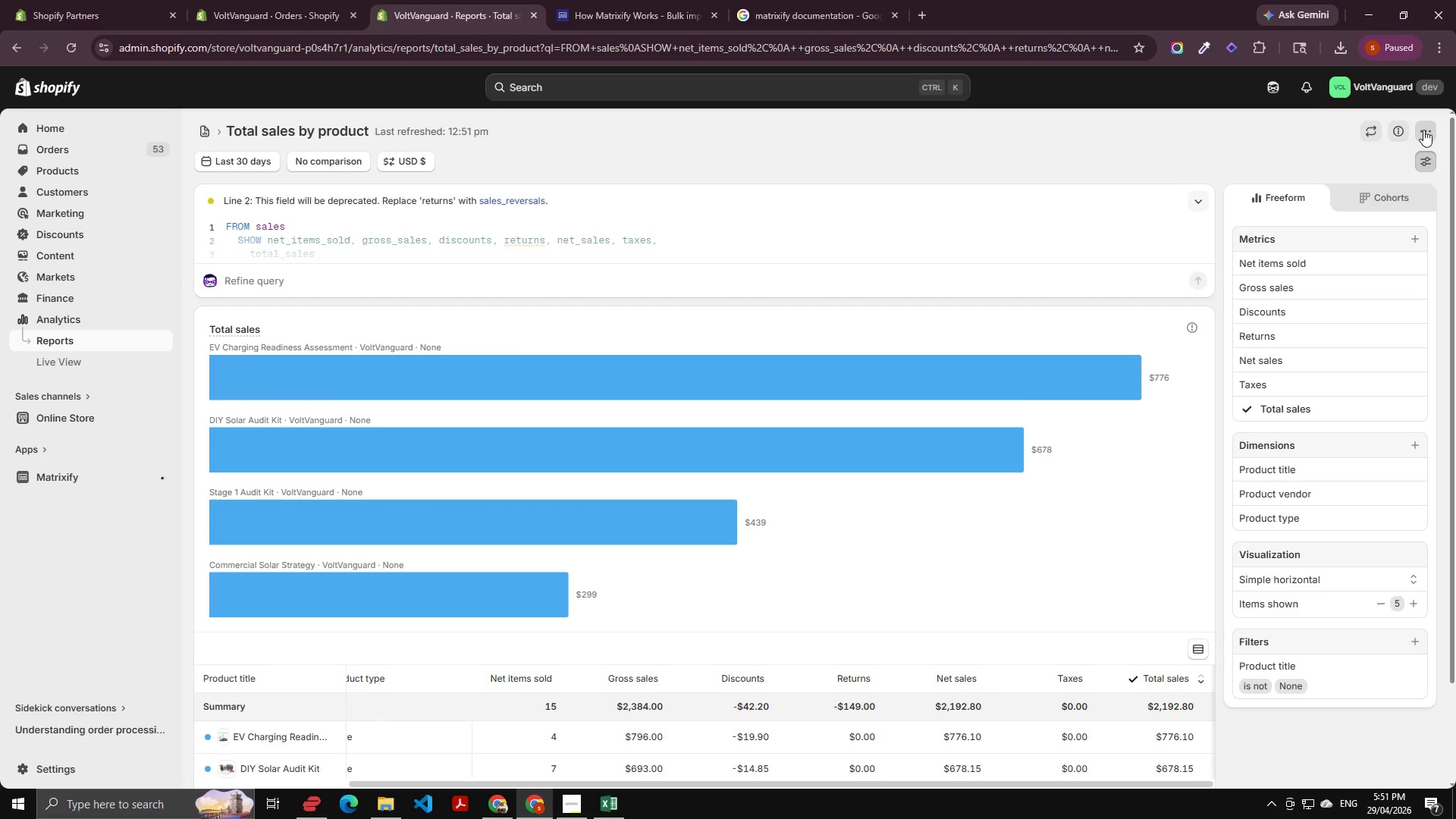 
left_click([1423, 130])
 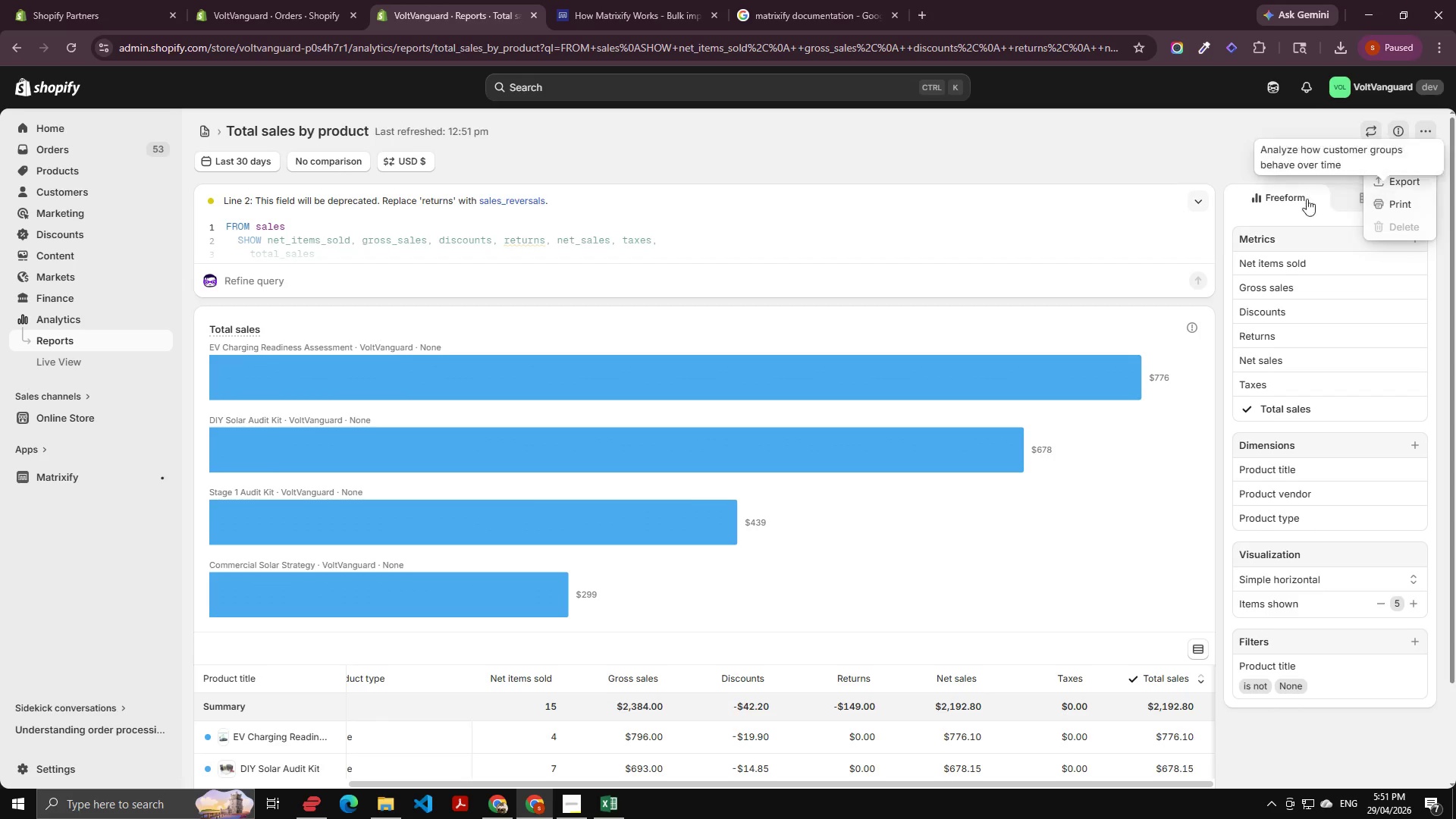 
left_click([1210, 155])
 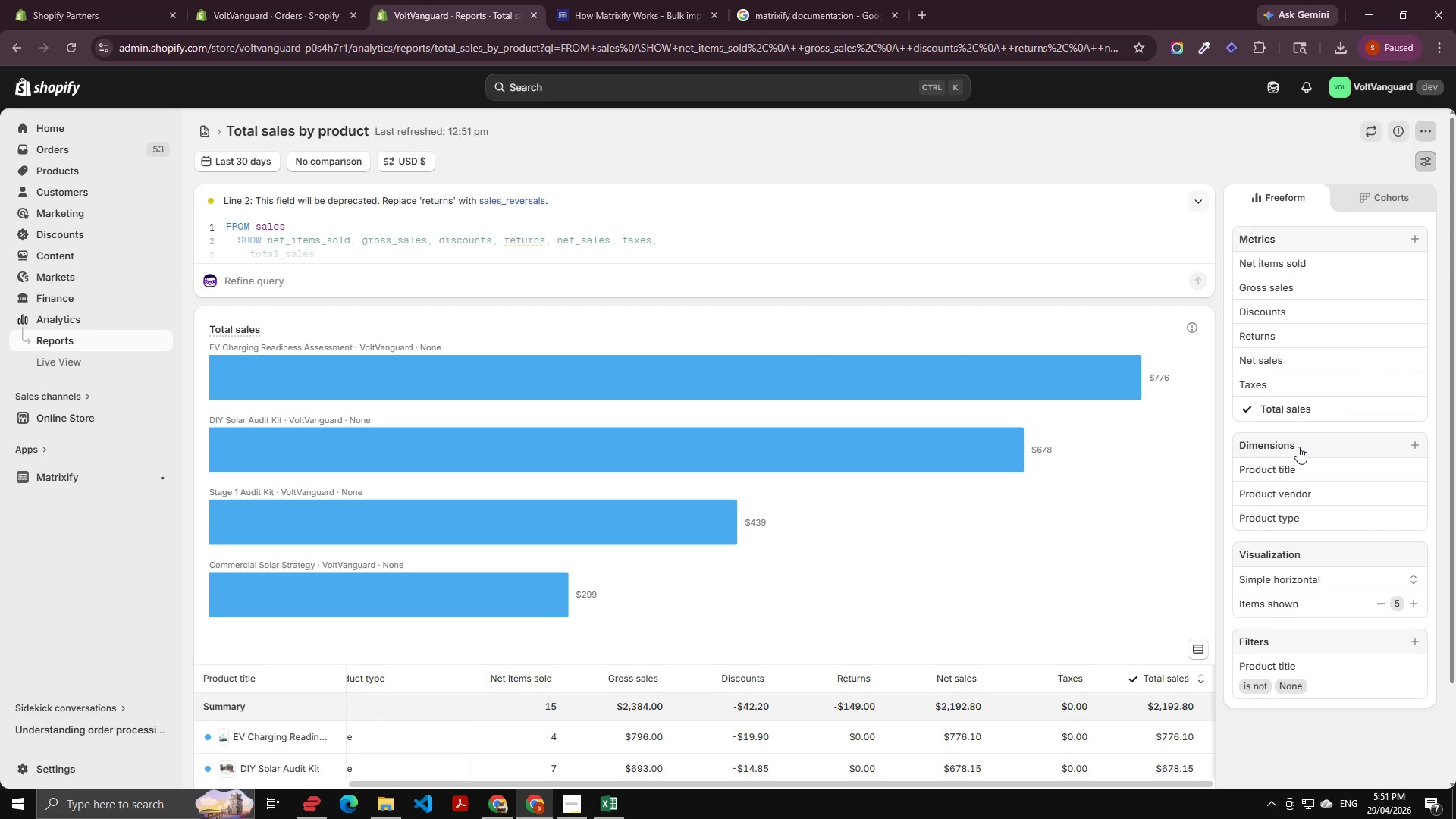 
wait(6.55)
 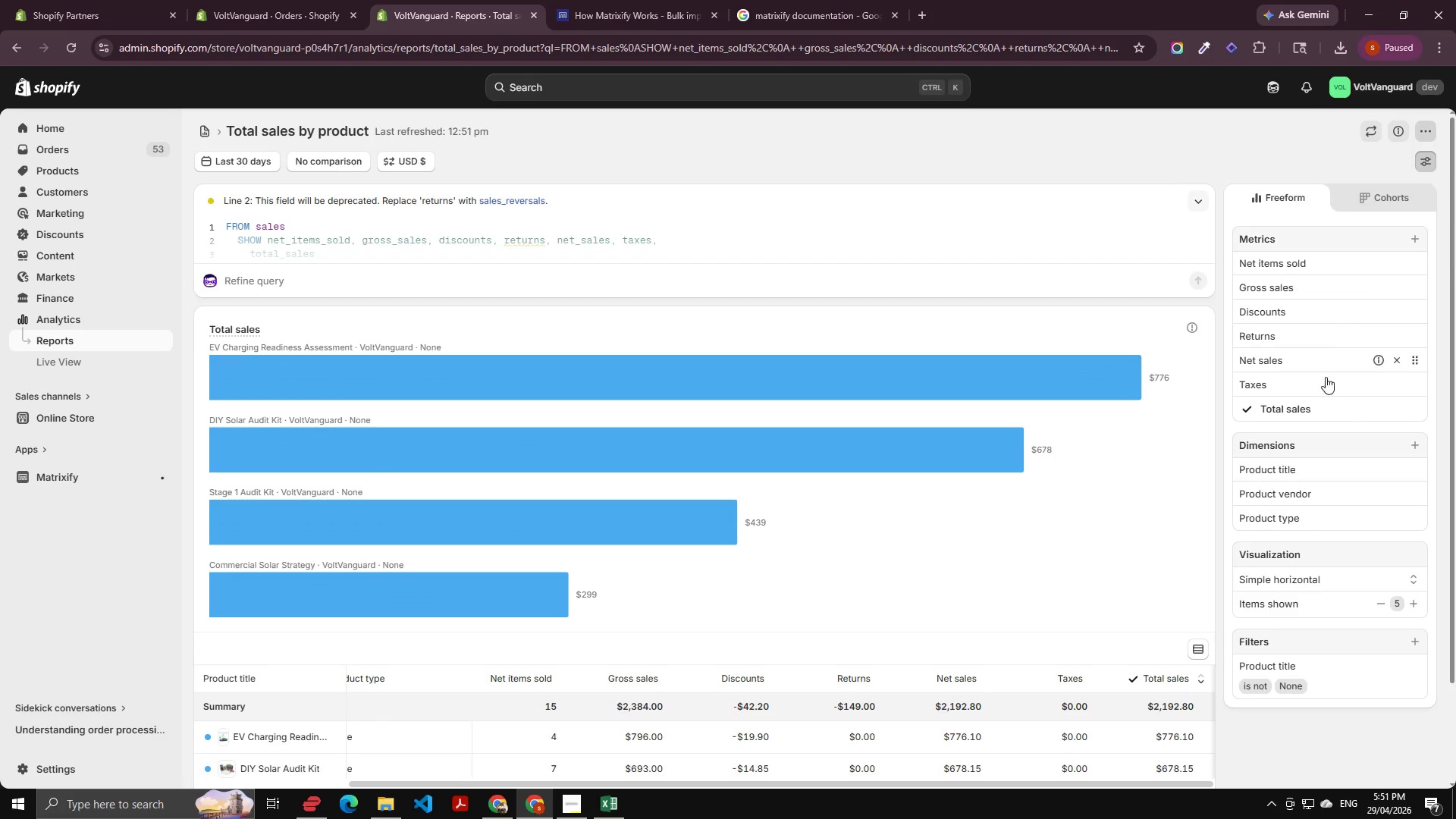 
left_click([1414, 442])
 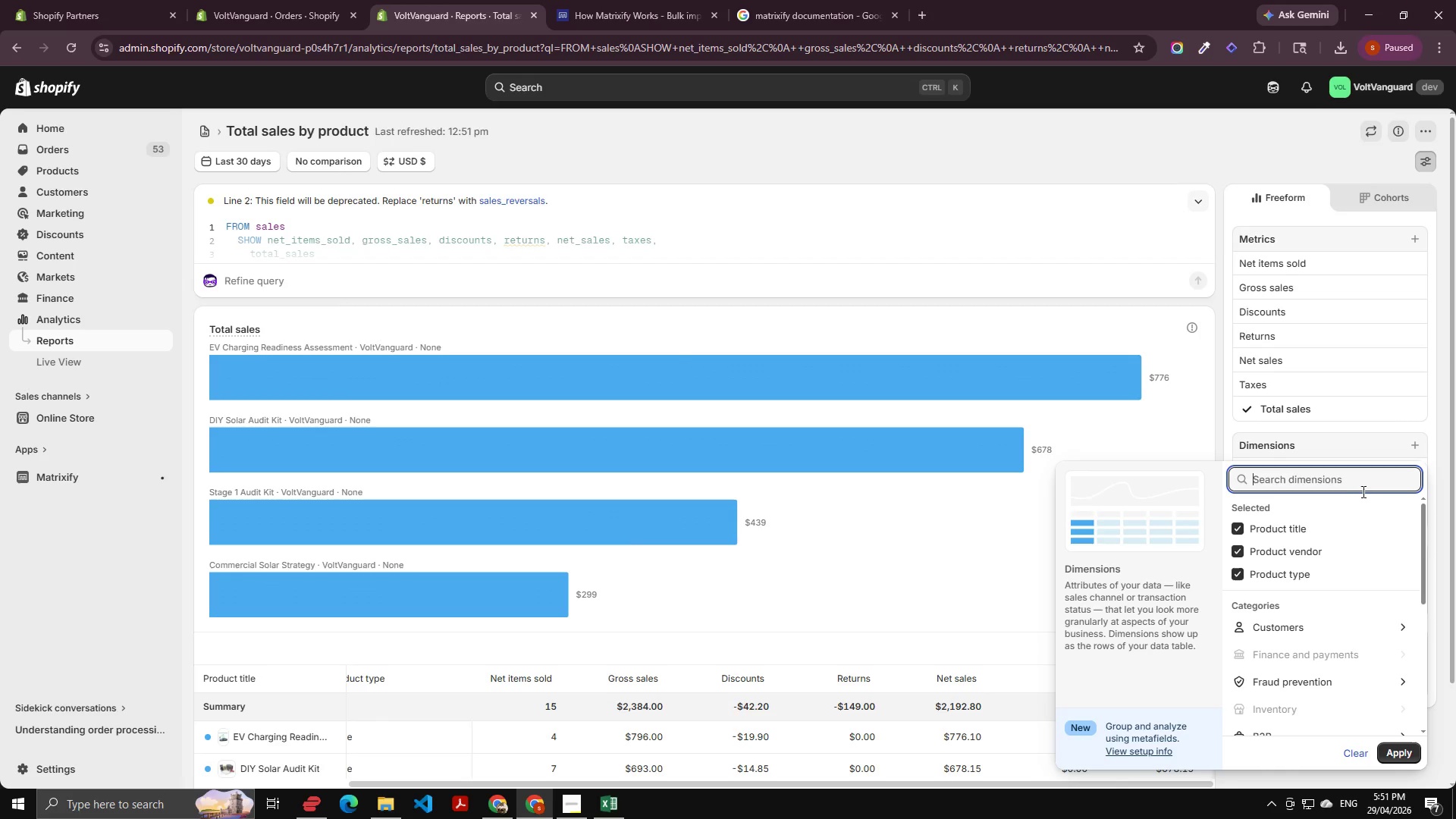 
wait(5.3)
 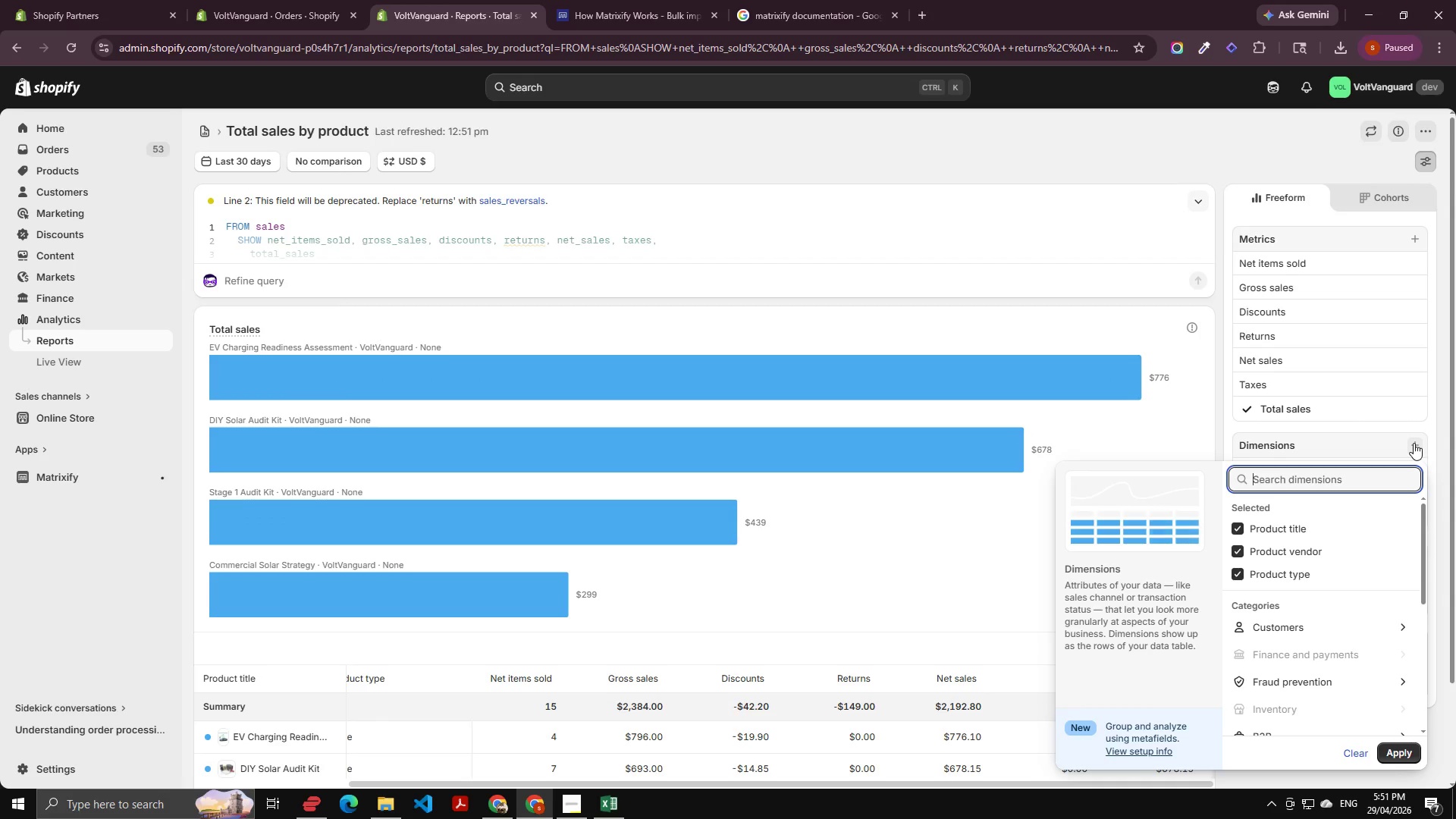 
type(ref)
 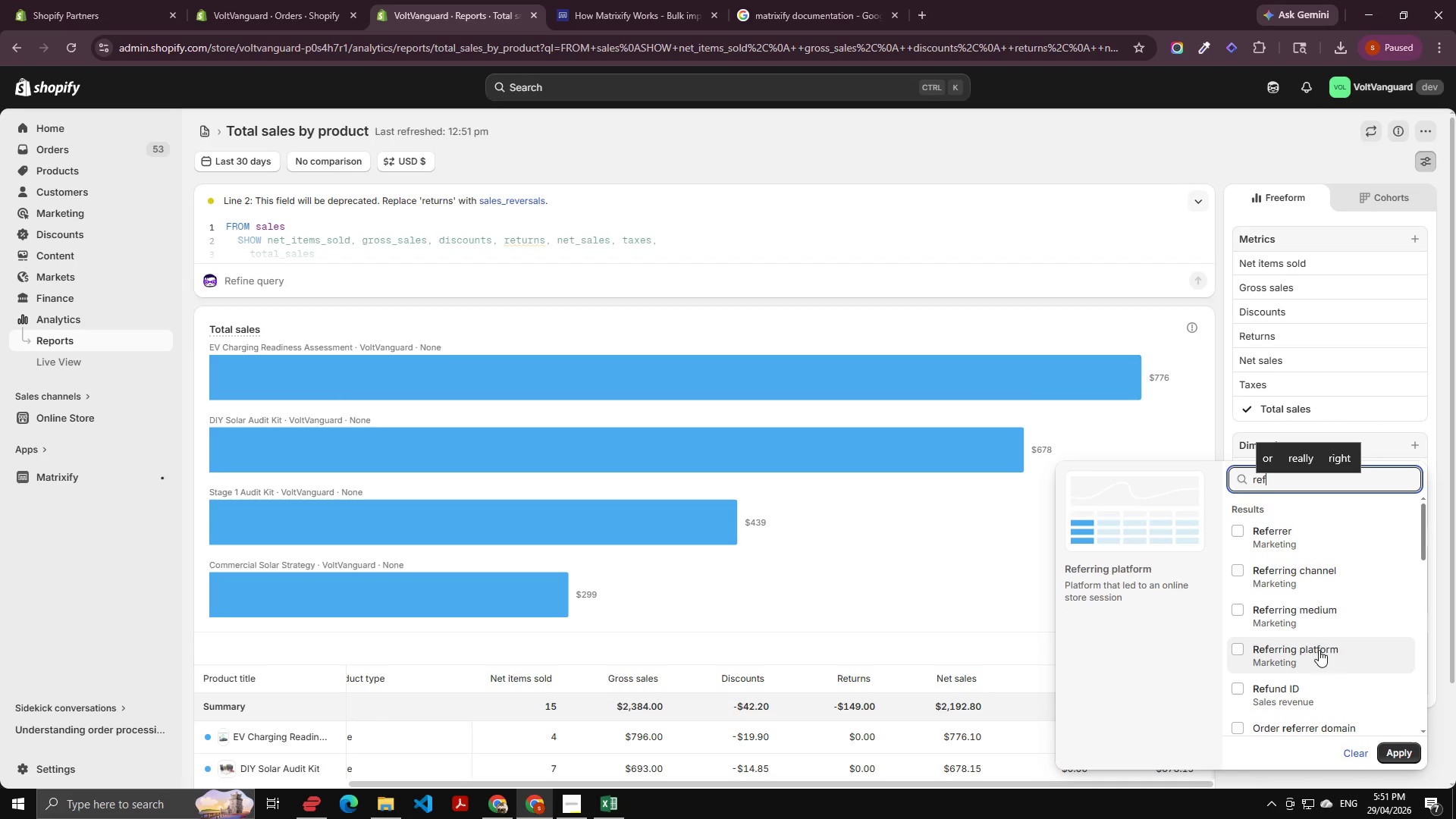 
wait(7.02)
 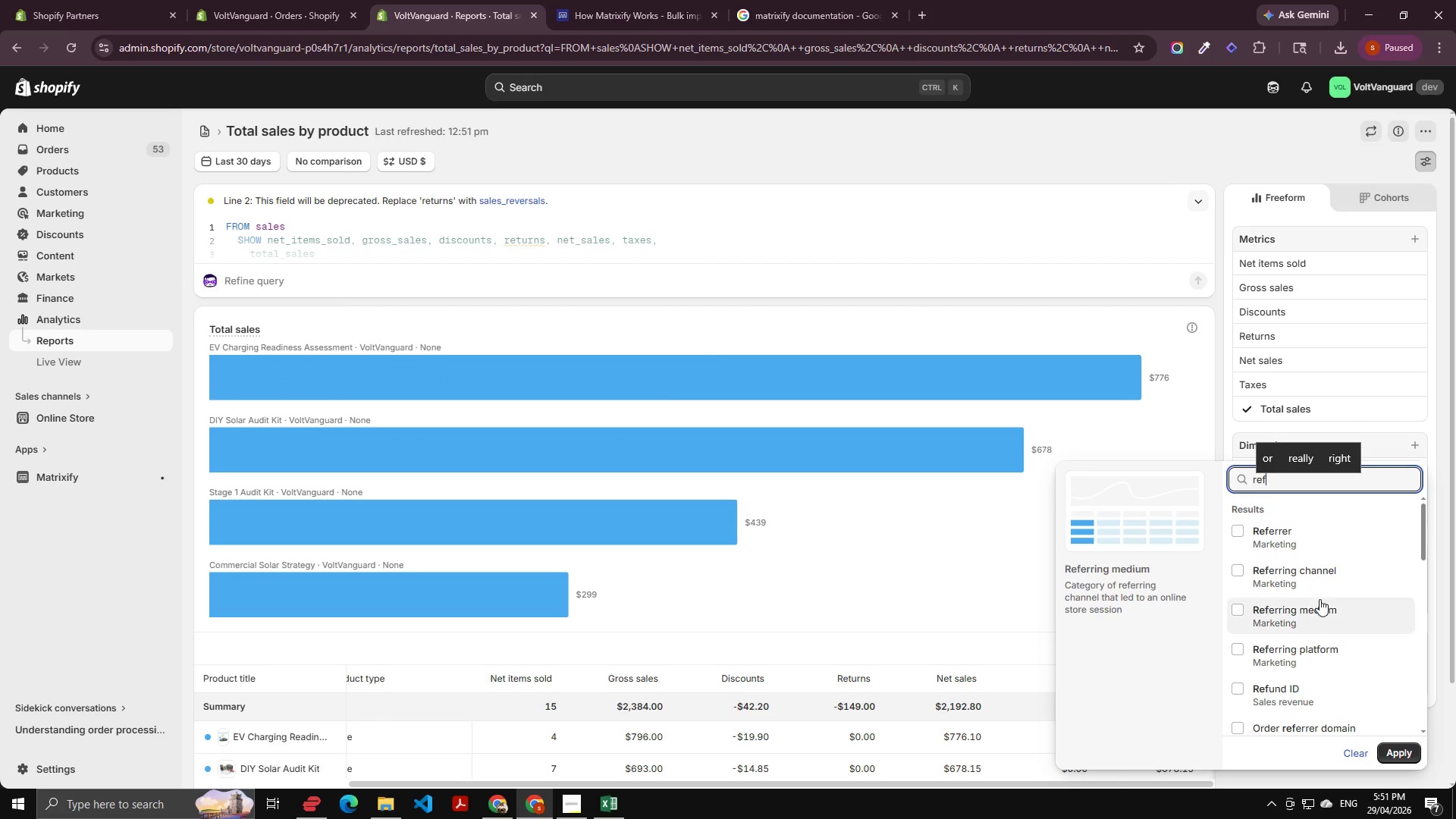 
scroll: coordinate [1351, 588], scroll_direction: down, amount: 5.0
 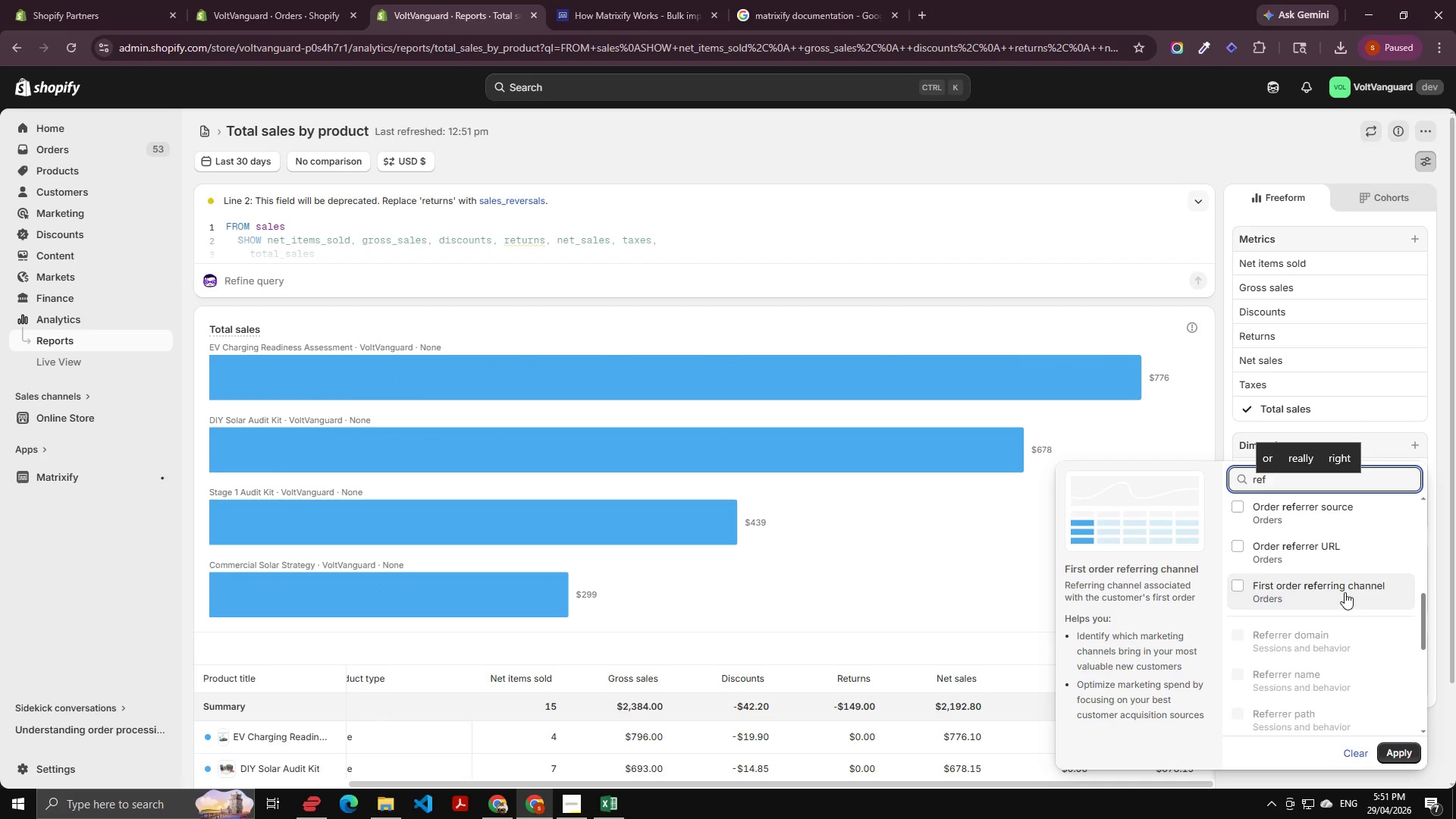 
scroll: coordinate [1345, 592], scroll_direction: up, amount: 8.0
 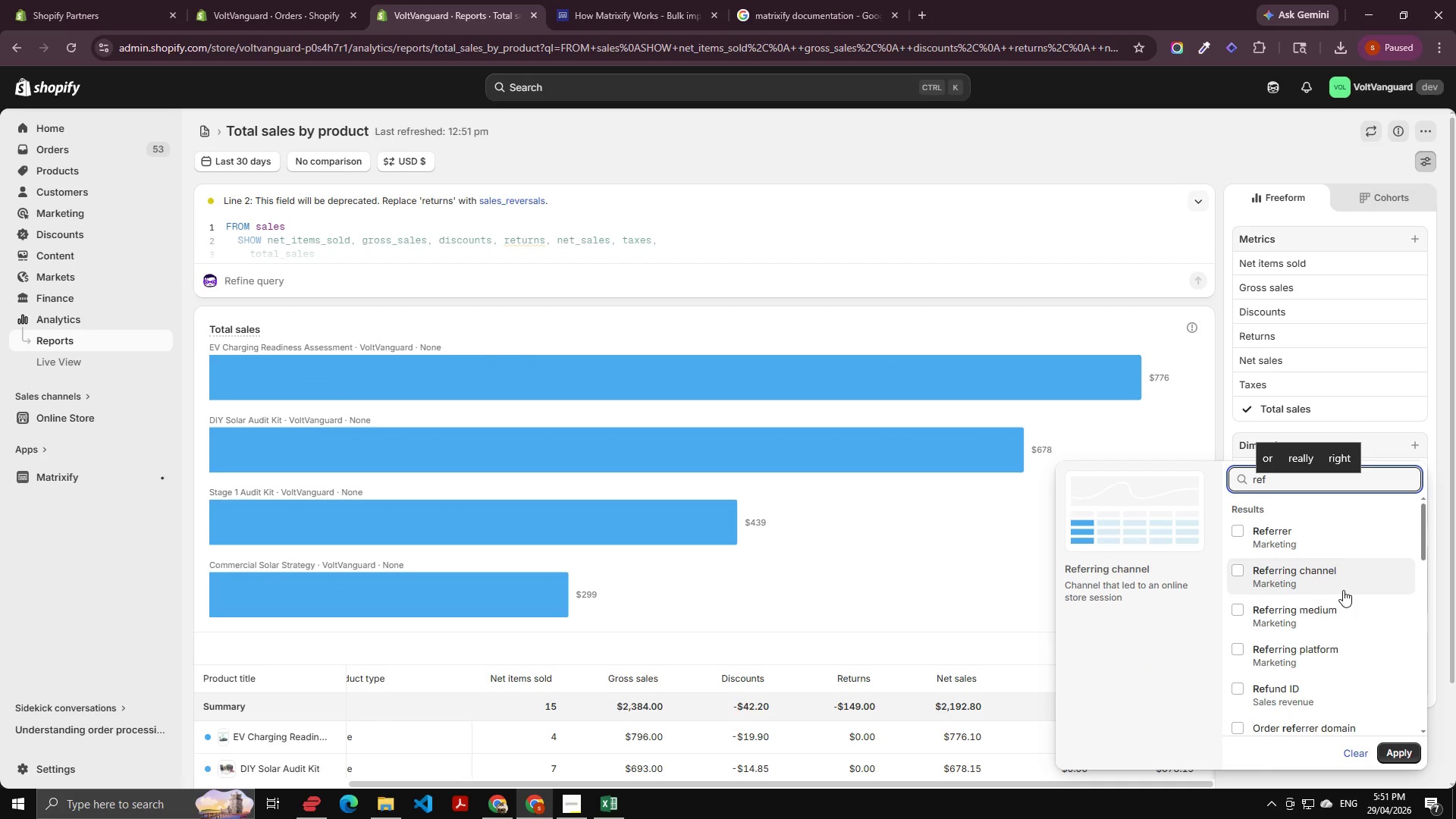 
type(er)
 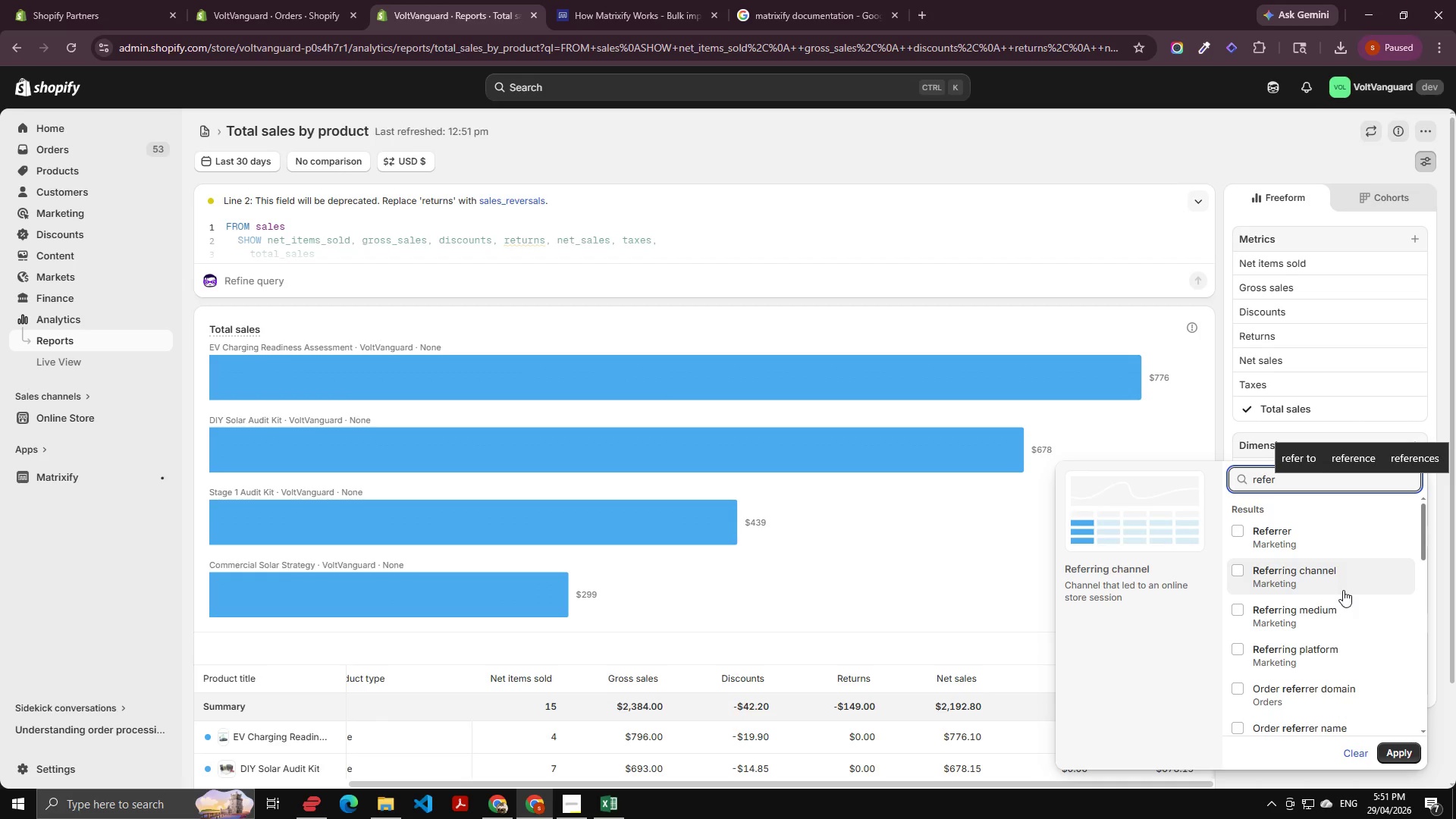 
wait(7.94)
 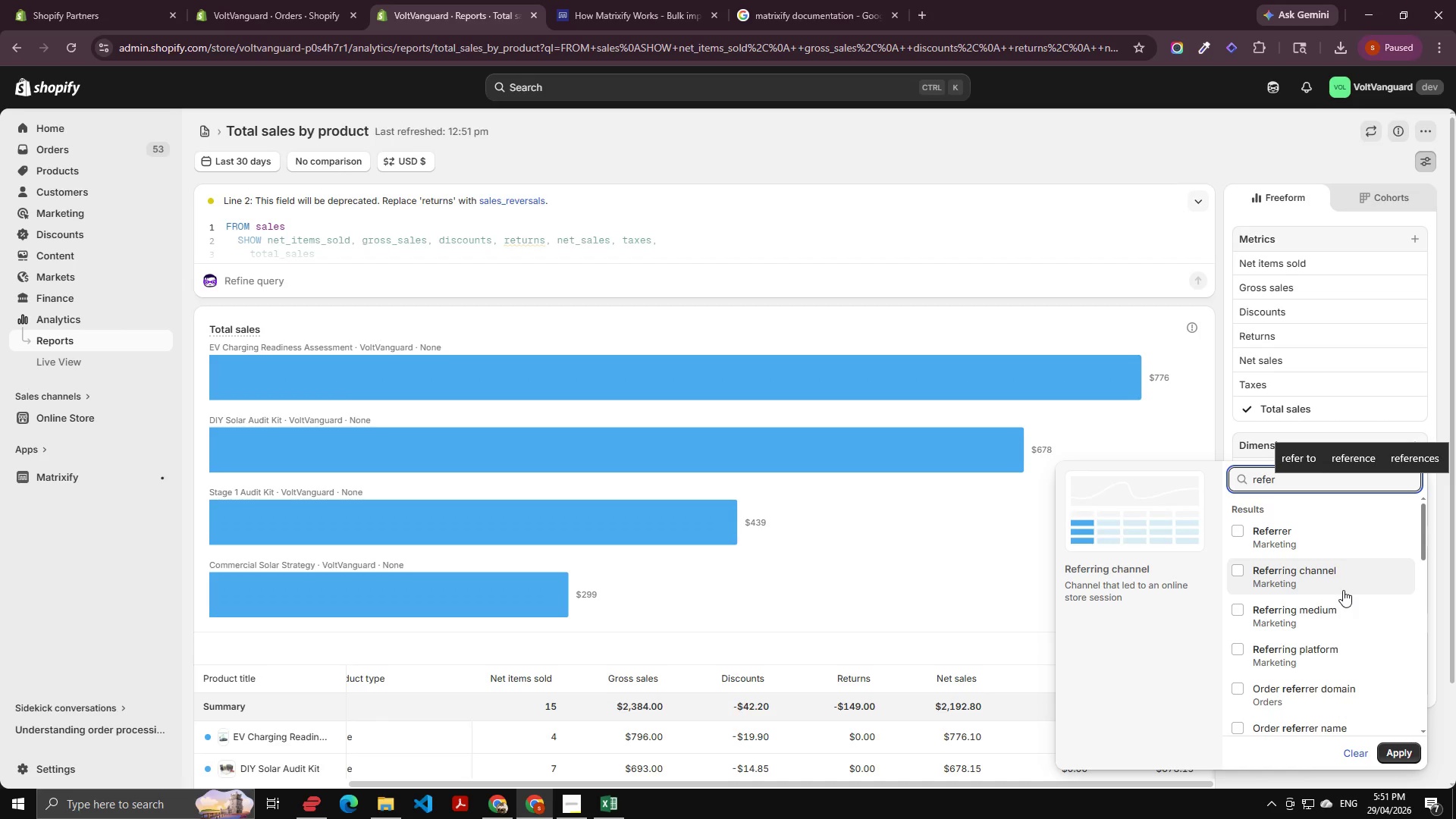 
type(ing)
 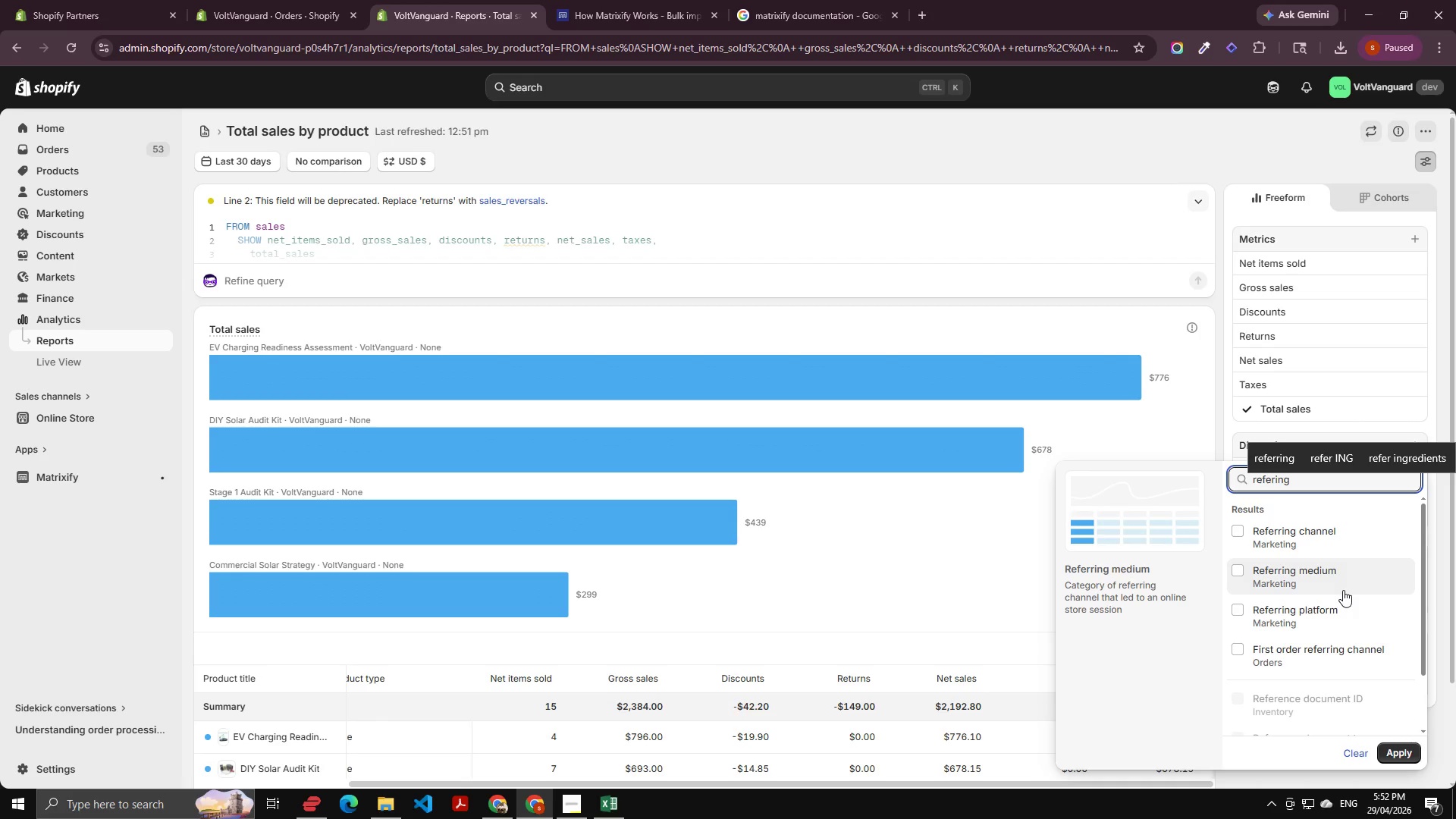 
key(ArrowUp)
 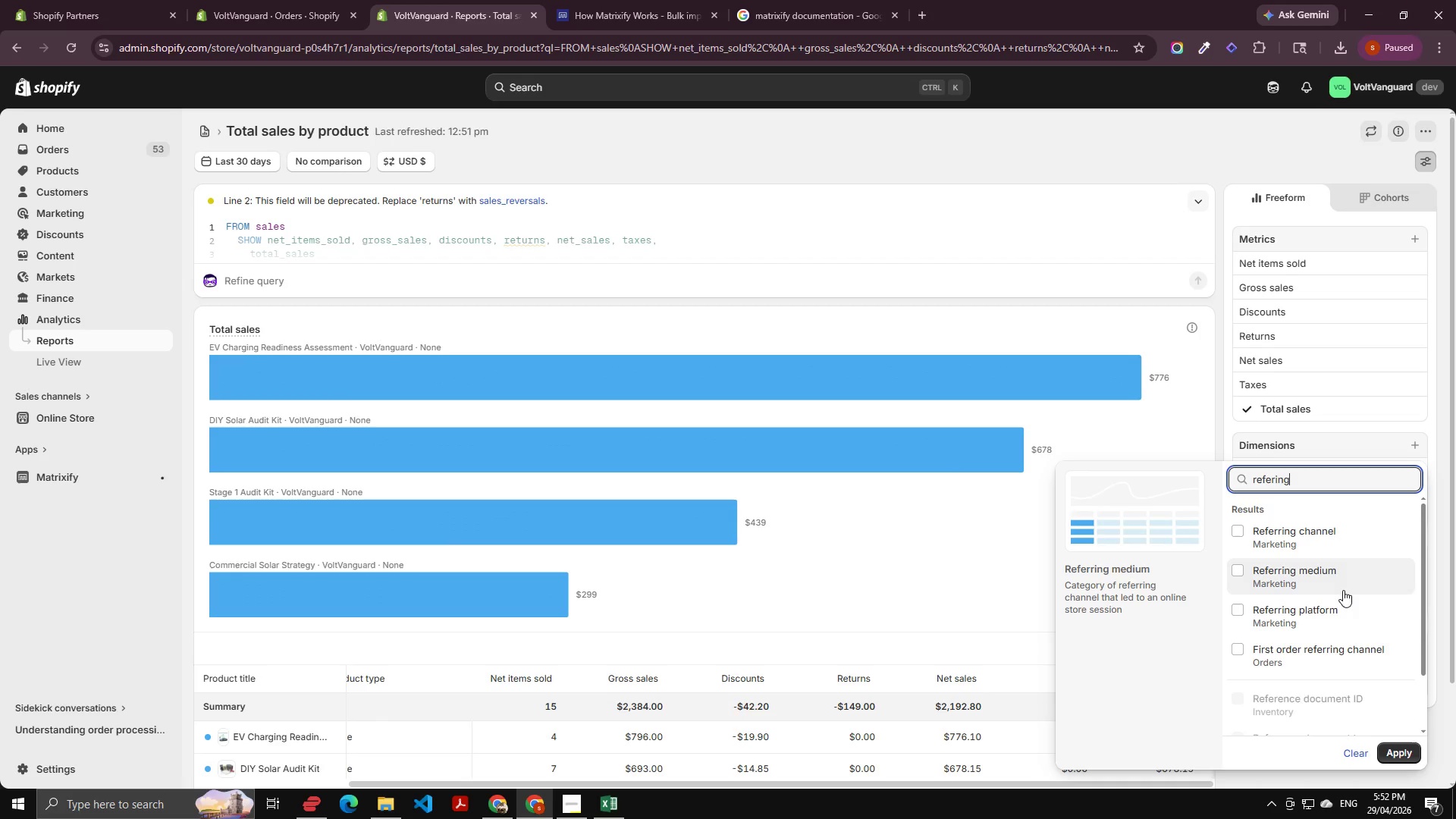 
key(Enter)
 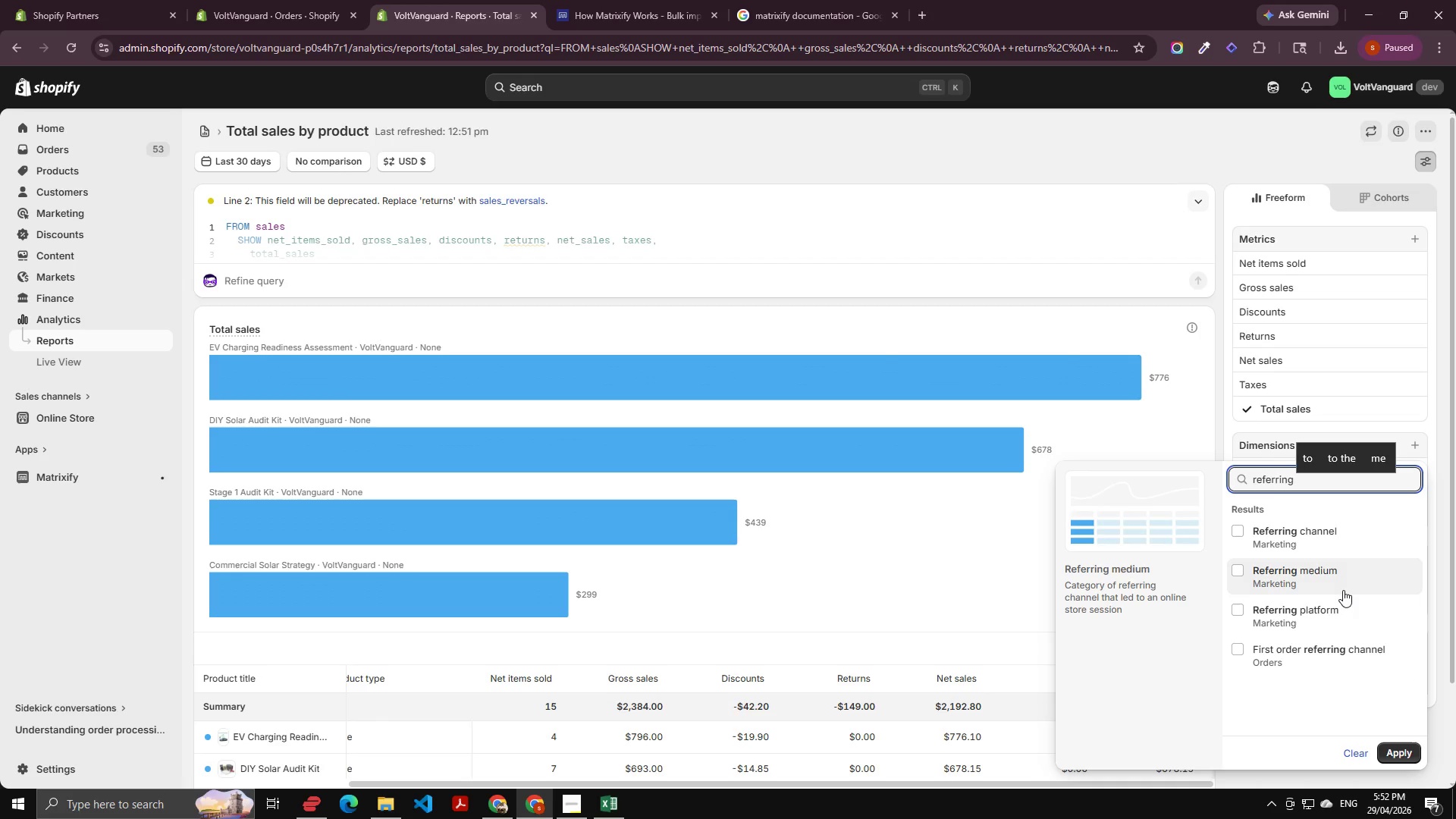 
key(Backspace)
 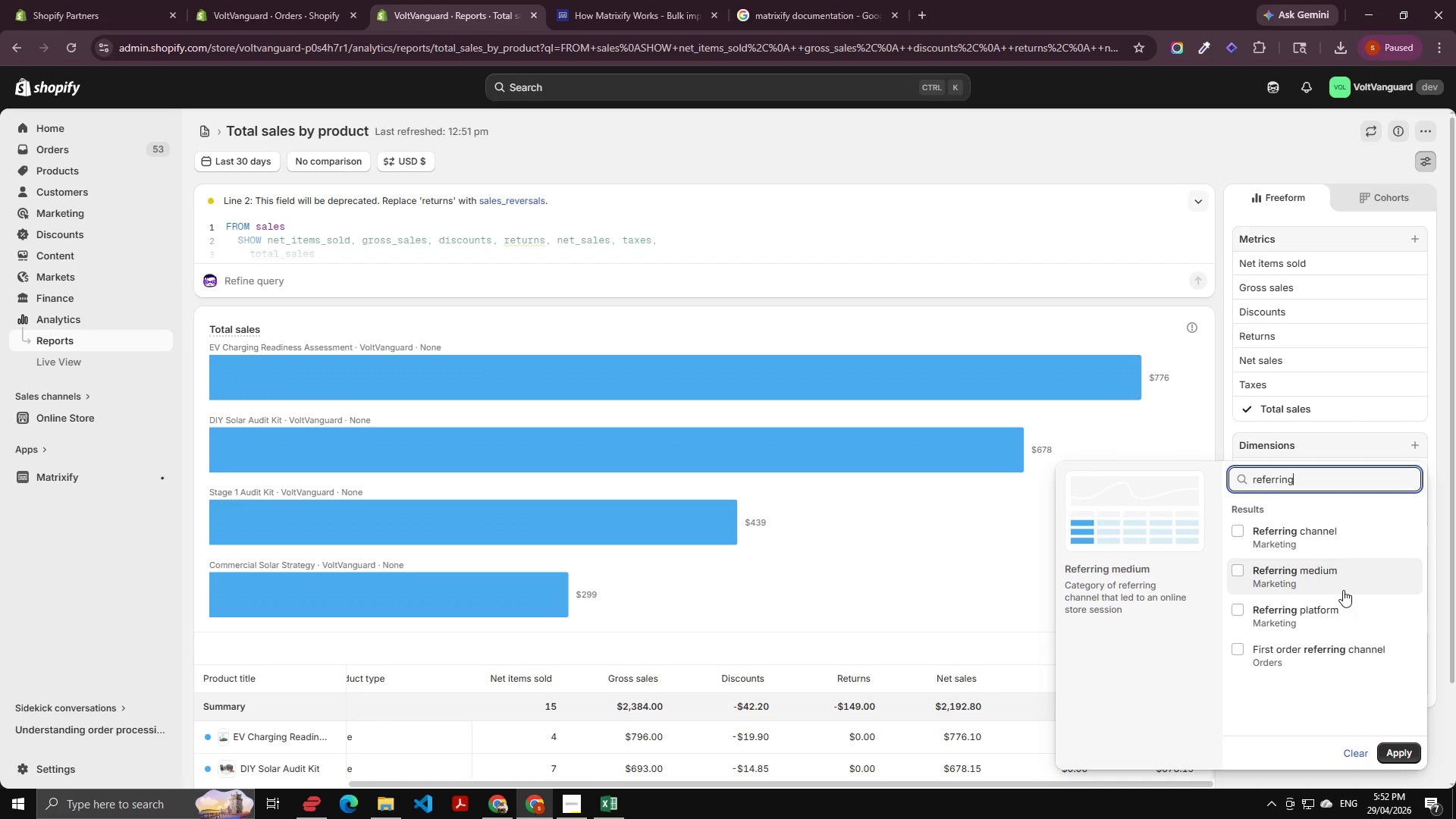 
wait(10.64)
 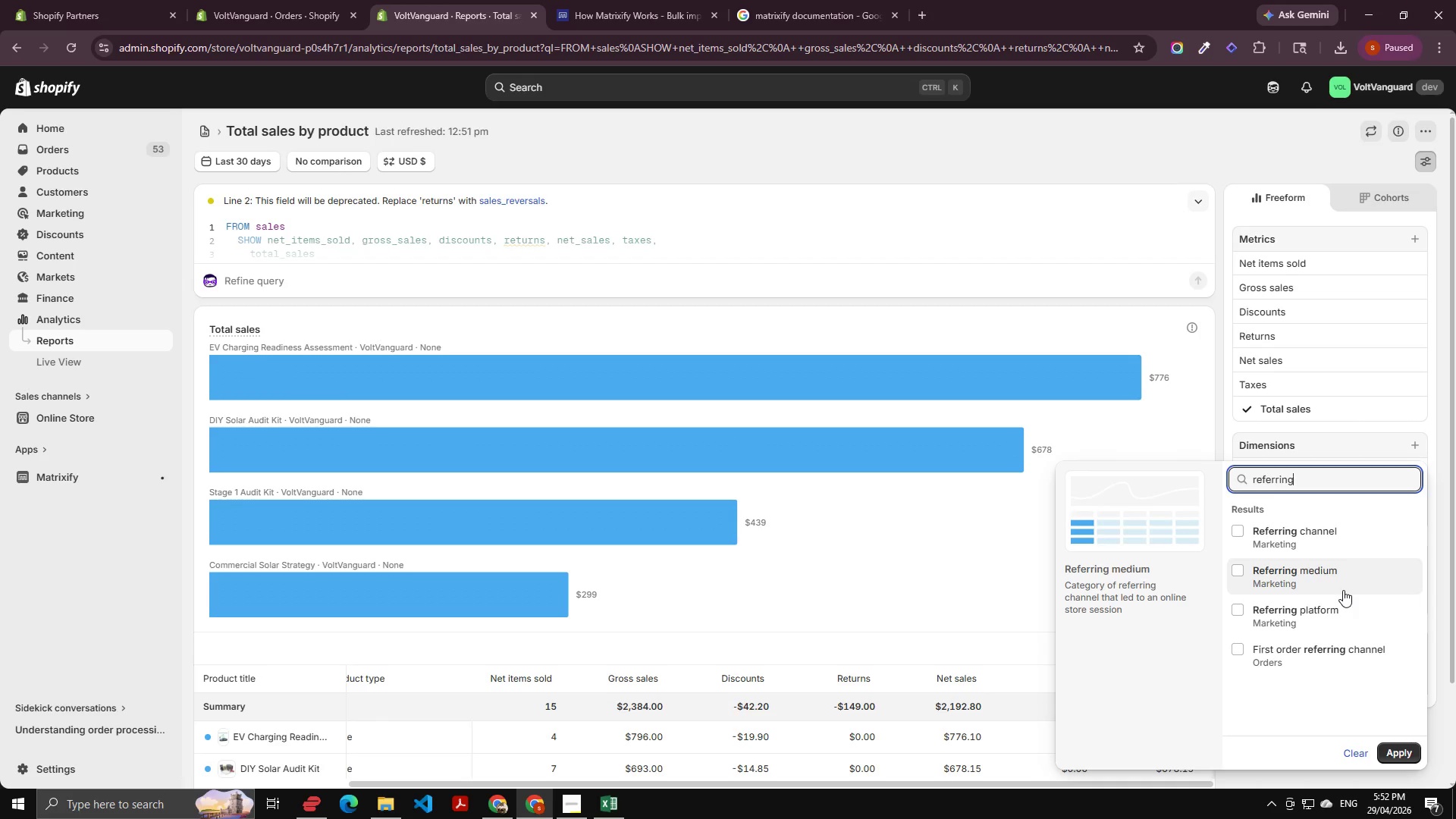 
type( S)
key(Backspace)
type(site)
 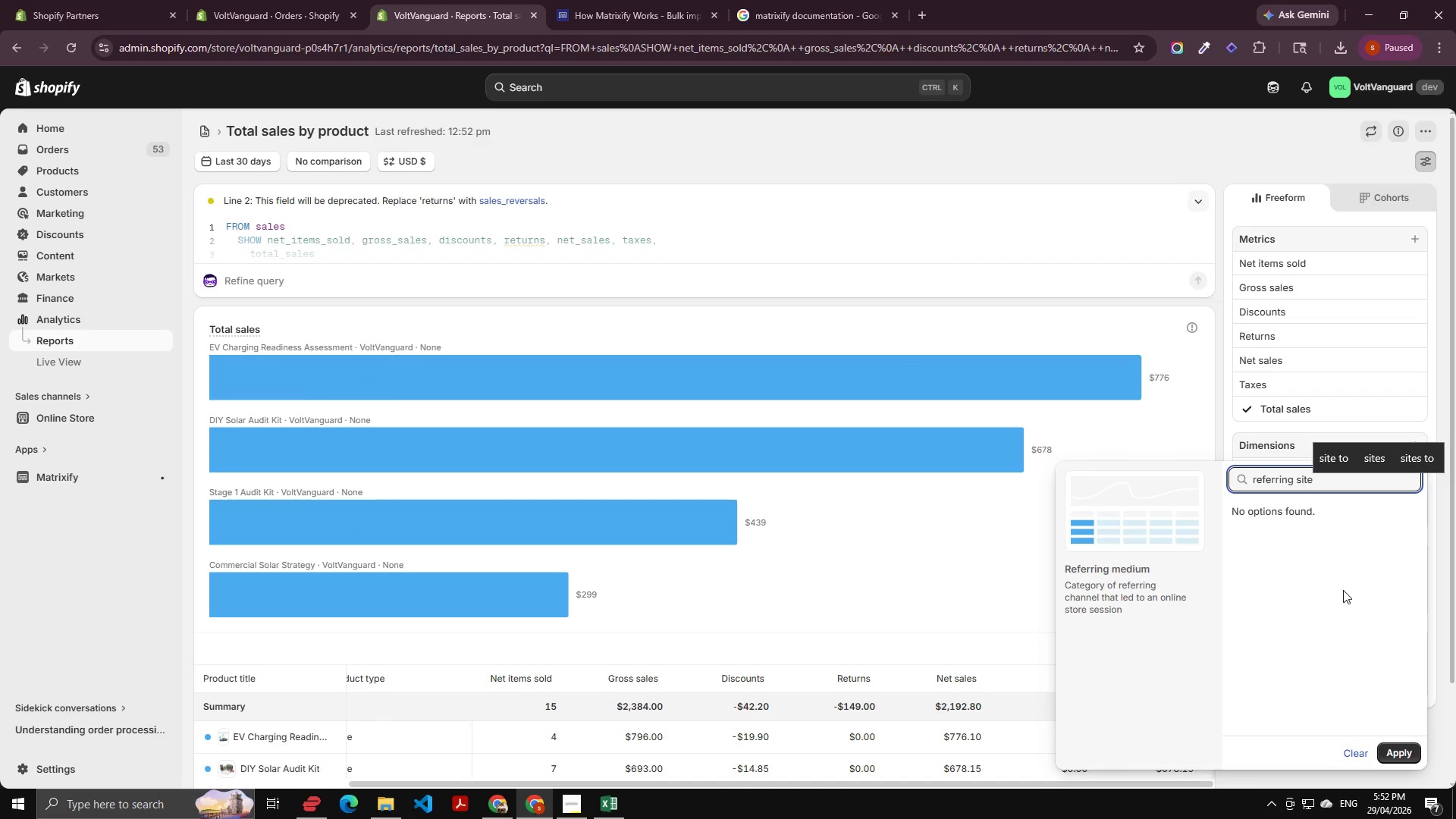 
left_click([1400, 748])
 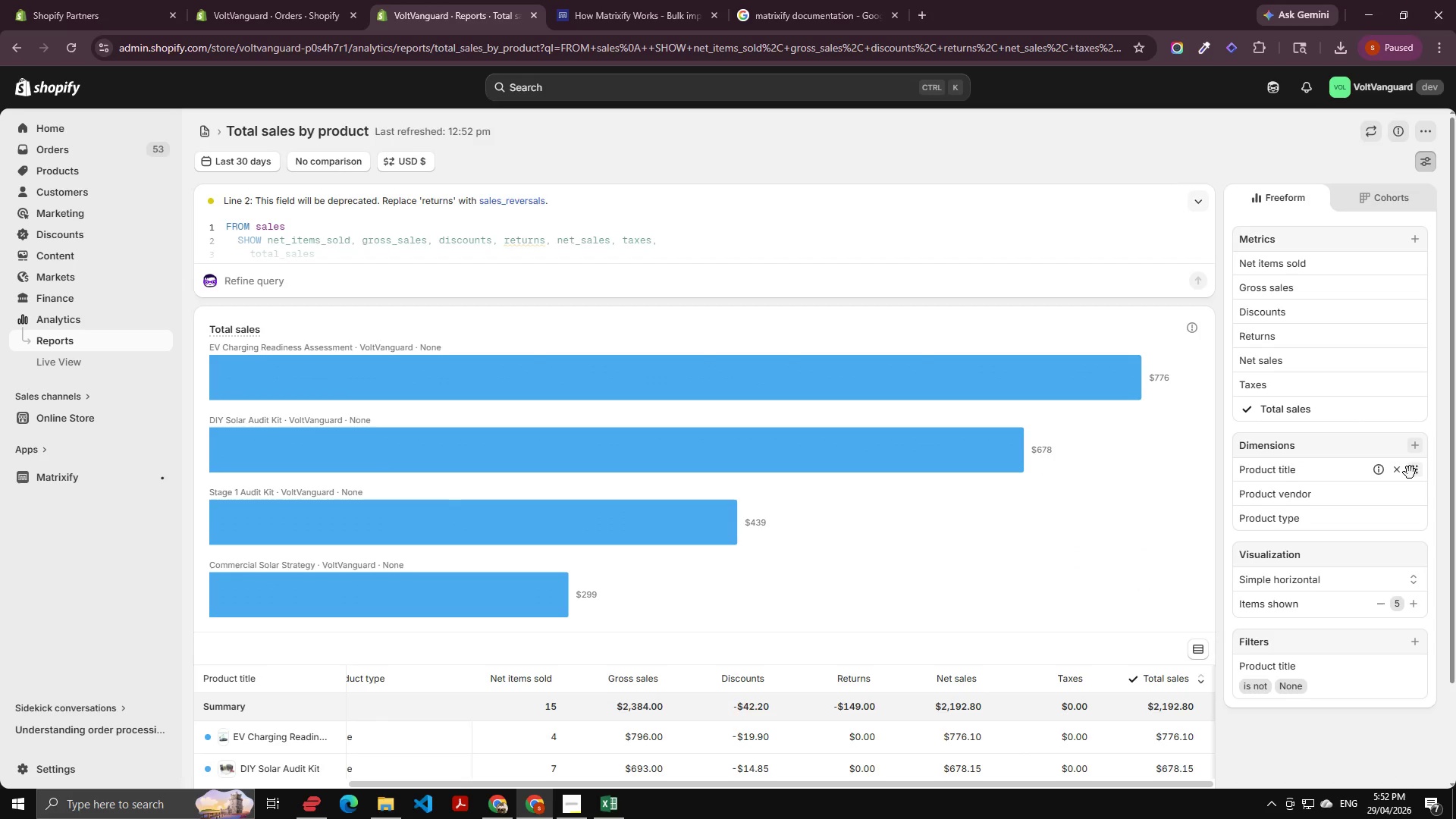 
left_click([1415, 443])
 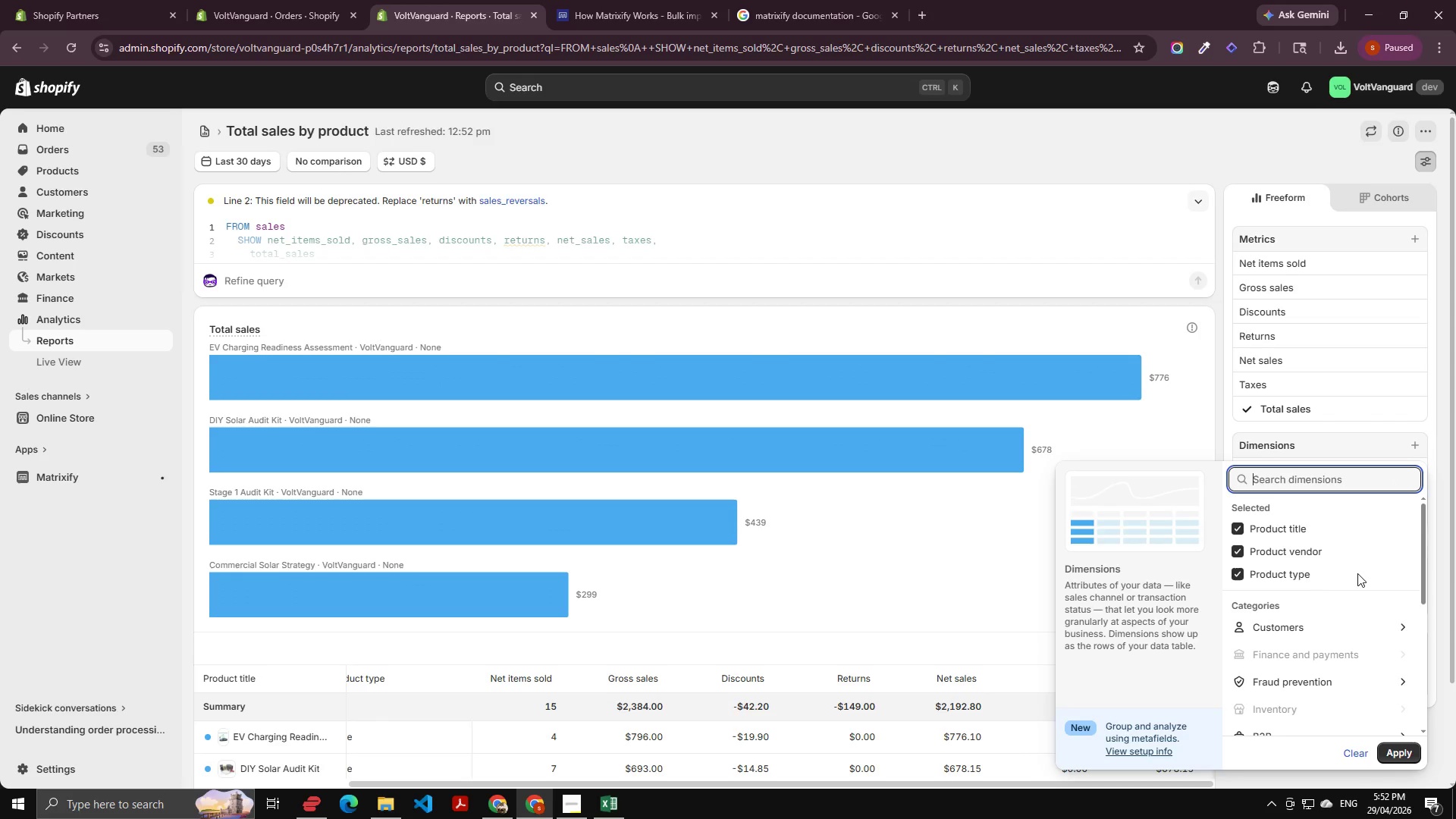 
scroll: coordinate [1306, 613], scroll_direction: down, amount: 8.0
 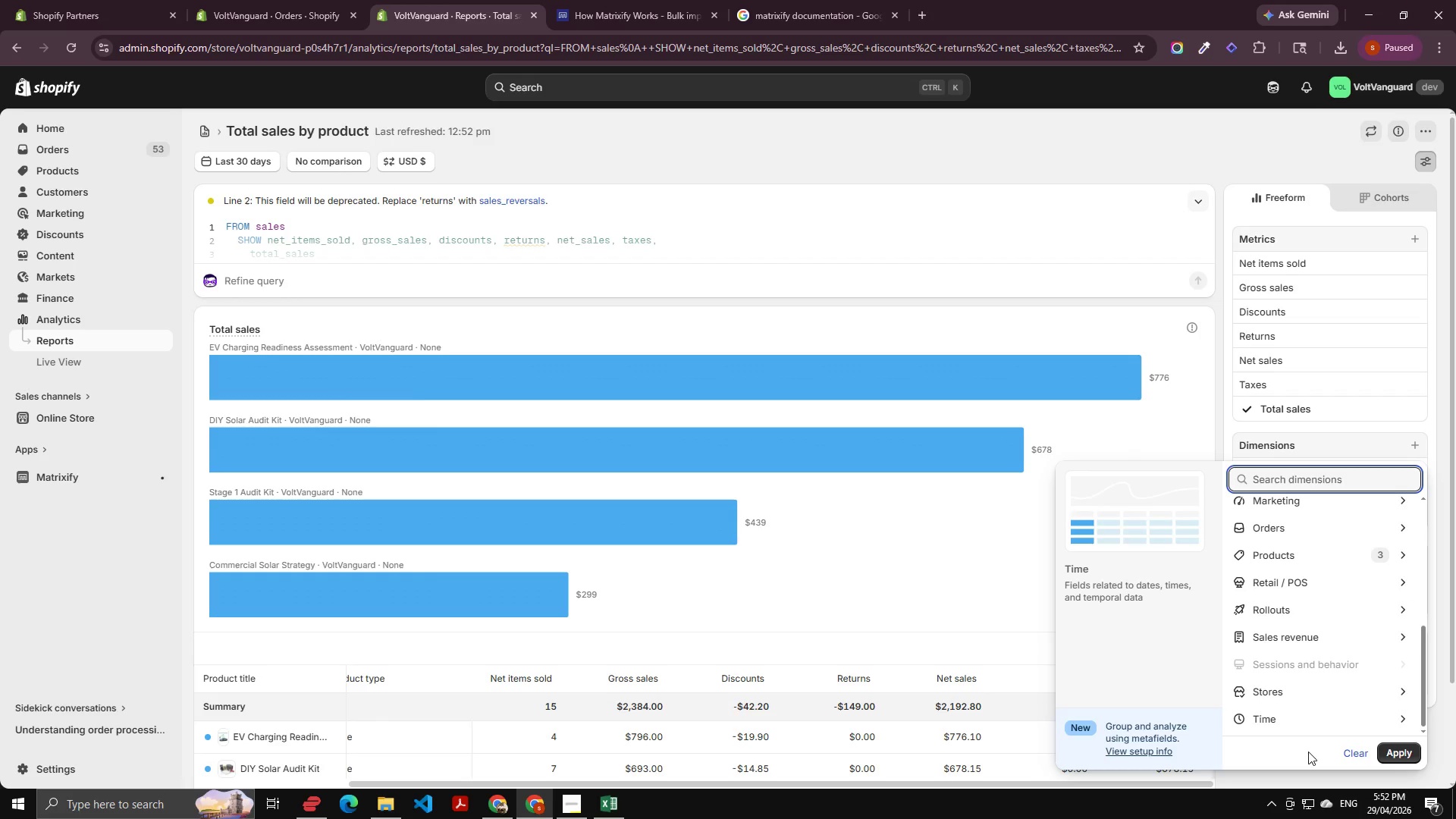 
scroll: coordinate [1313, 663], scroll_direction: up, amount: 8.0
 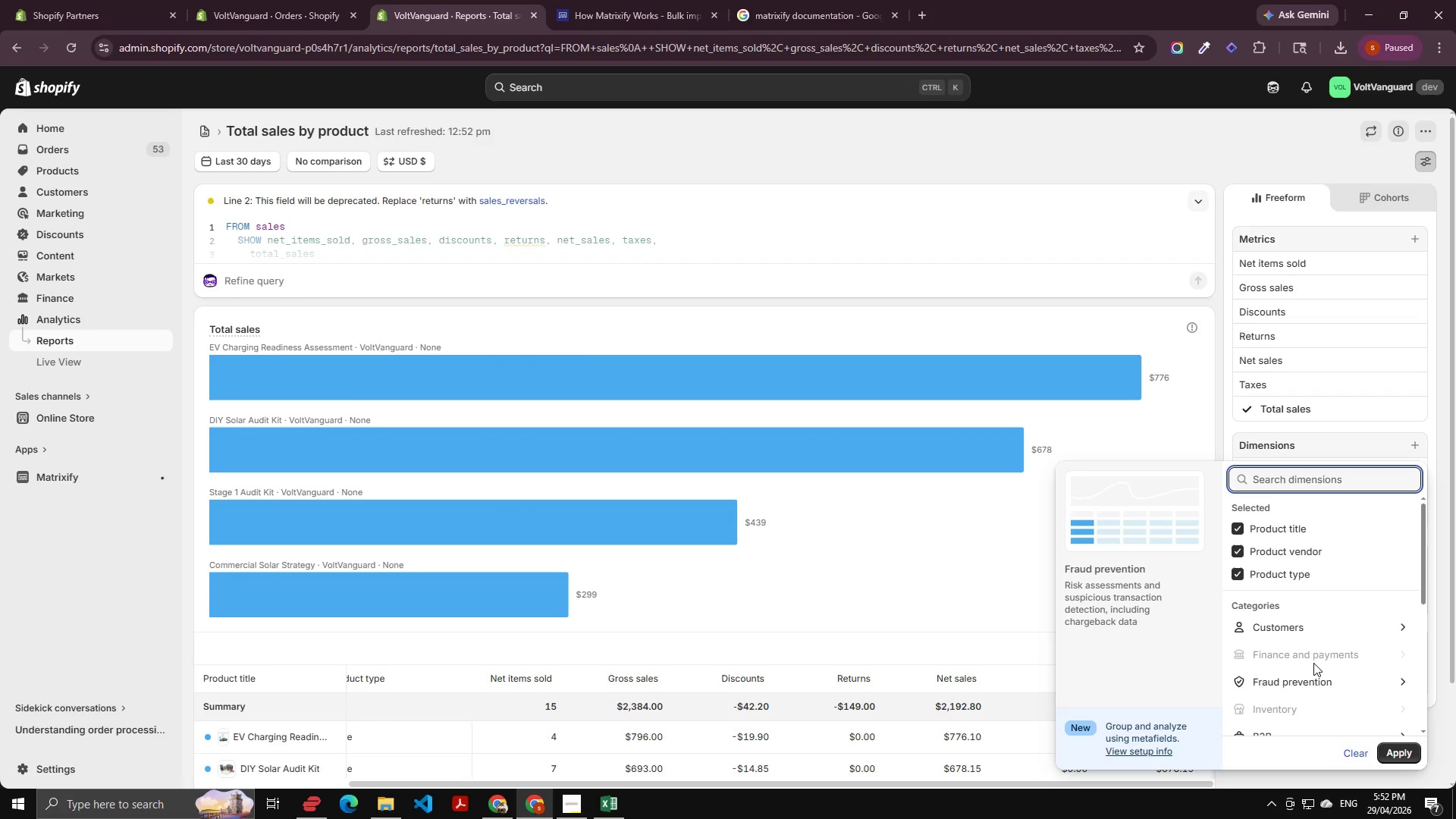 
wait(21.79)
 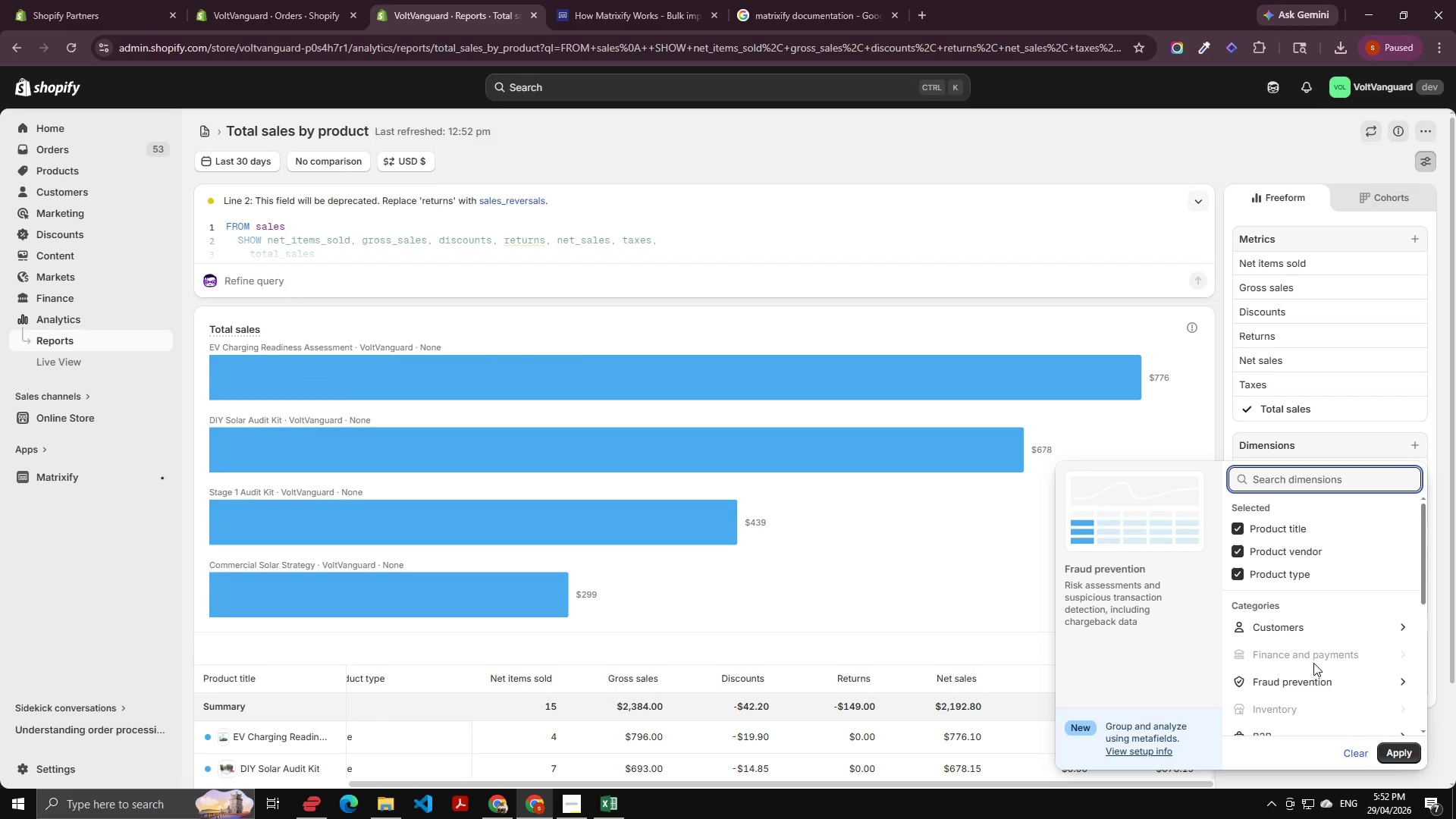 
key(Control+Z)
 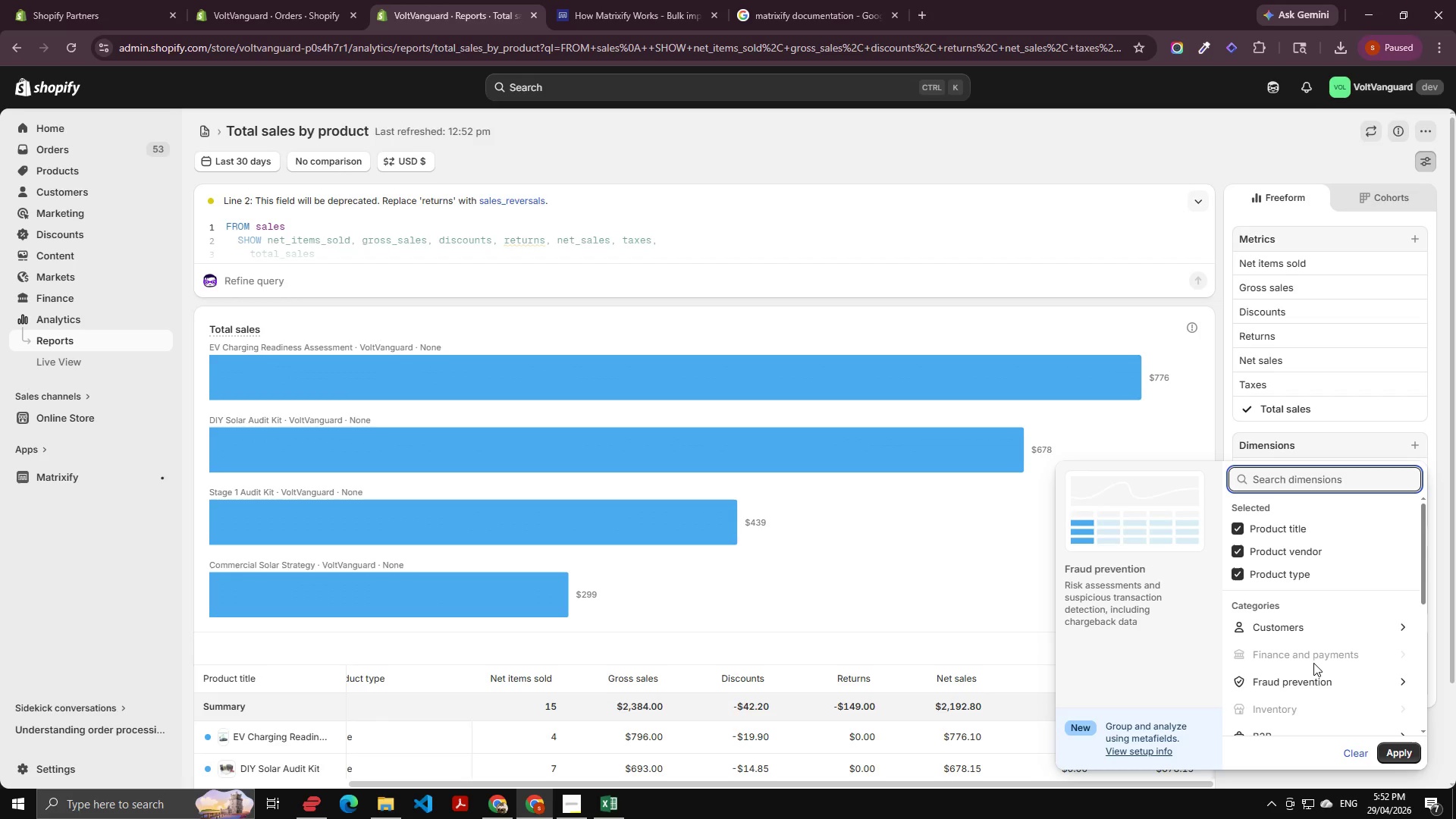 
key(Control+Z)
 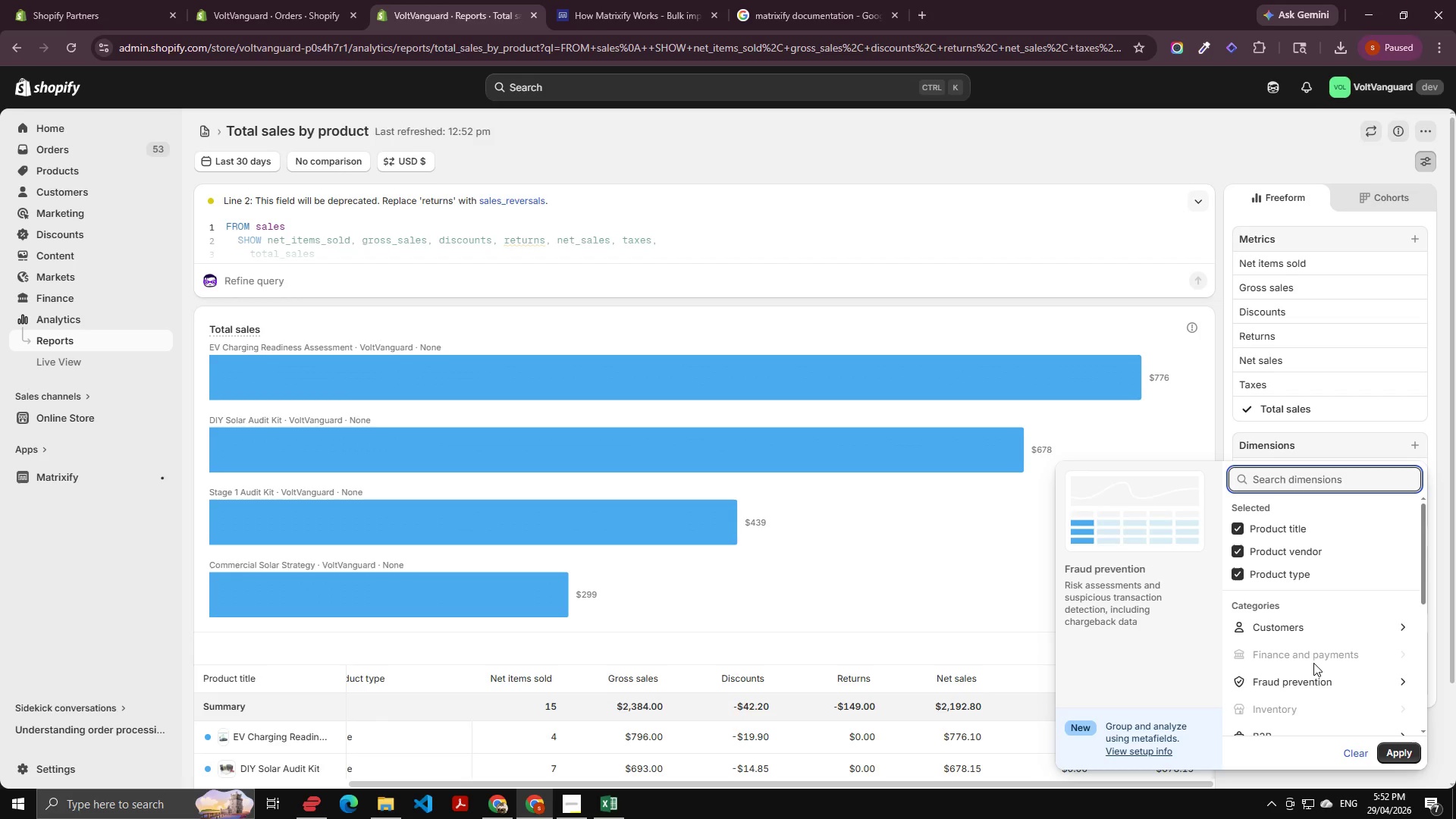 
type(reffring)
 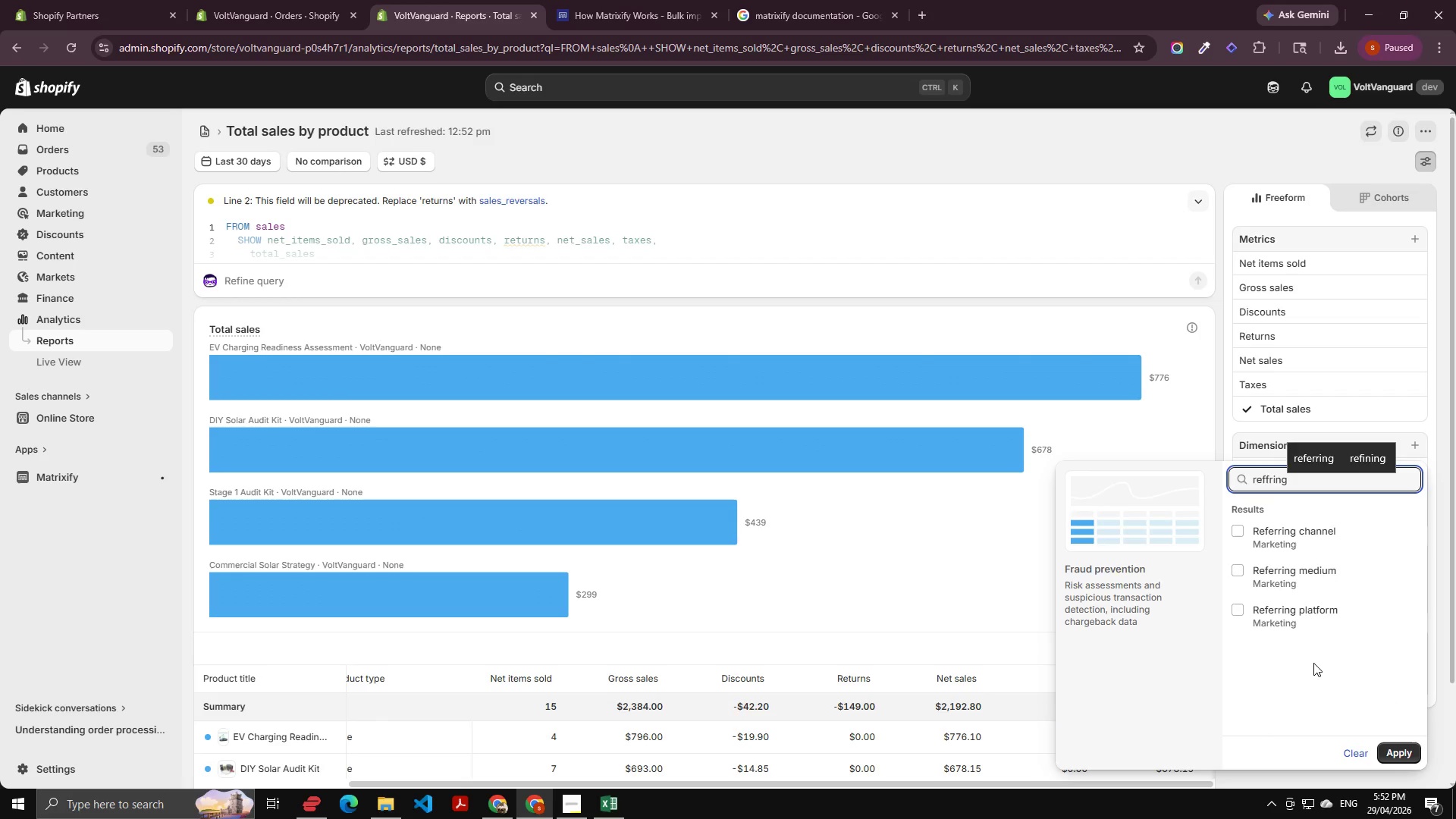 
key(ArrowUp)
 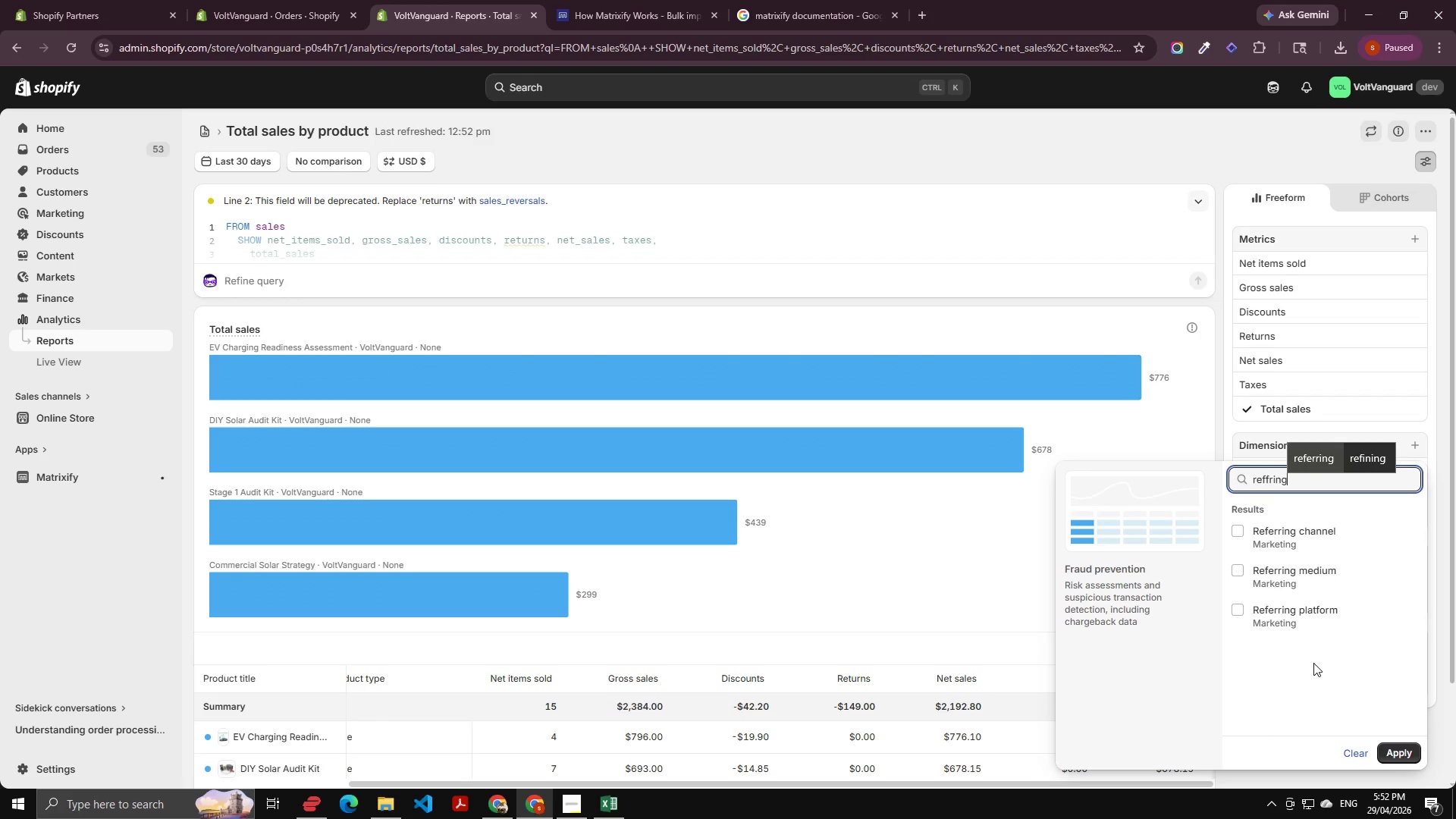 
key(Enter)
 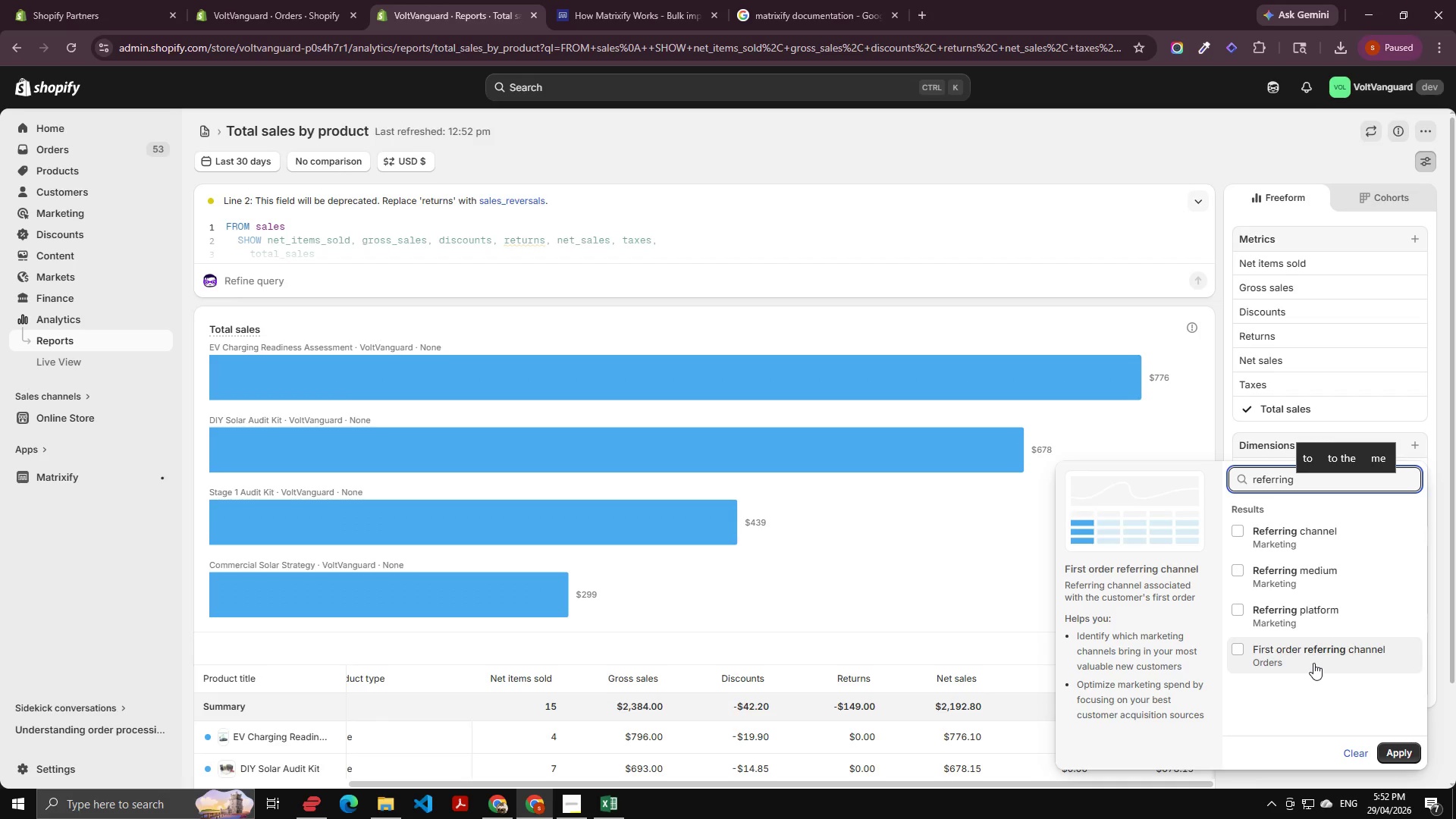 
type(site)
key(Backspace)
key(Backspace)
key(Backspace)
key(Backspace)
key(Backspace)
 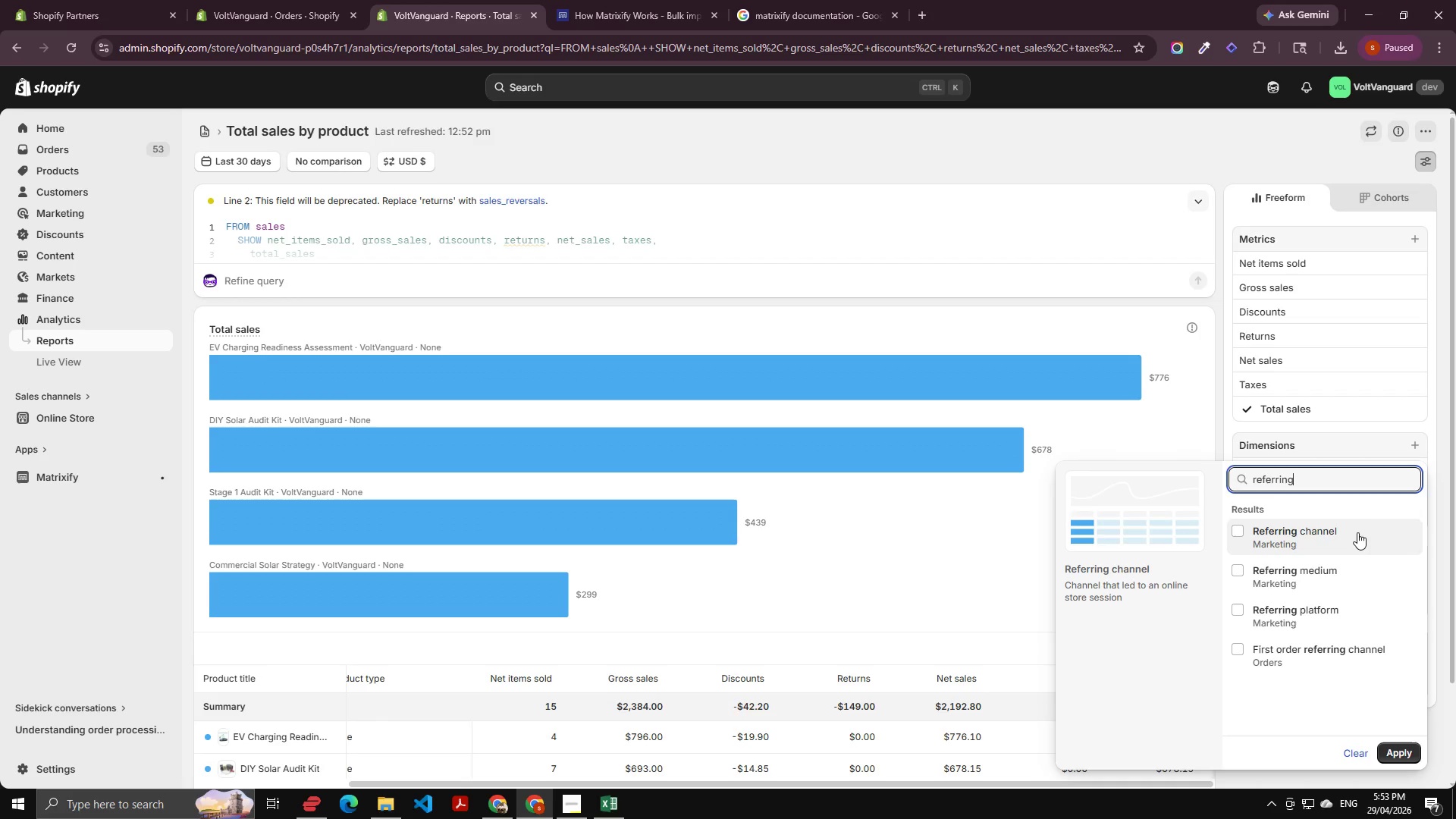 
wait(33.23)
 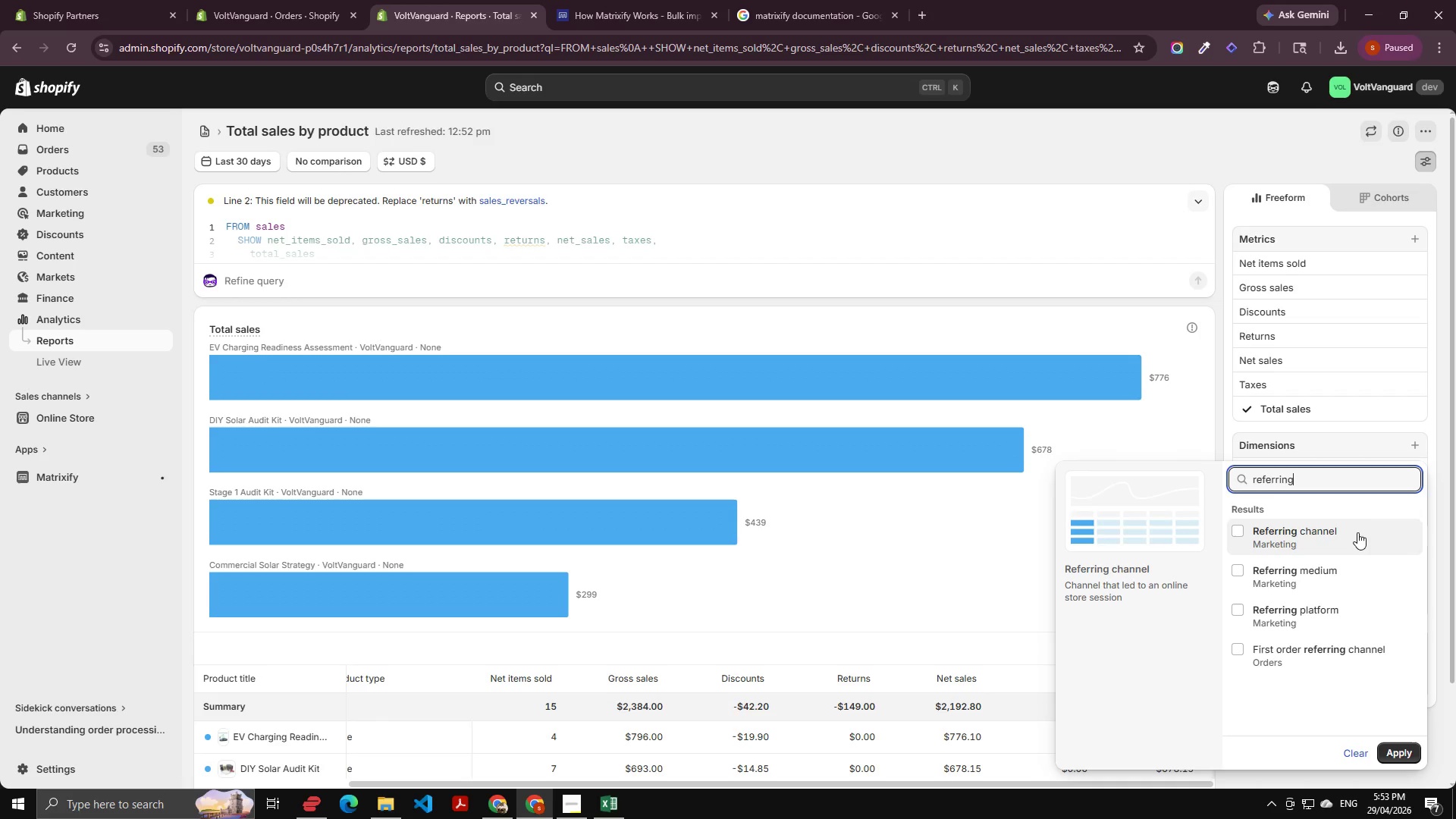 
left_click([1242, 528])
 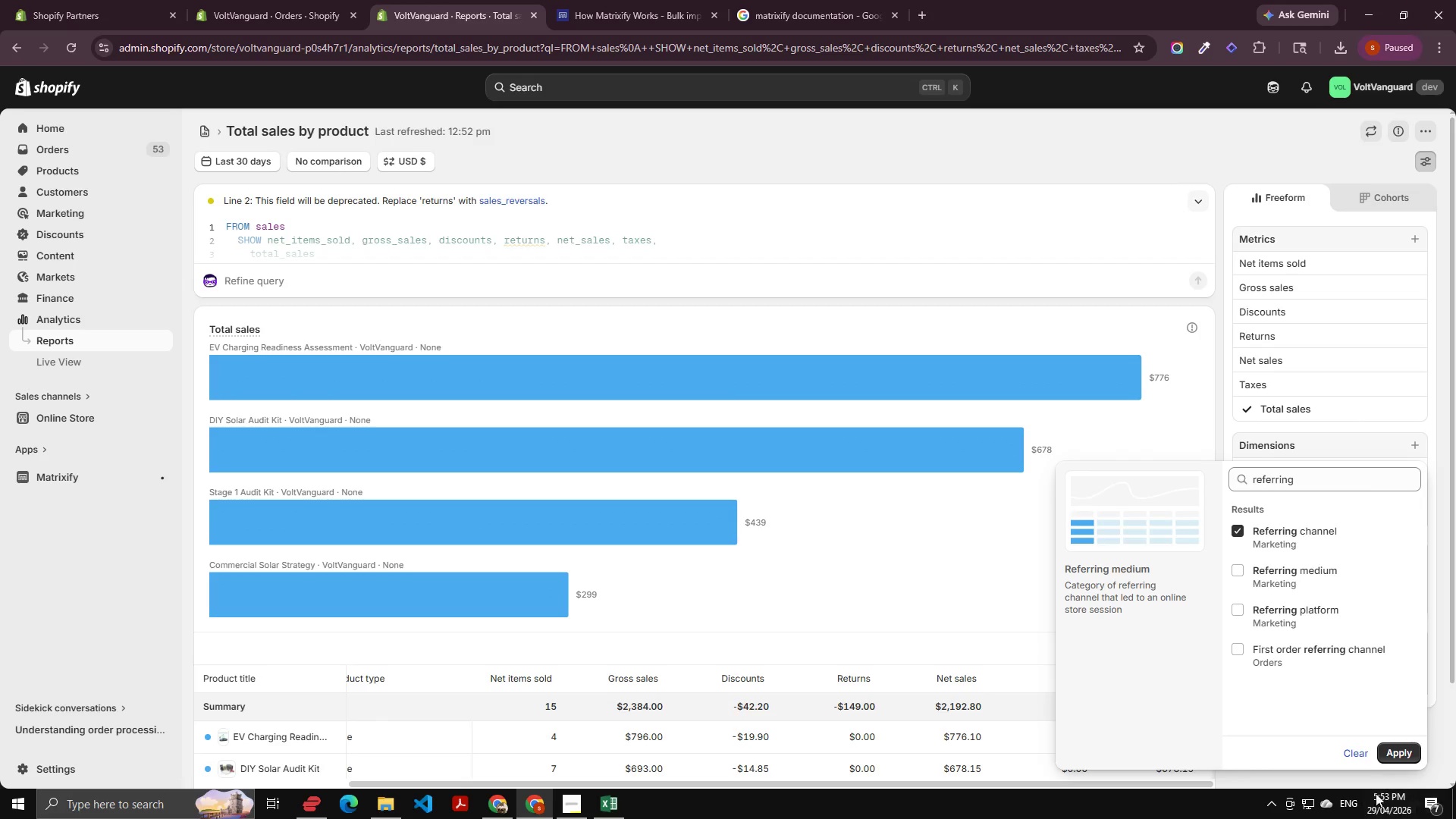 
double_click([1395, 744])
 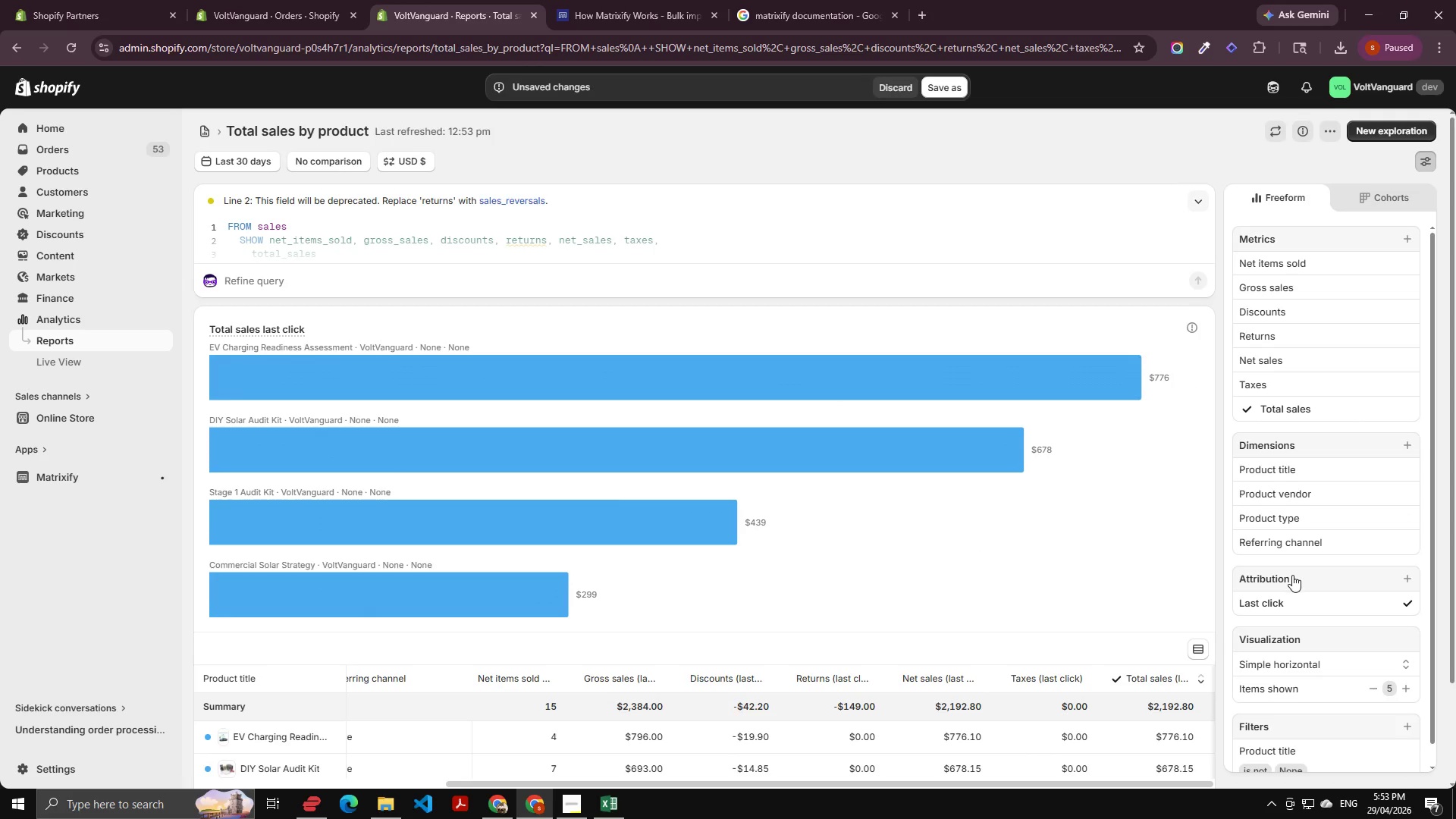 
wait(11.0)
 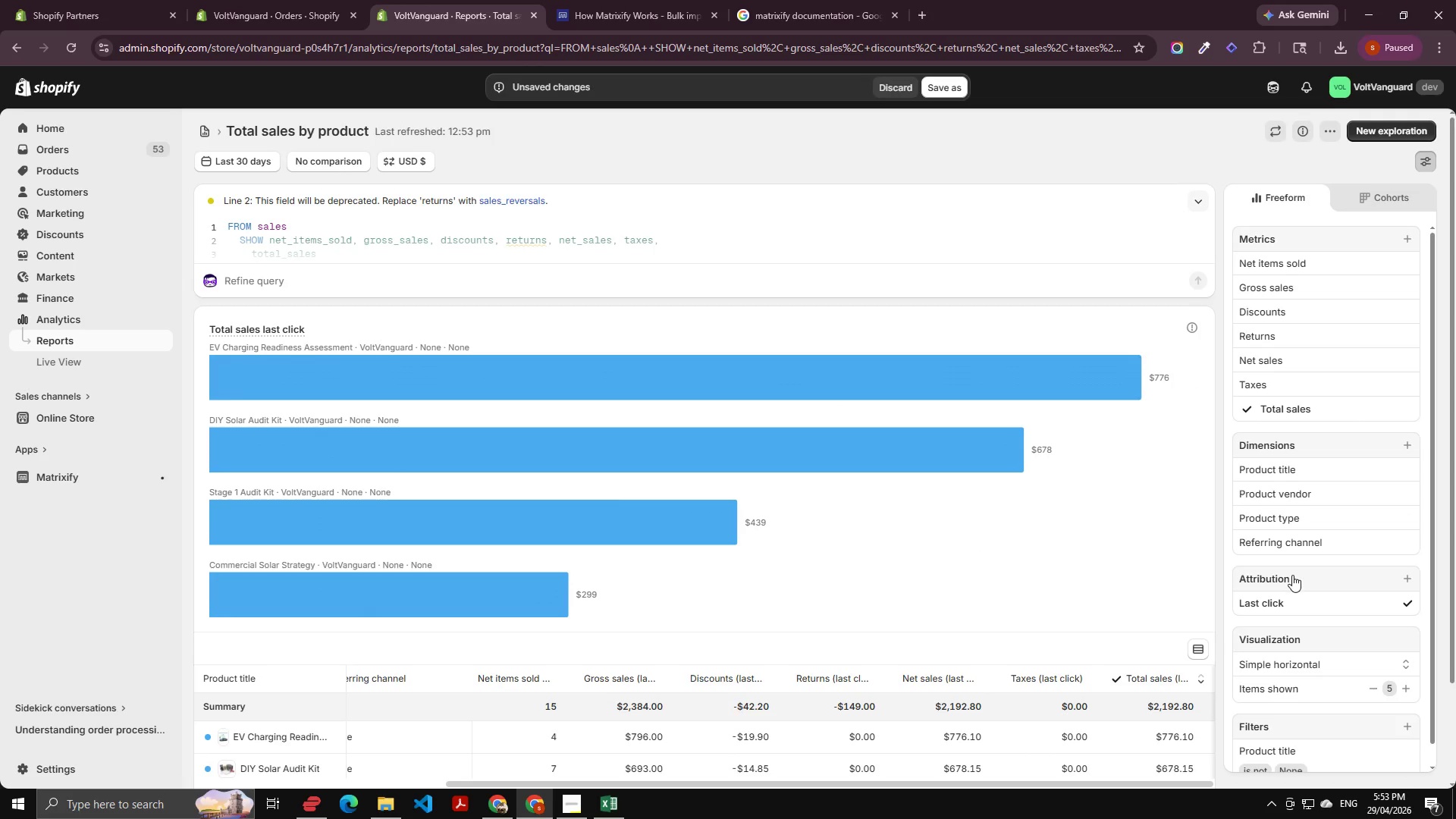 
left_click([1326, 542])
 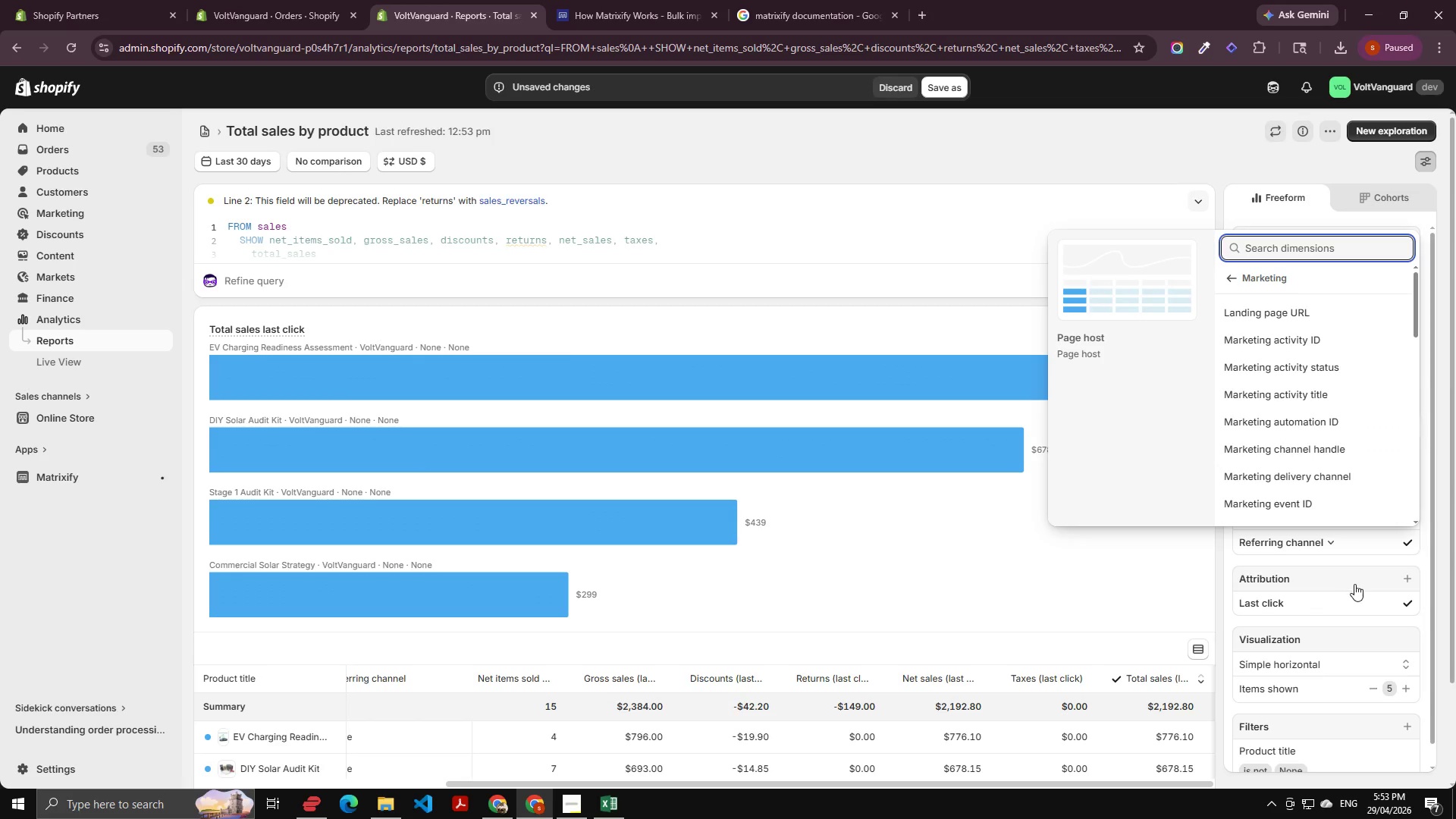 
mouse_move([1388, 560])
 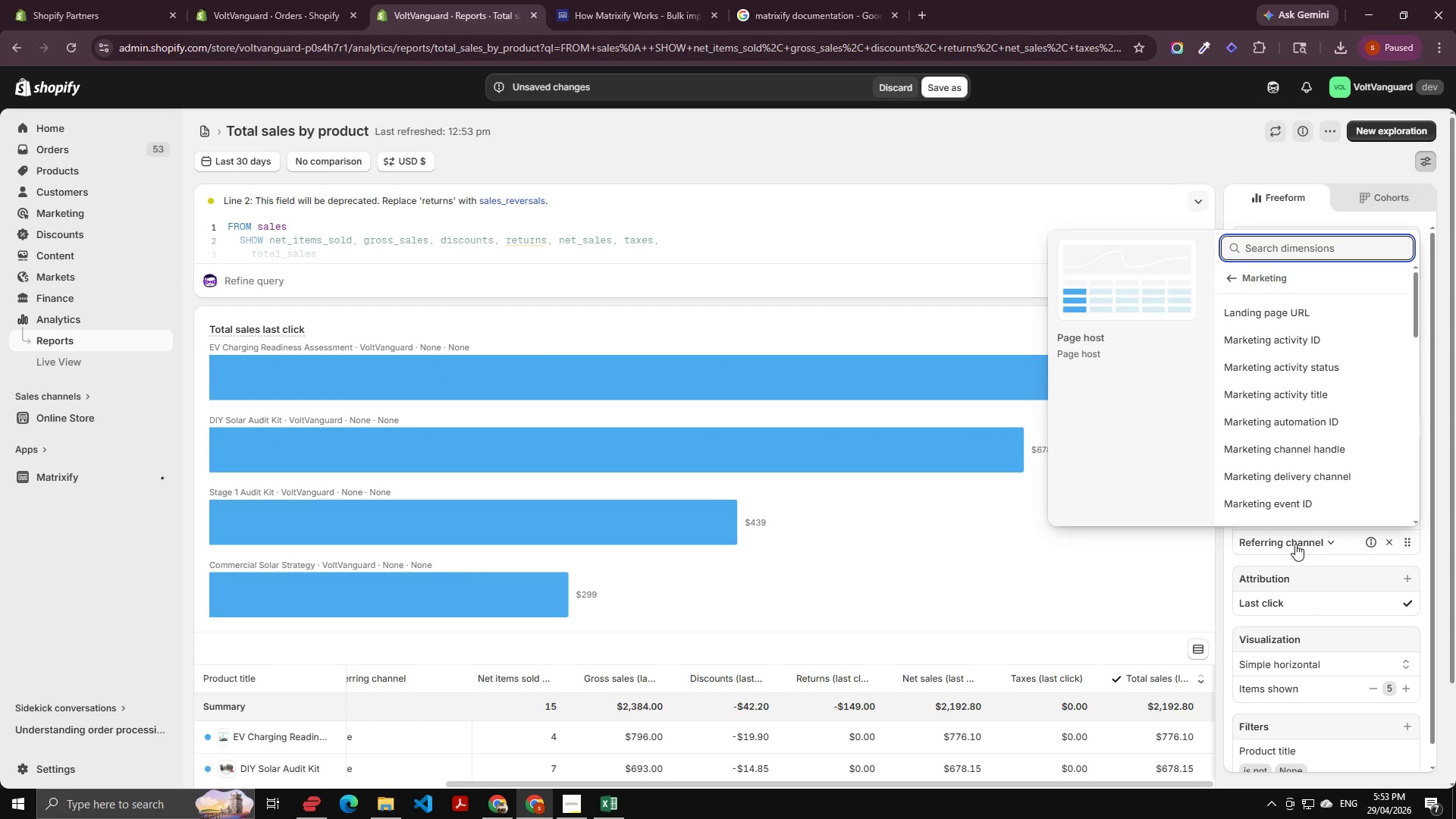 
left_click([1295, 544])
 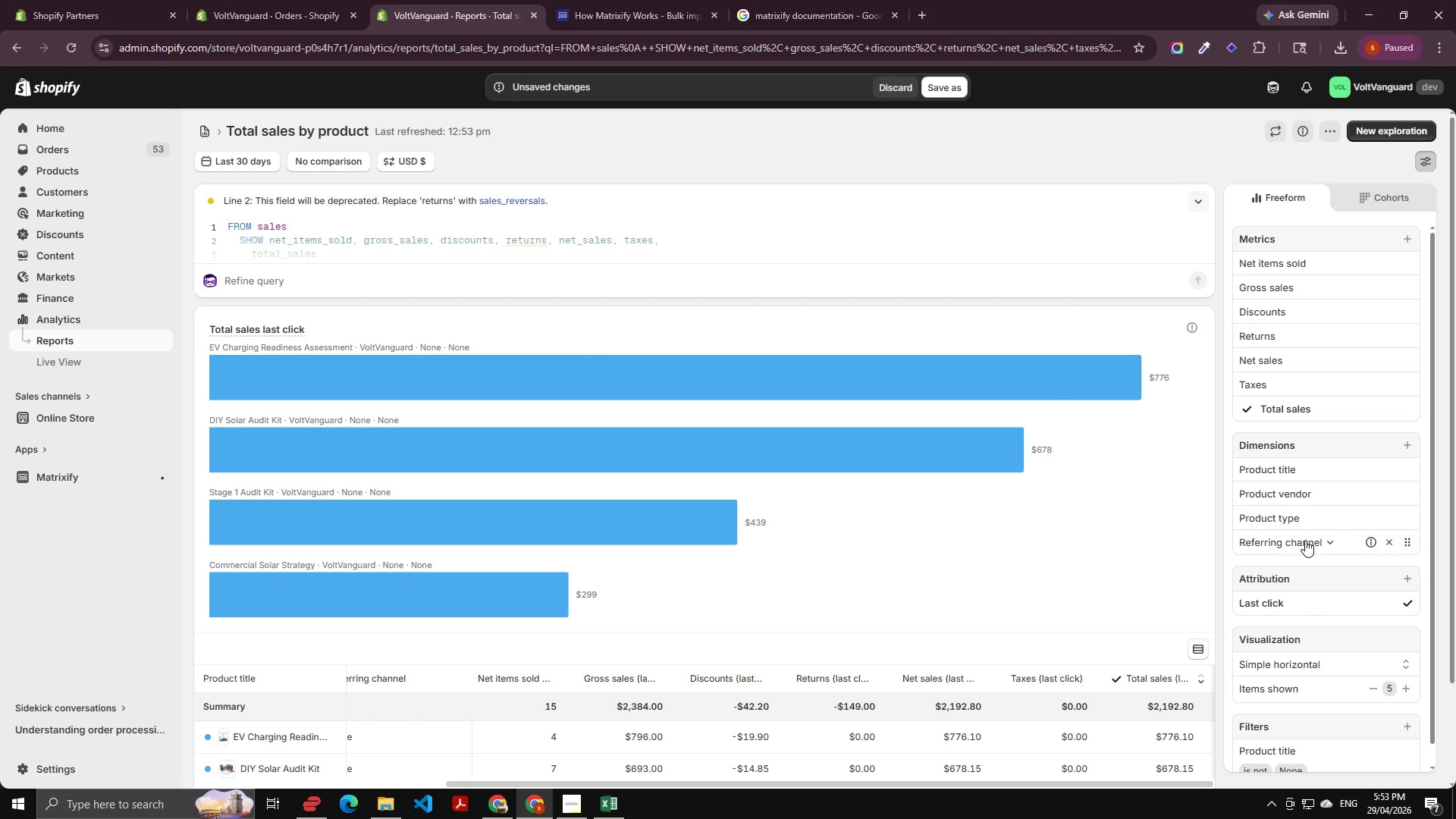 
left_click([1305, 540])
 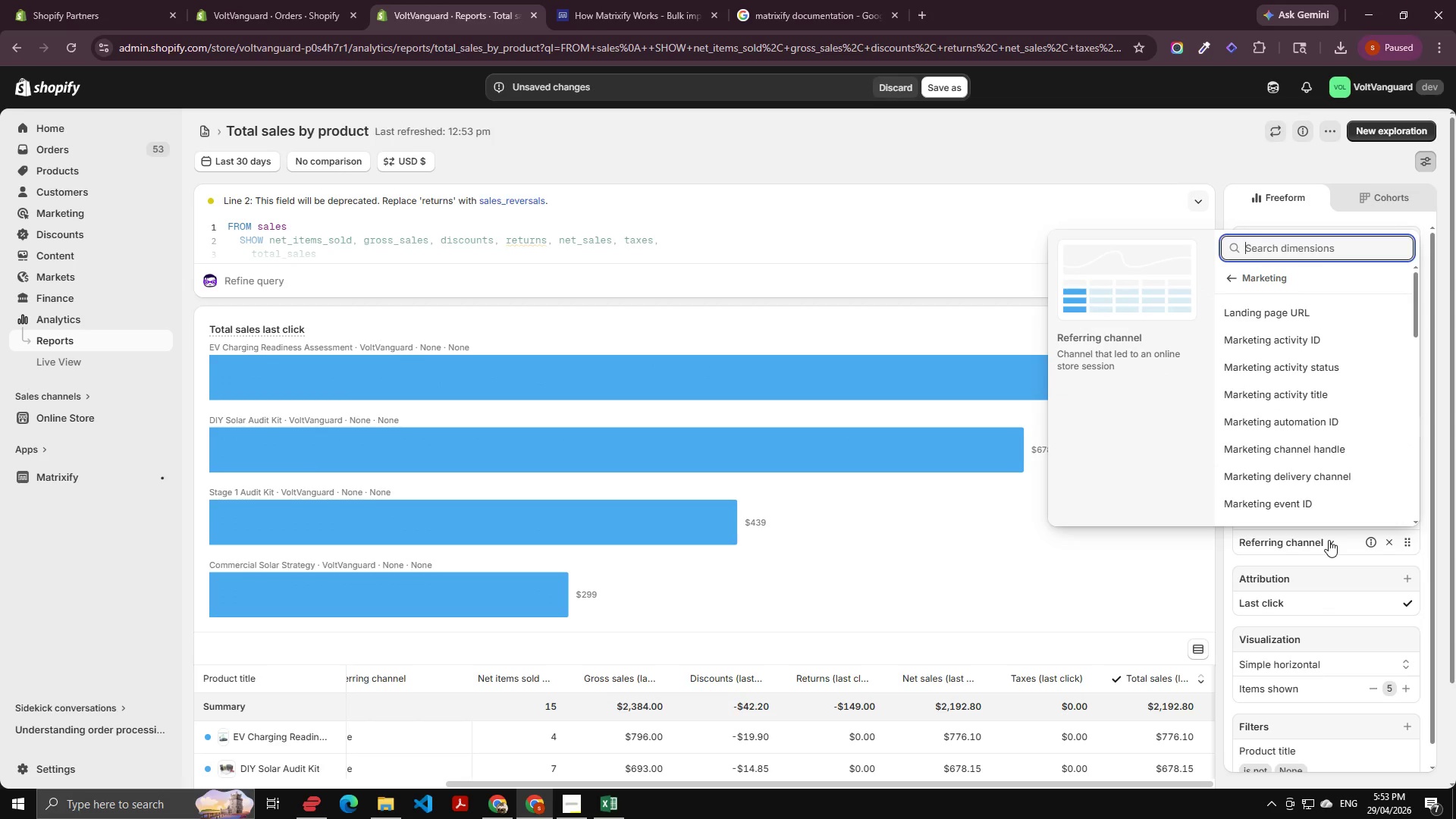 
left_click([1331, 540])
 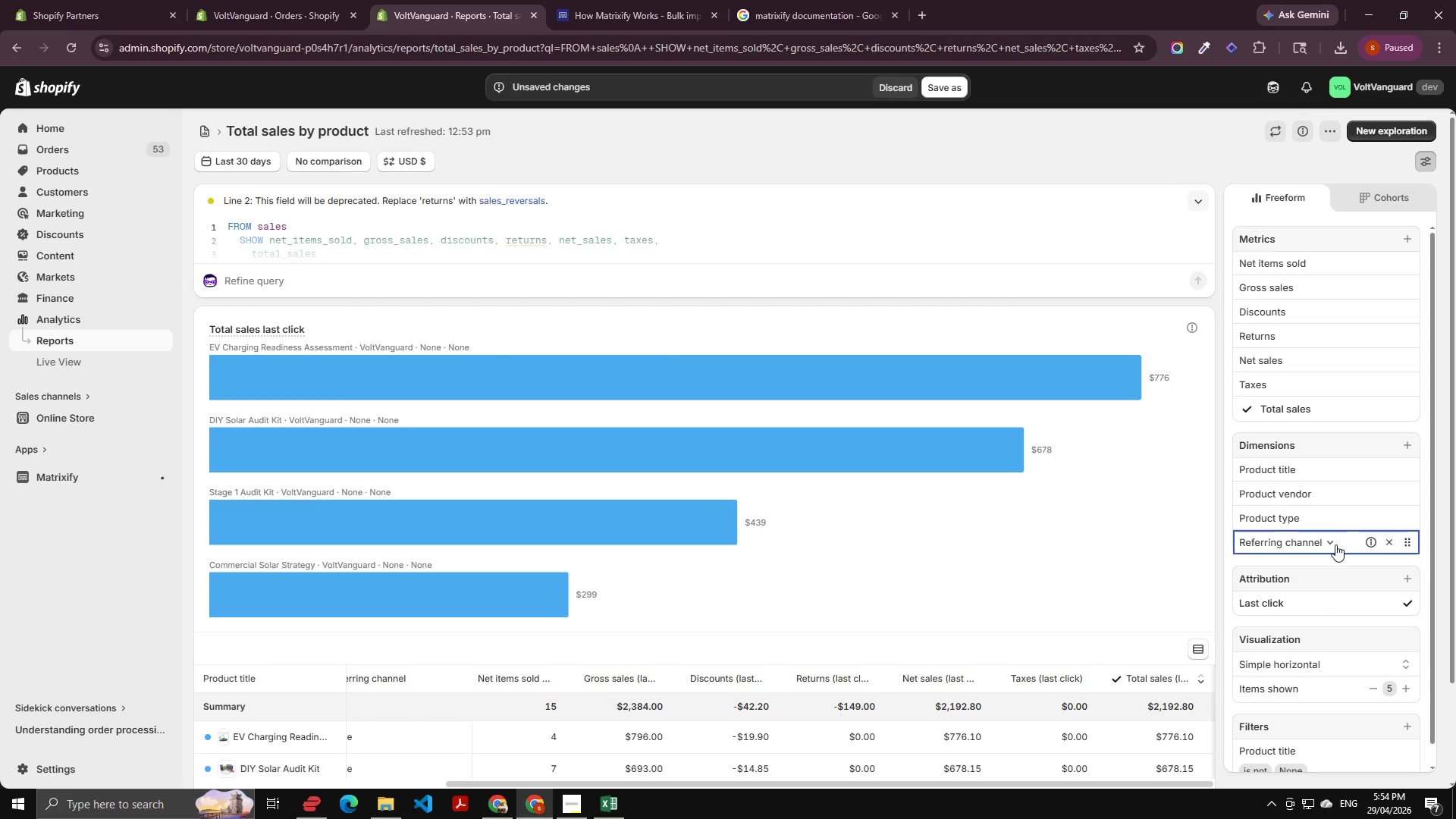 
left_click([1335, 544])
 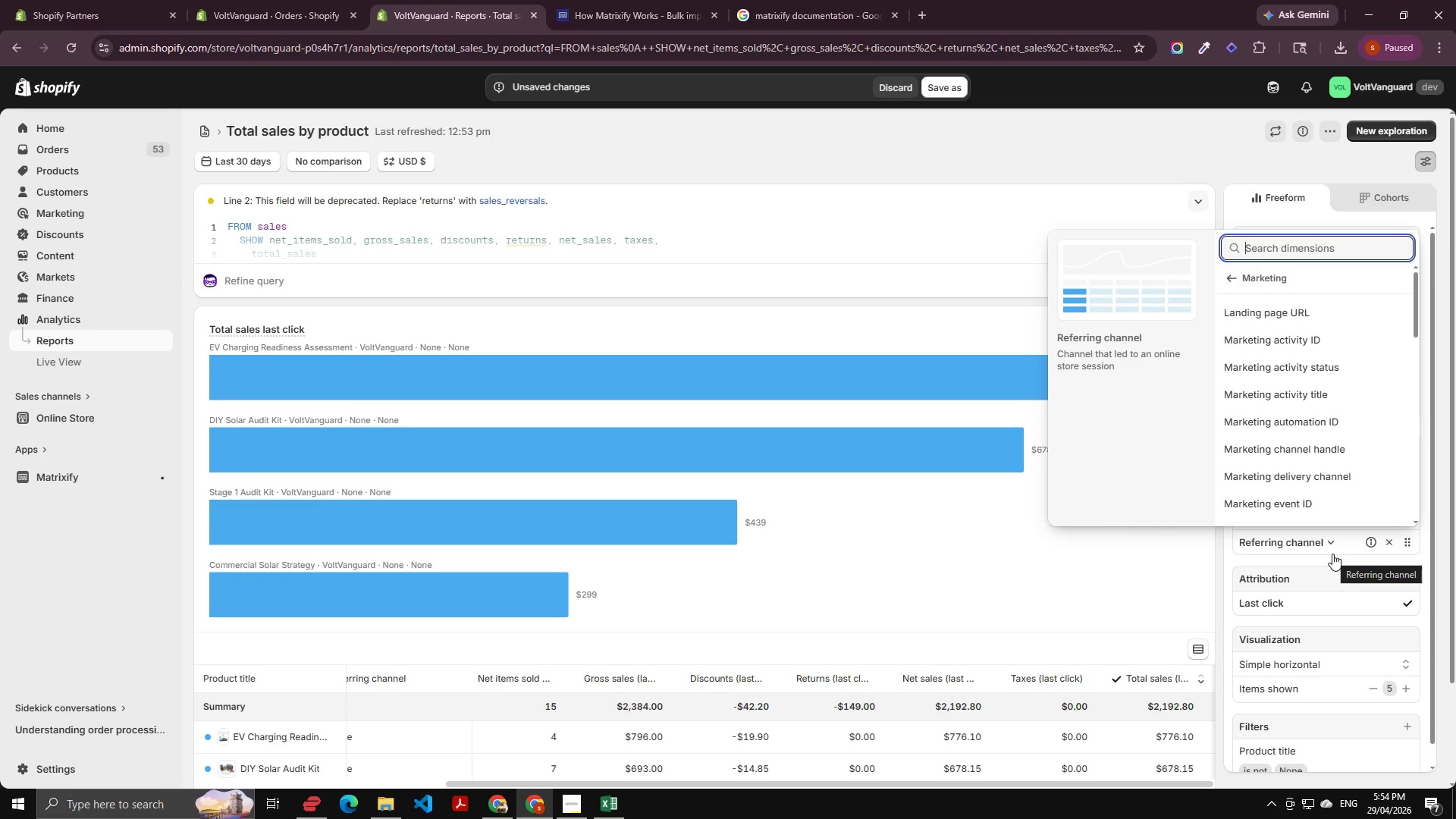 
wait(8.36)
 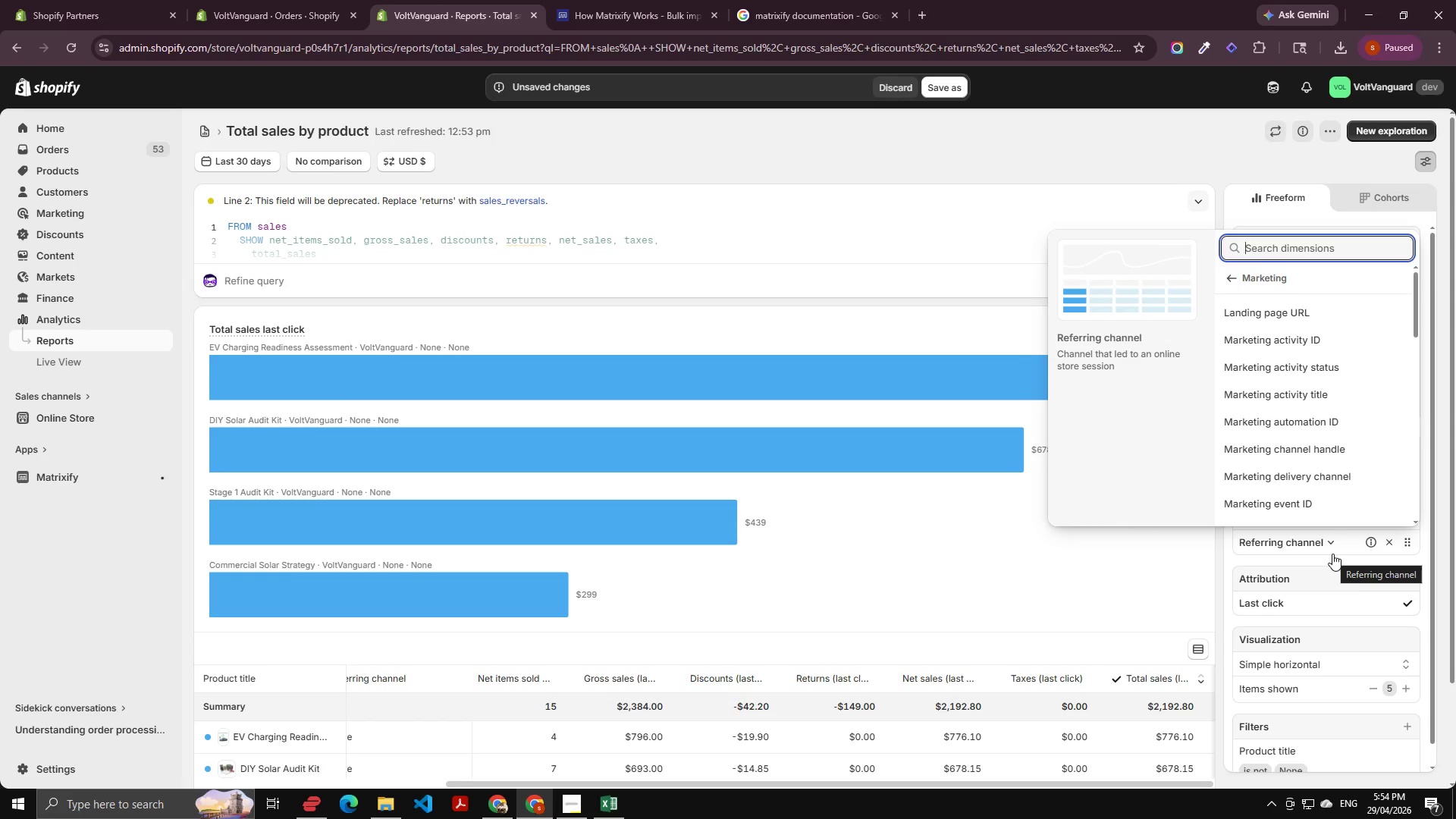 
type(soc)
key(Backspace)
key(Backspace)
key(Backspace)
key(Backspace)
key(Backspace)
 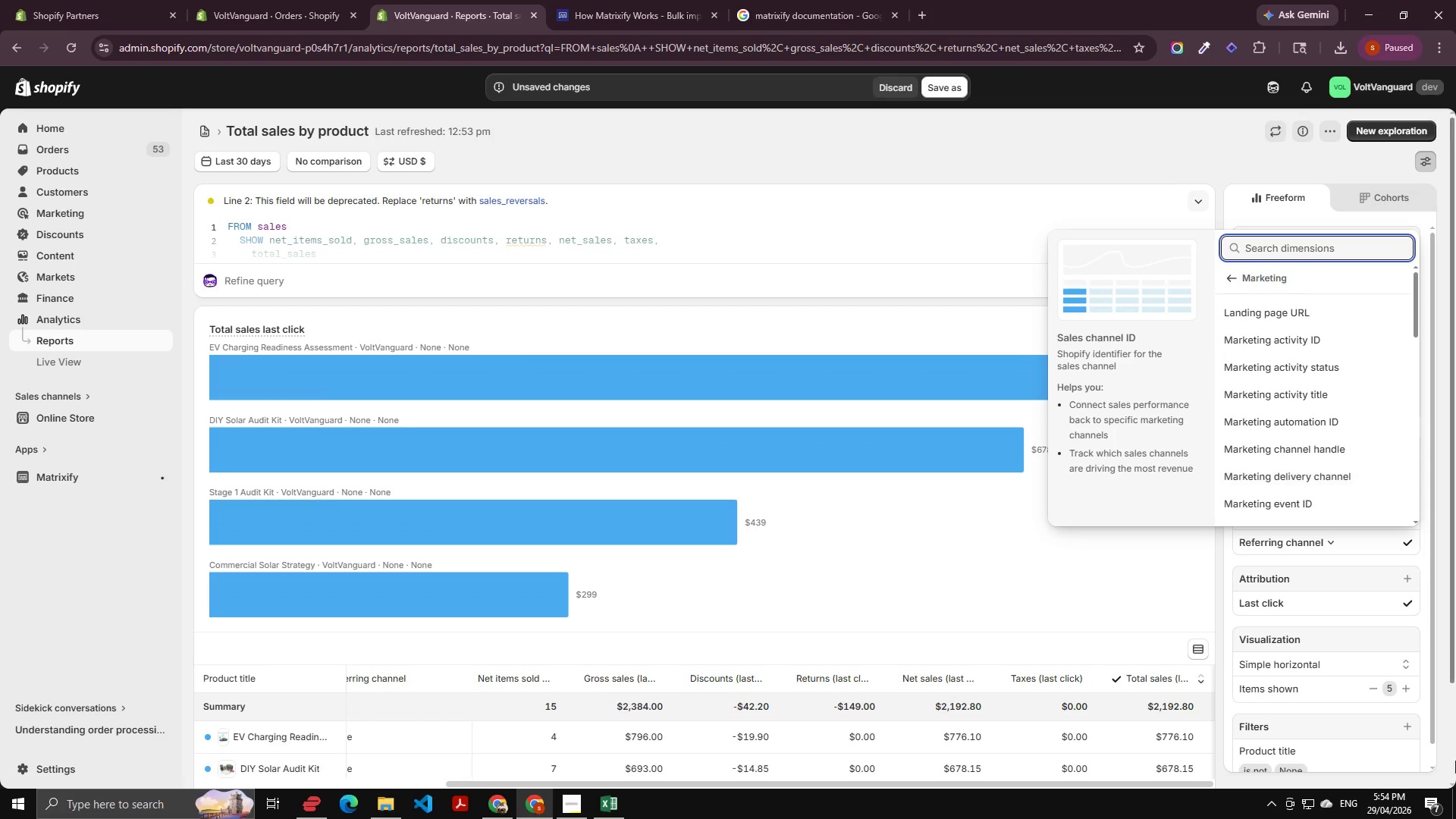 
scroll: coordinate [1345, 731], scroll_direction: down, amount: 4.0
 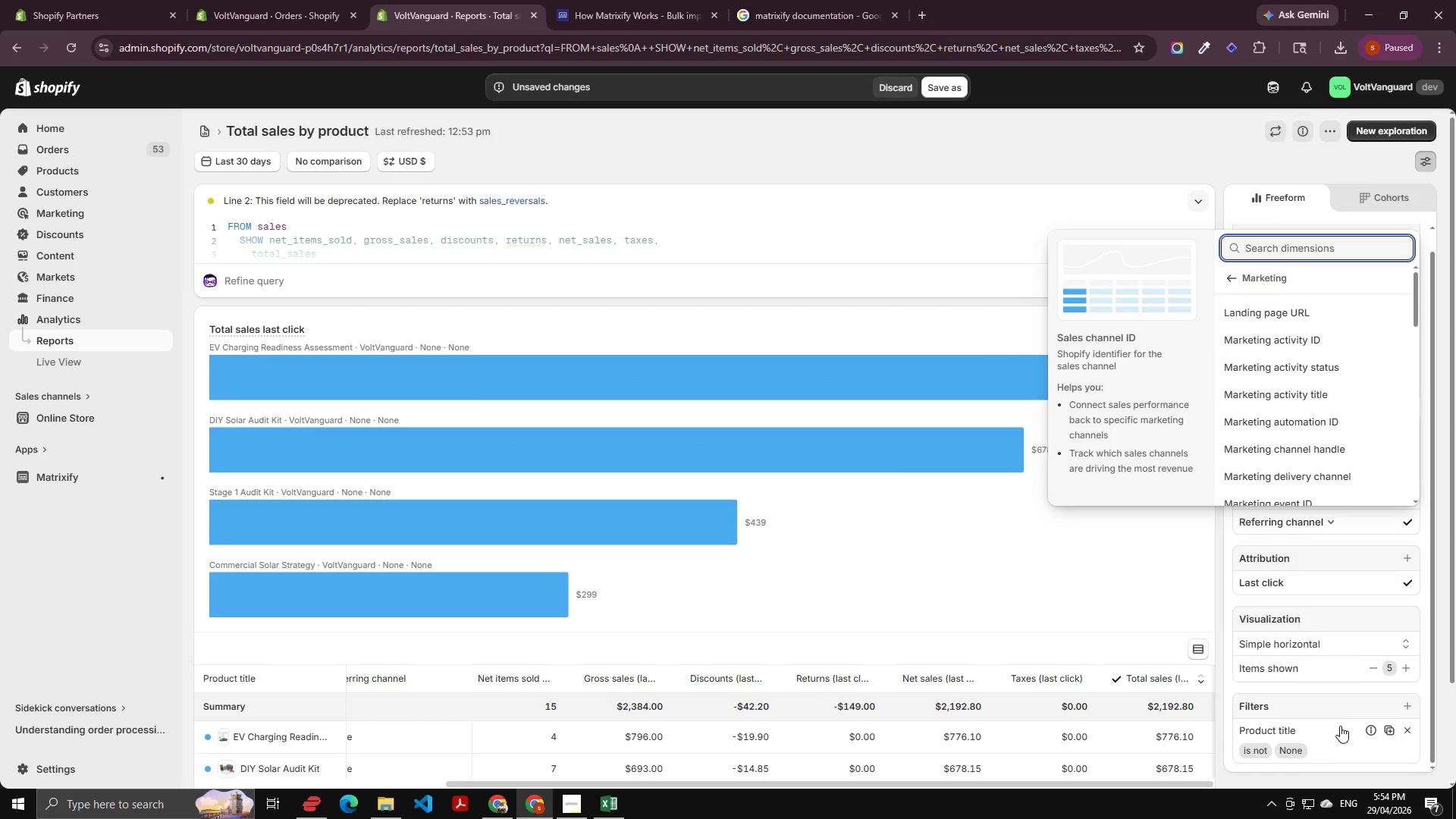 
scroll: coordinate [1339, 725], scroll_direction: up, amount: 5.0
 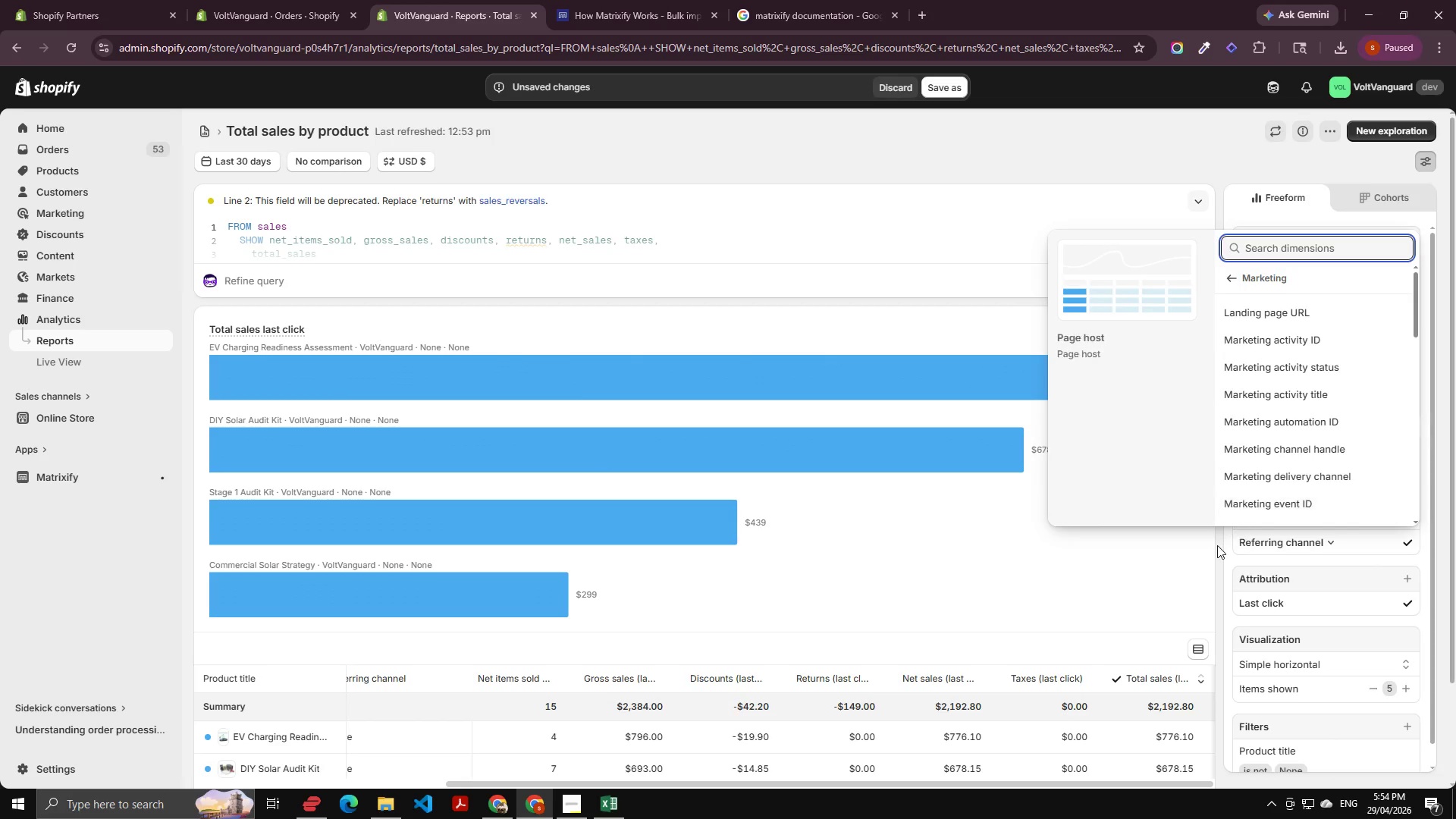 
left_click([1219, 552])
 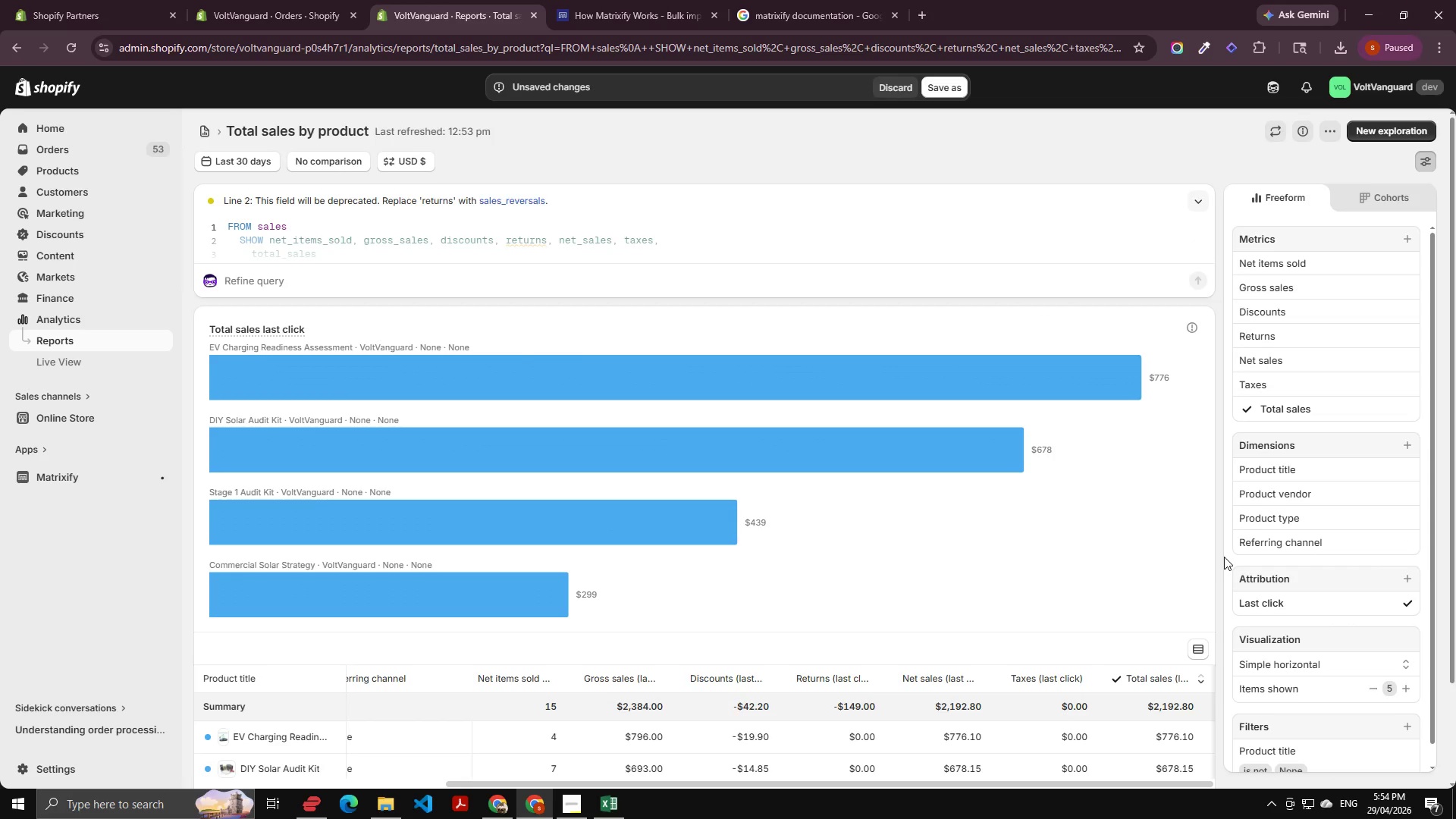 
wait(15.92)
 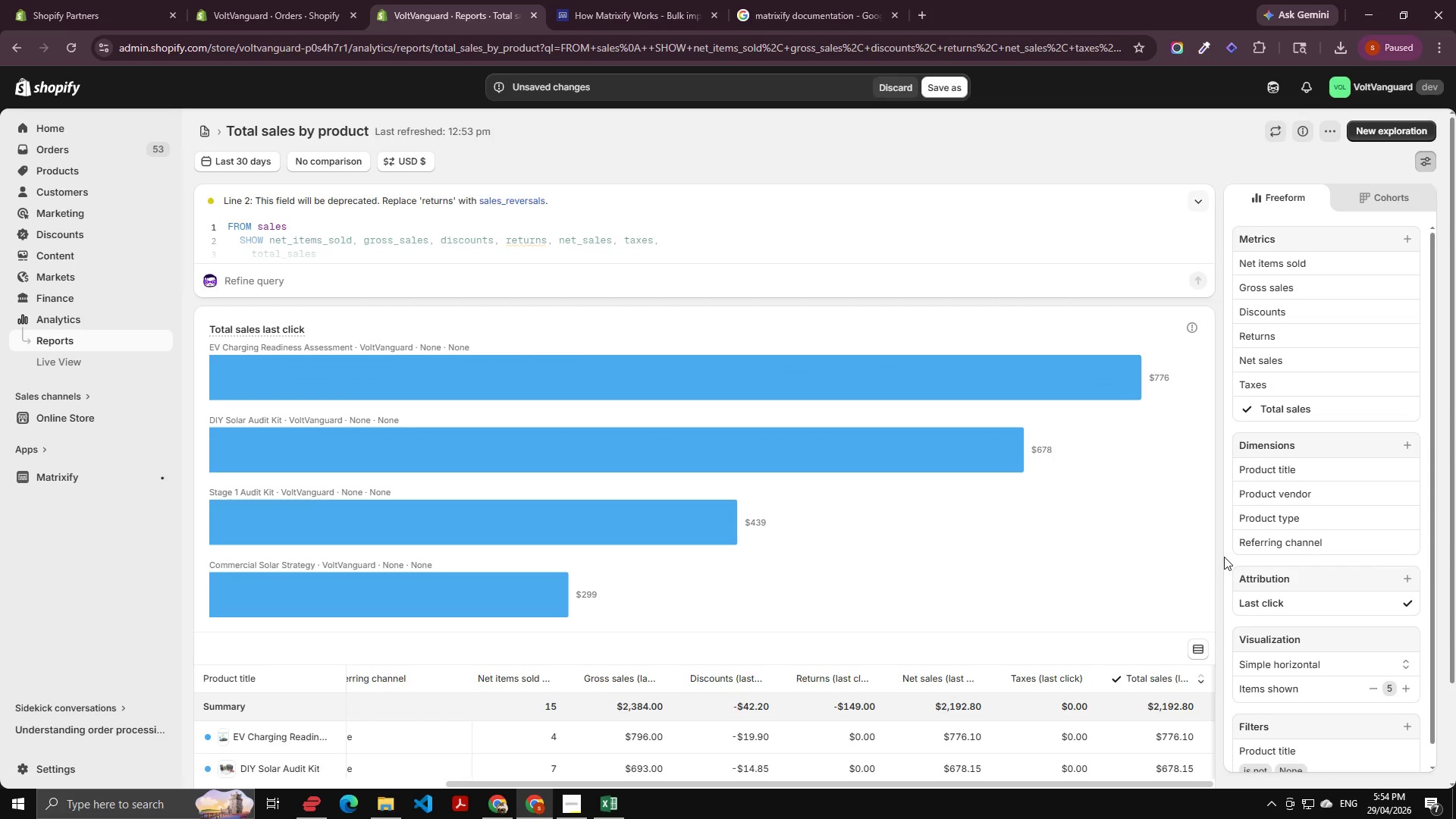 
mouse_move([1367, 552])
 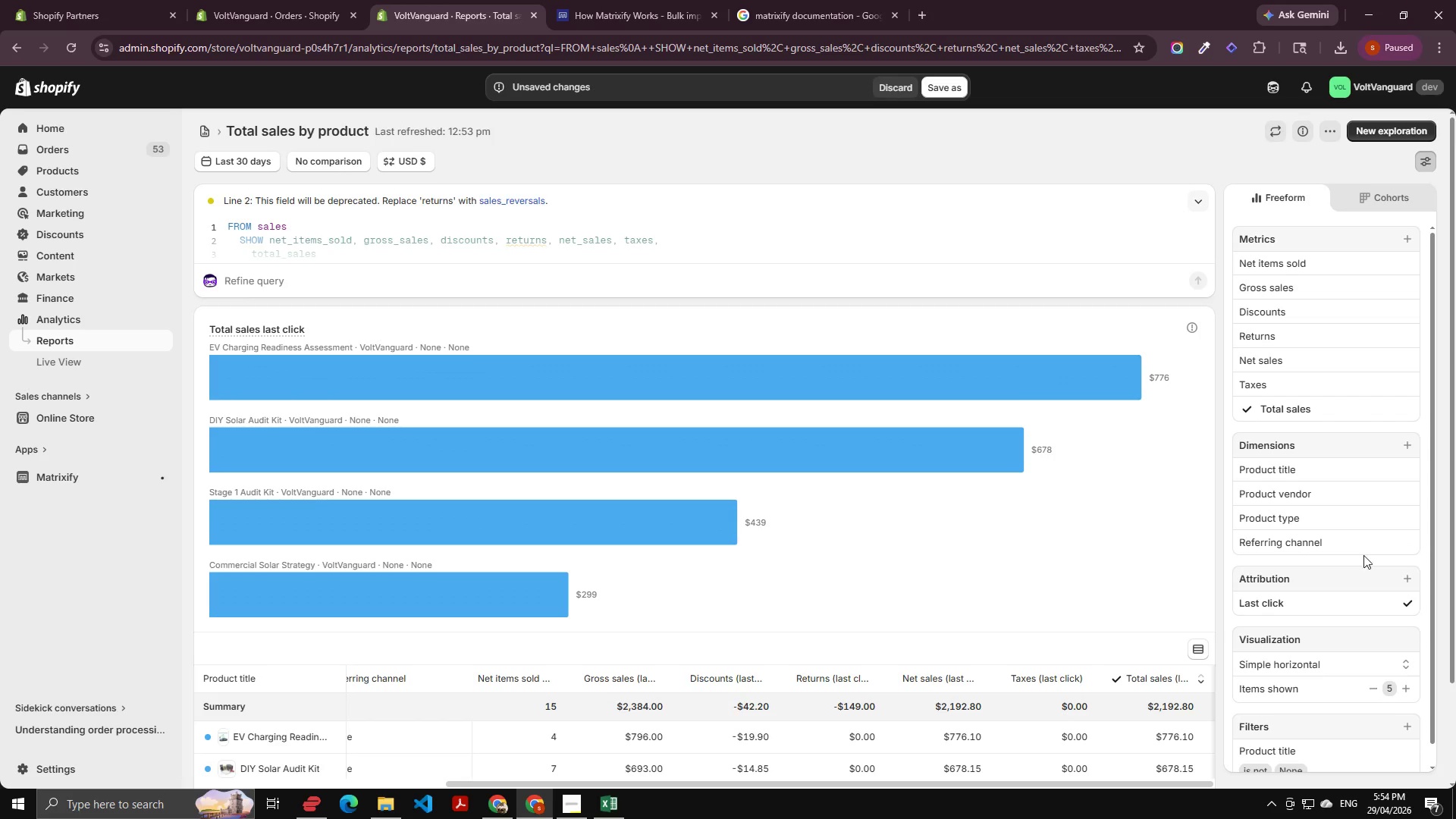 
mouse_move([1350, 562])
 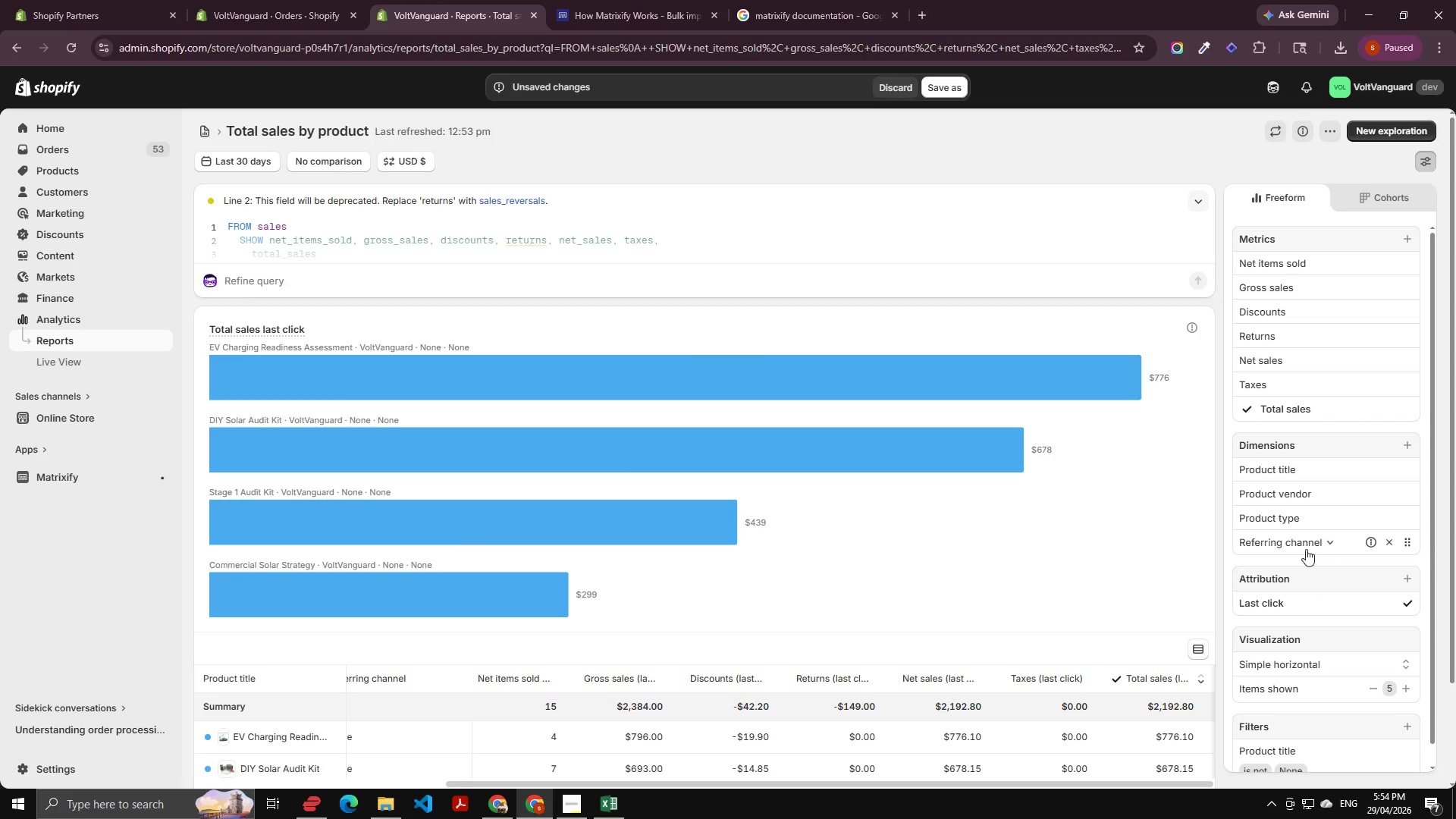 
left_click([1307, 544])
 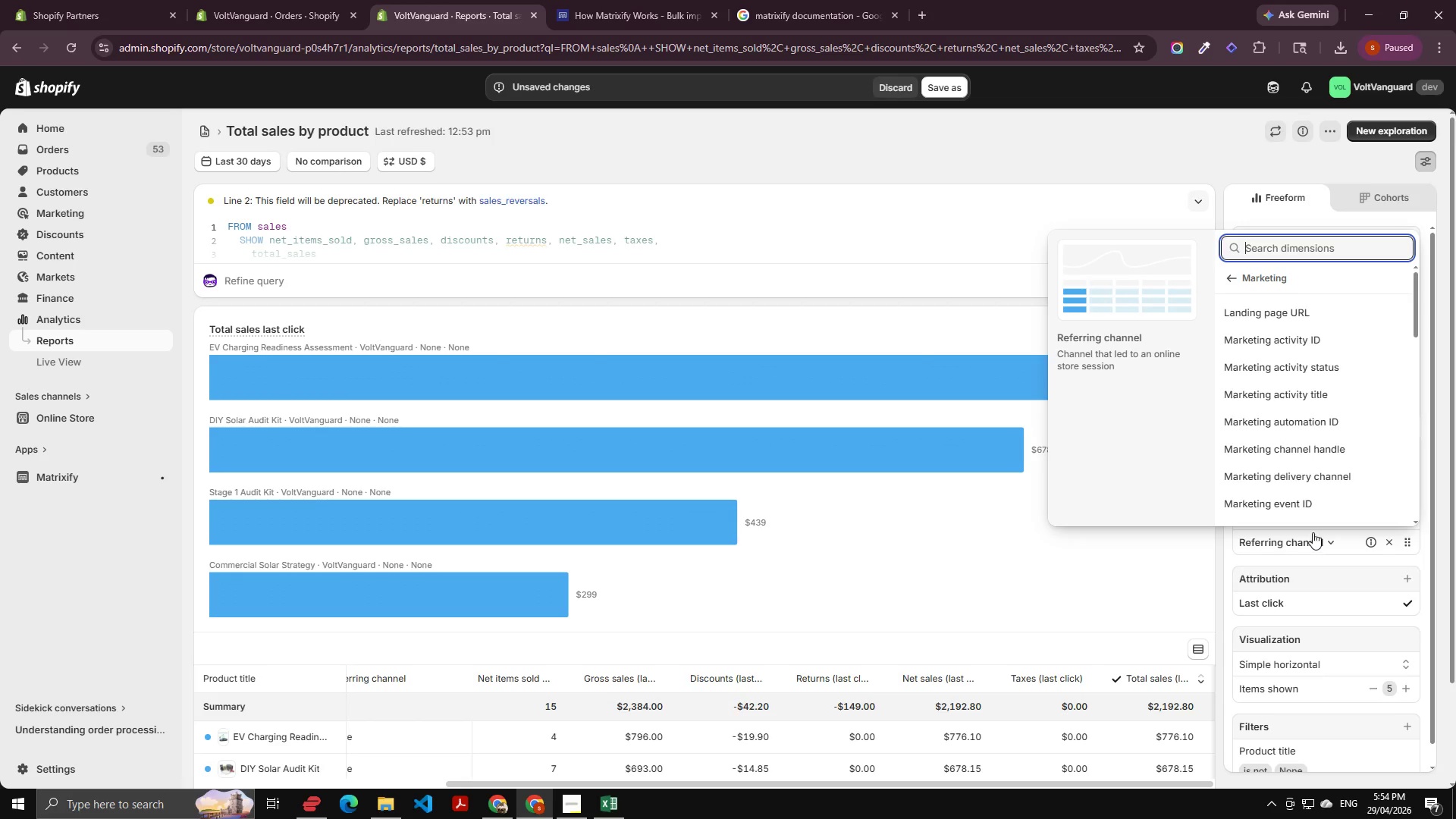 
scroll: coordinate [1314, 461], scroll_direction: up, amount: 1.0
 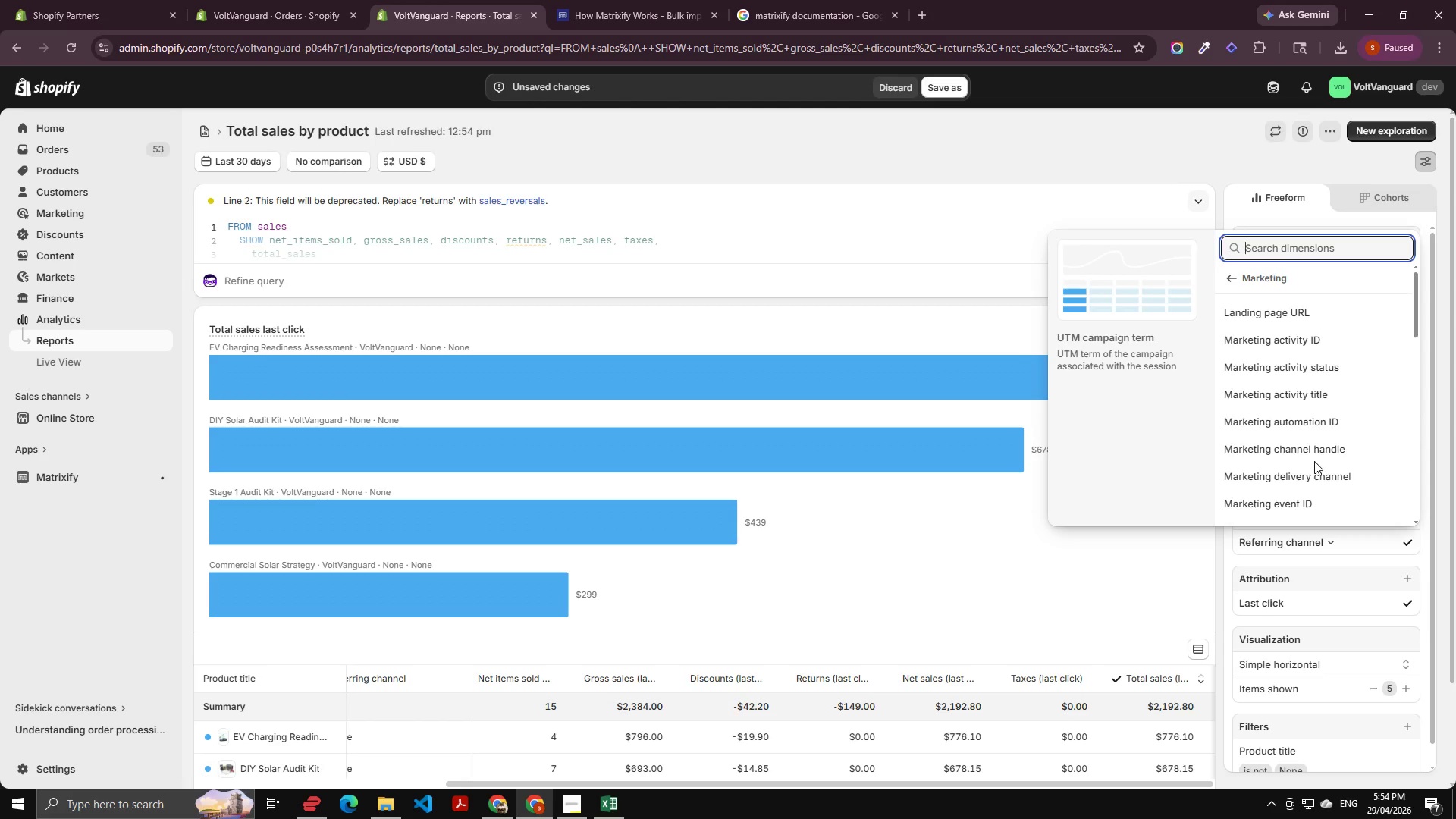 
wait(7.83)
 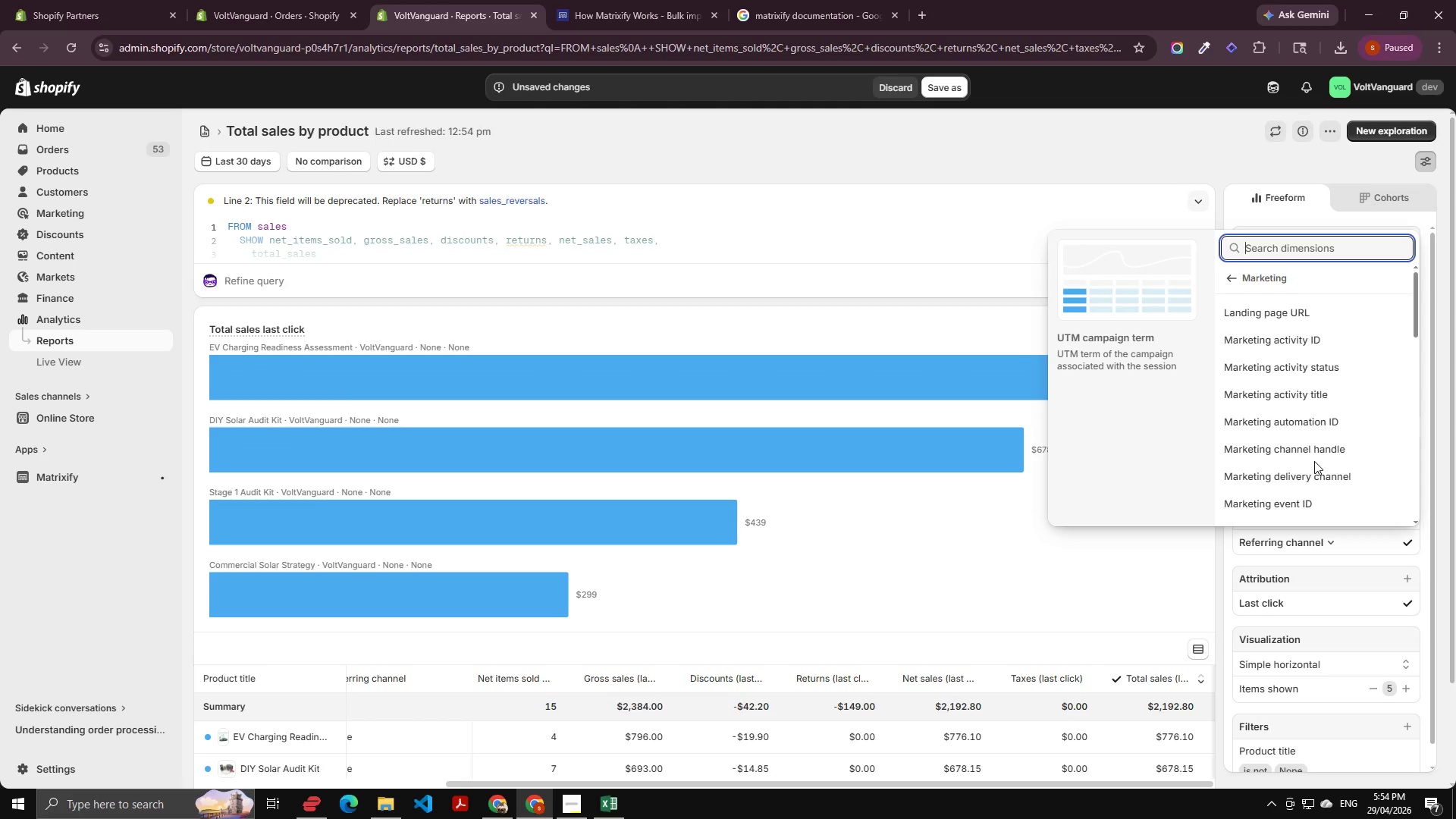 
left_click([1232, 555])
 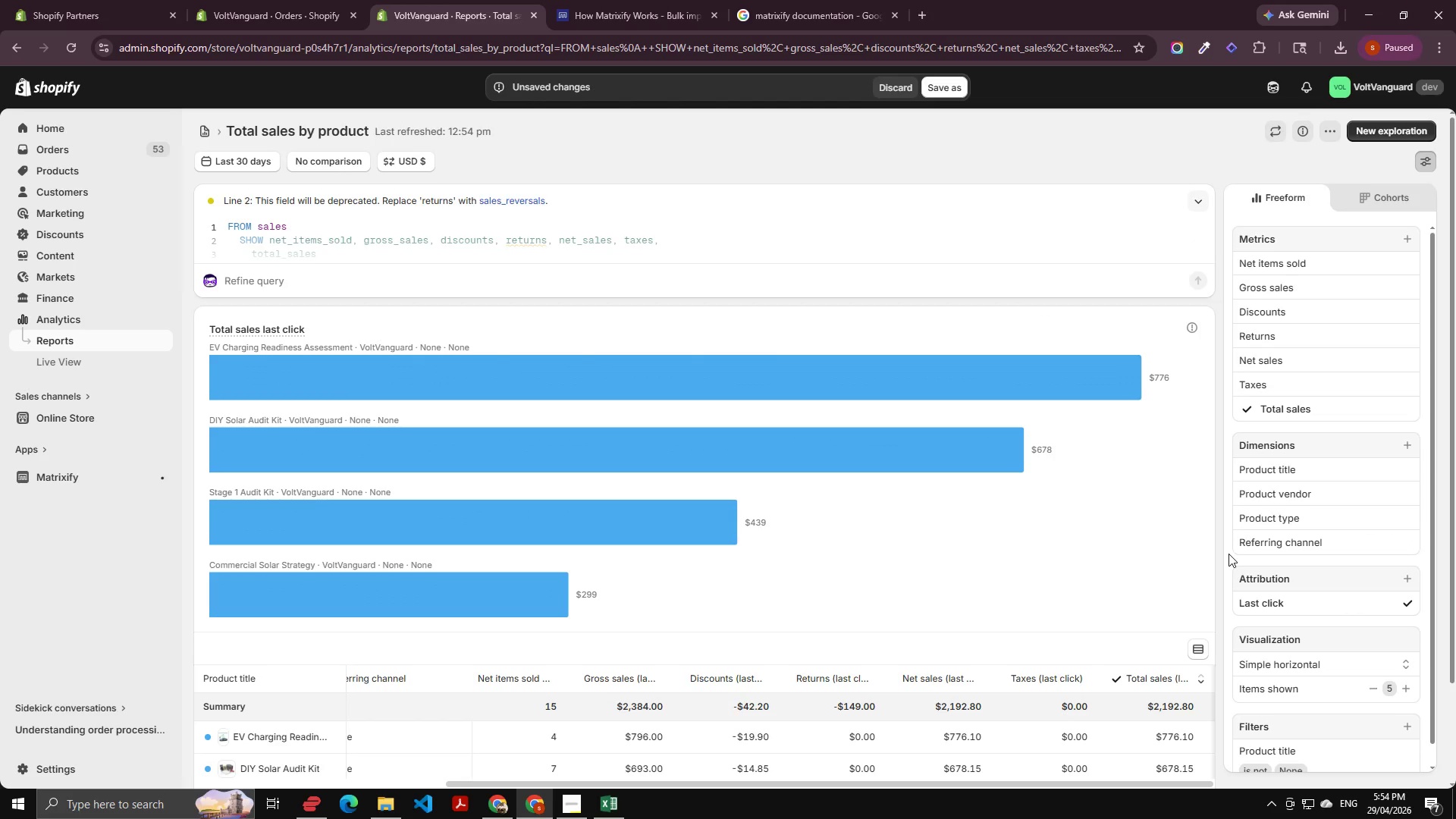 
wait(8.97)
 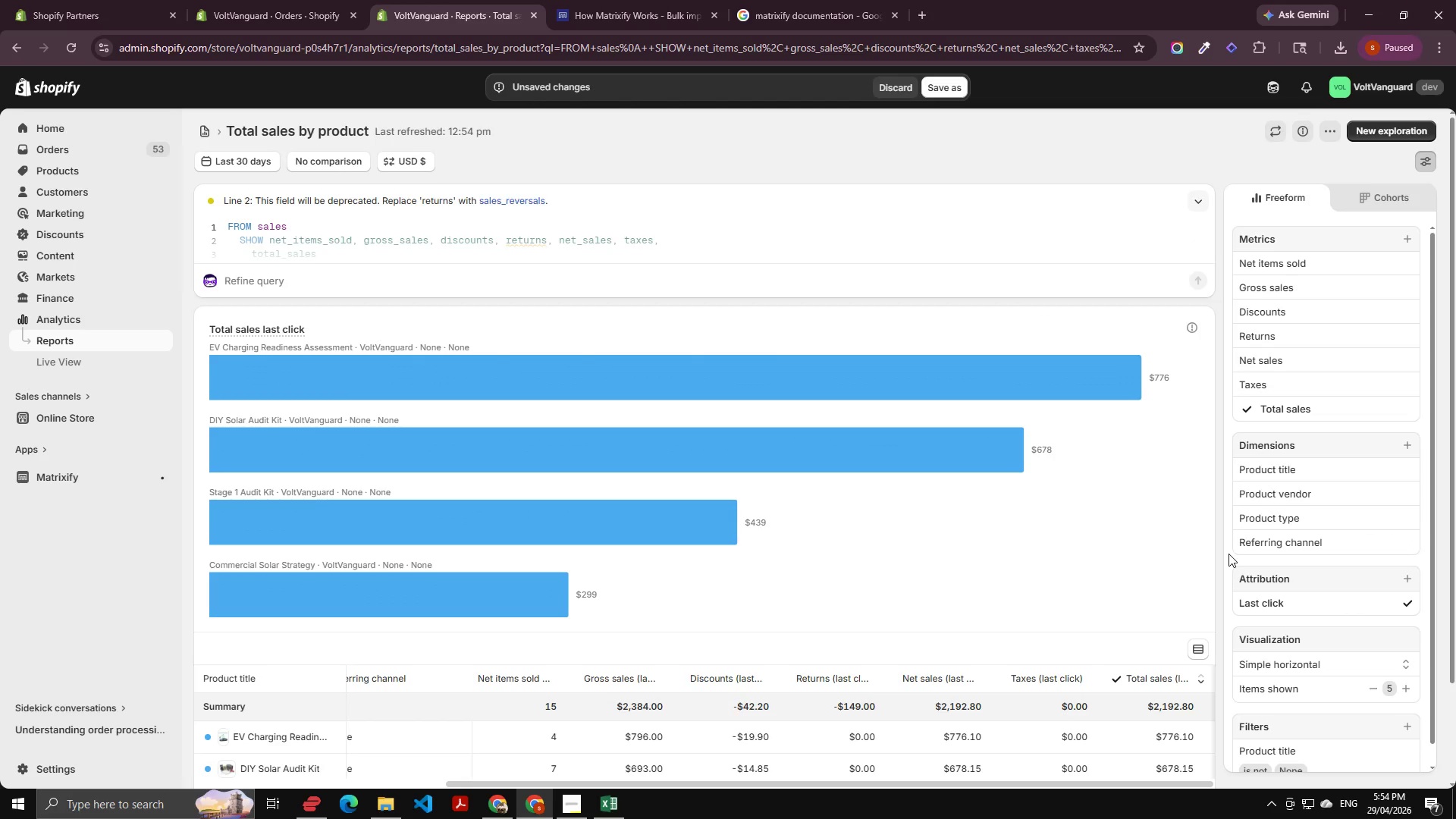 
scroll: coordinate [1282, 526], scroll_direction: down, amount: 4.0
 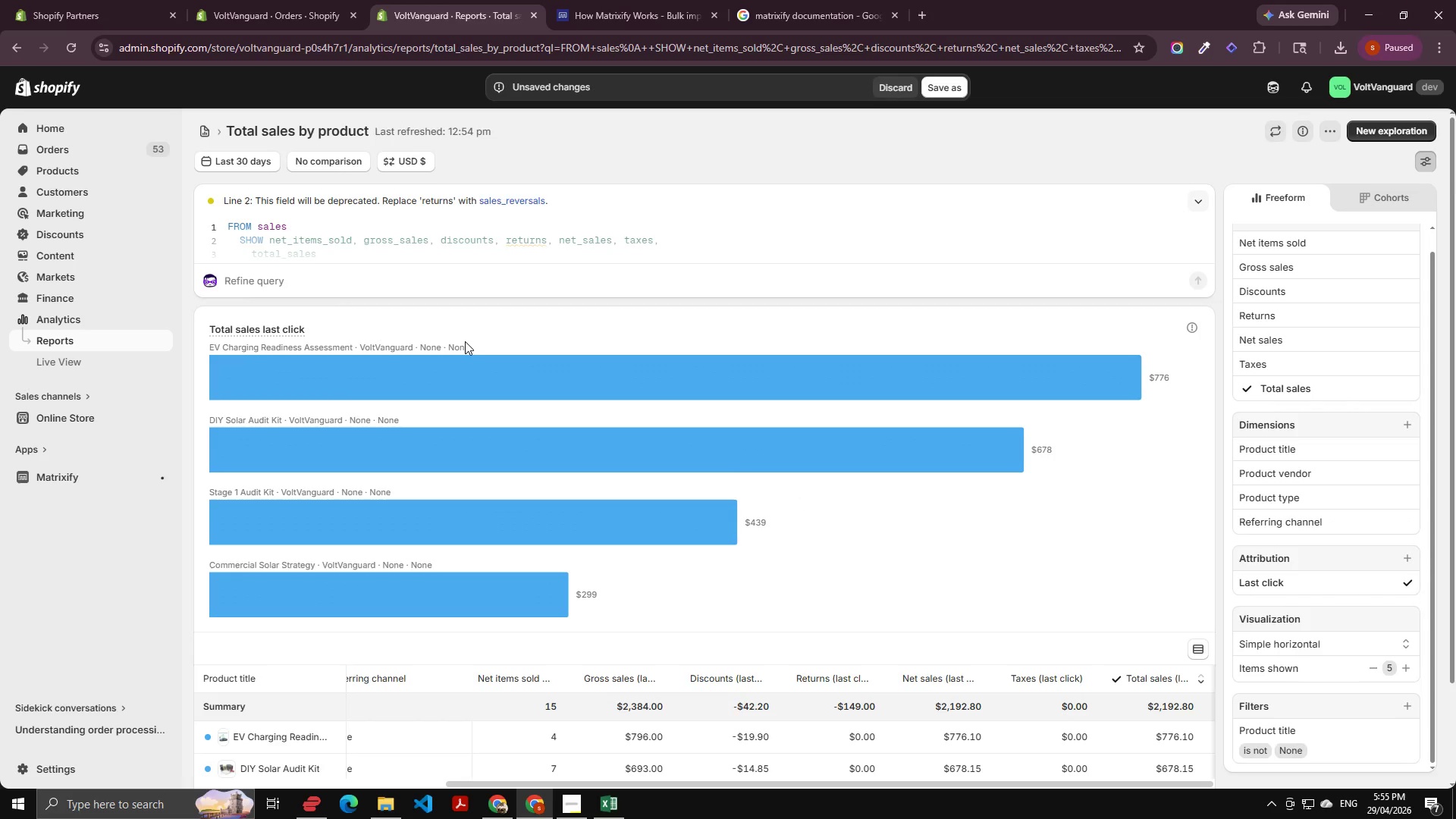 
left_click([450, 346])
 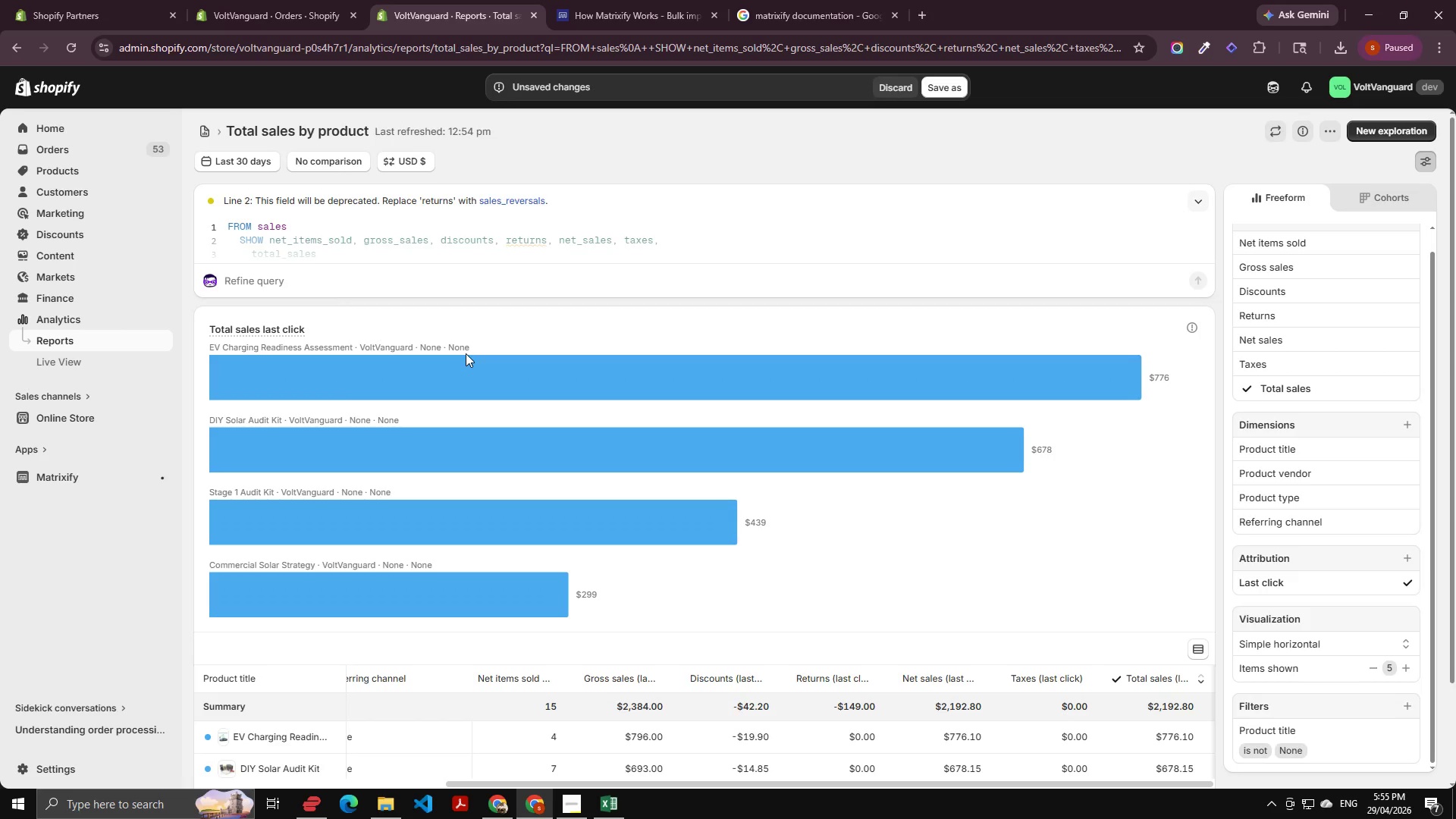 
wait(29.03)
 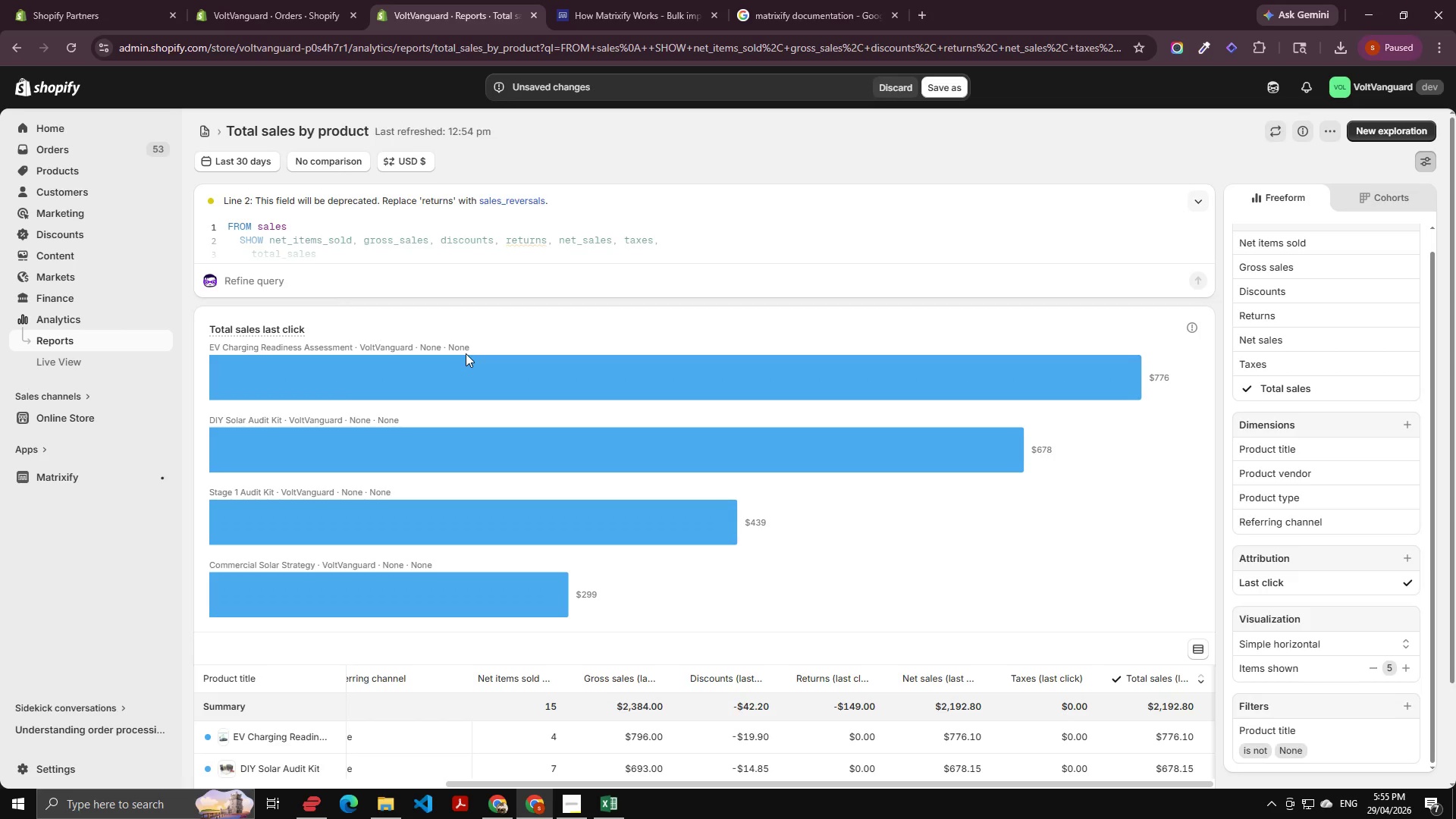 
mouse_move([1290, 519])
 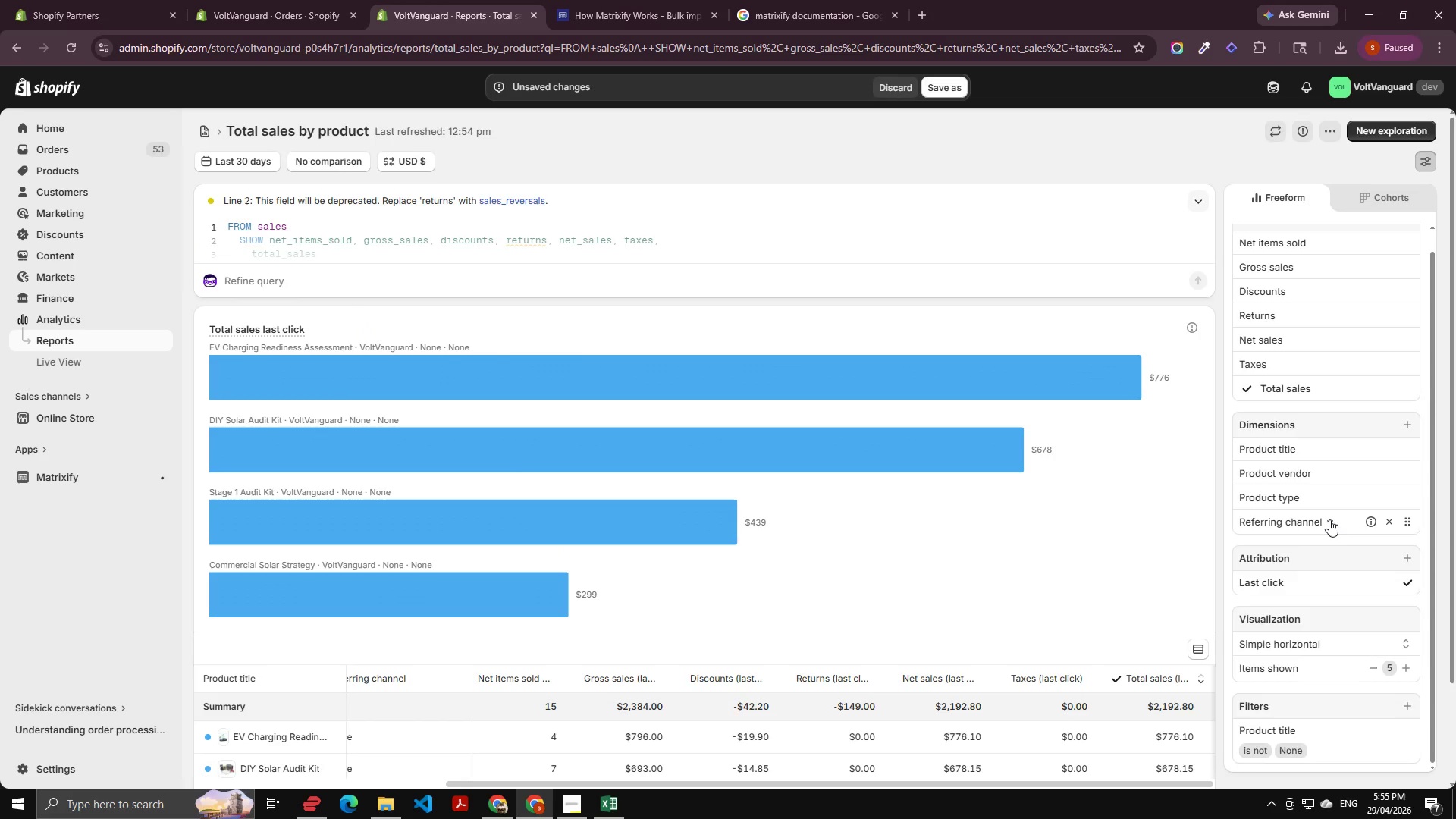 
left_click([1329, 519])
 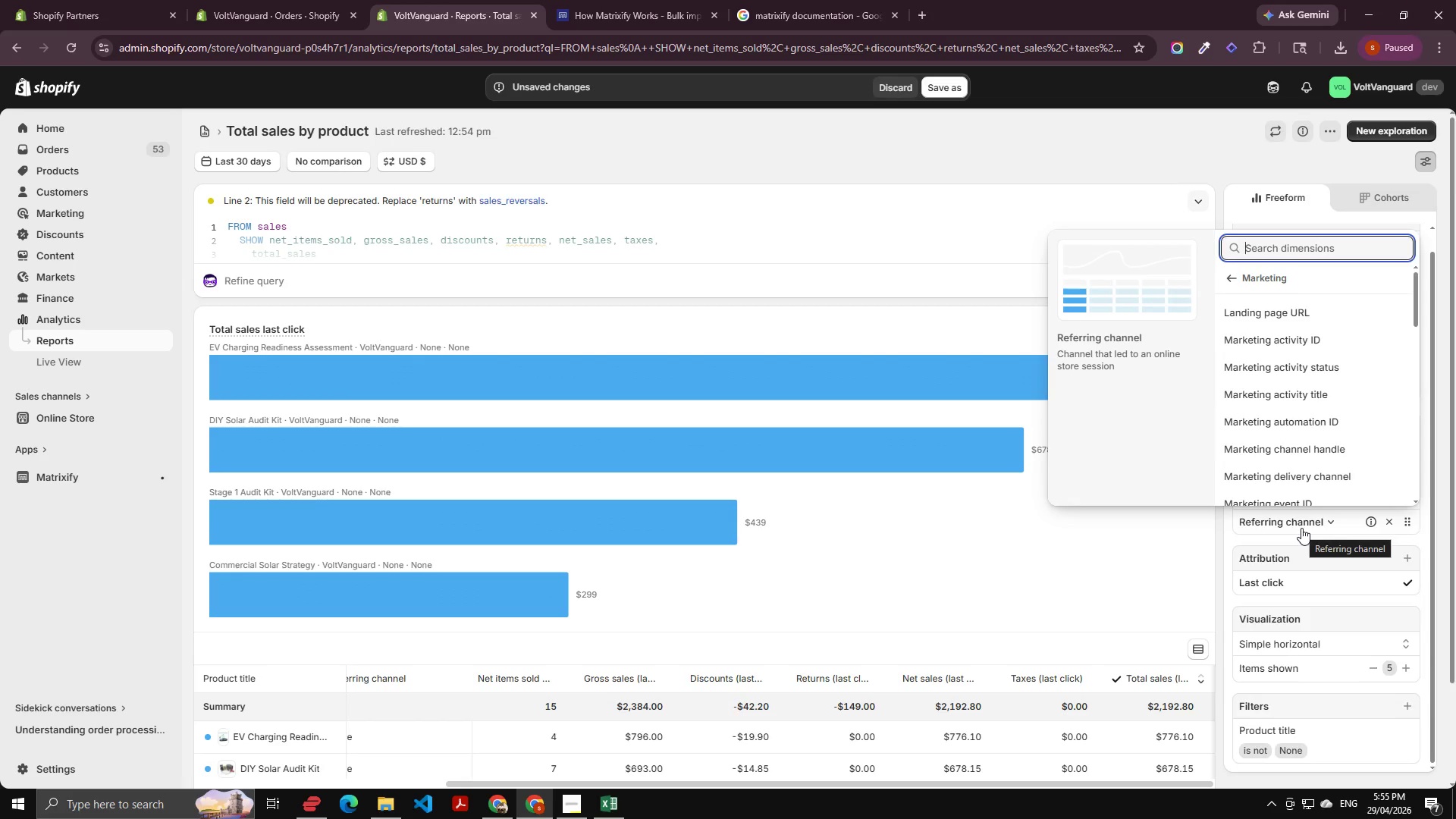 
wait(8.38)
 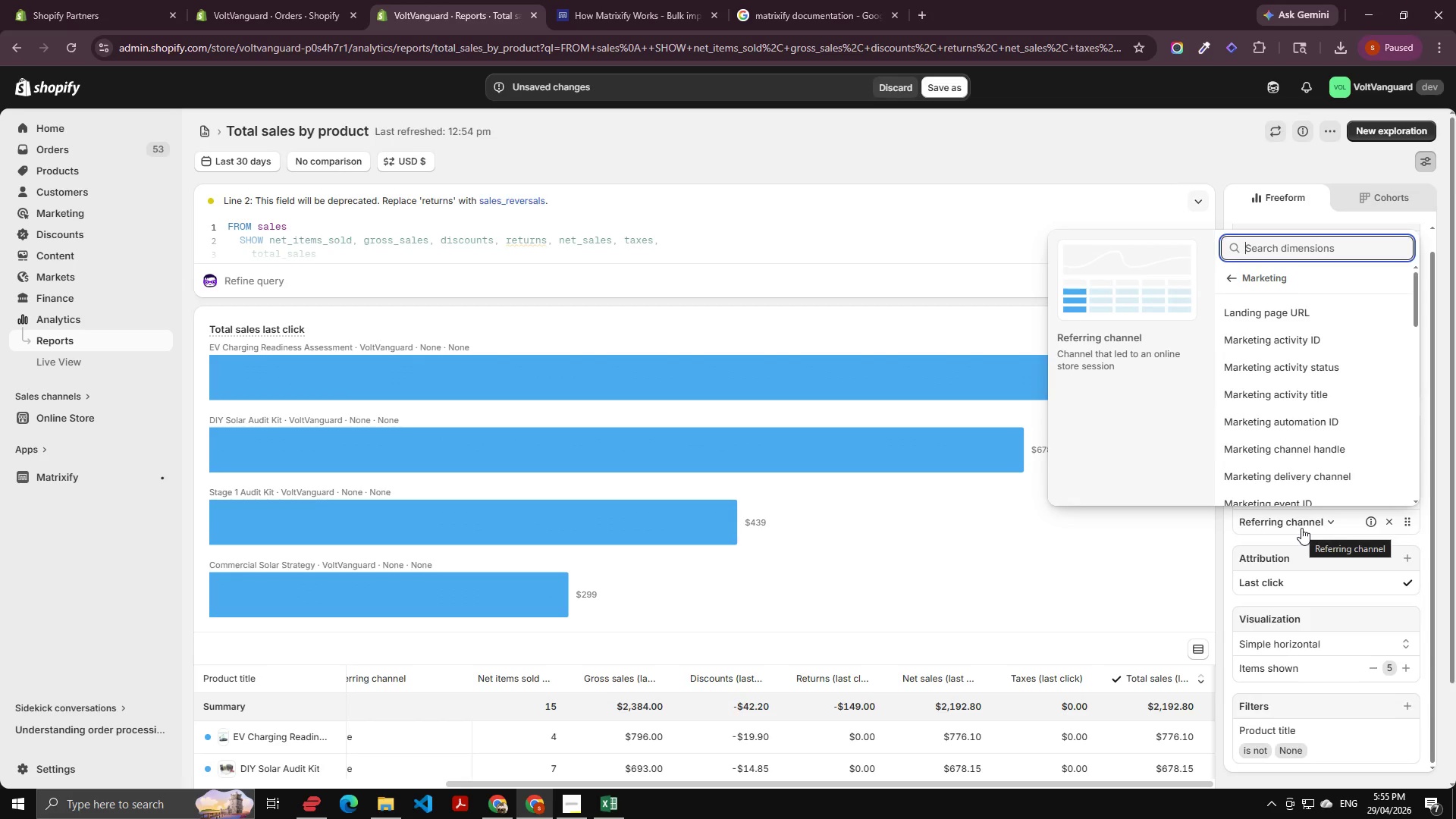 
left_click([826, 165])
 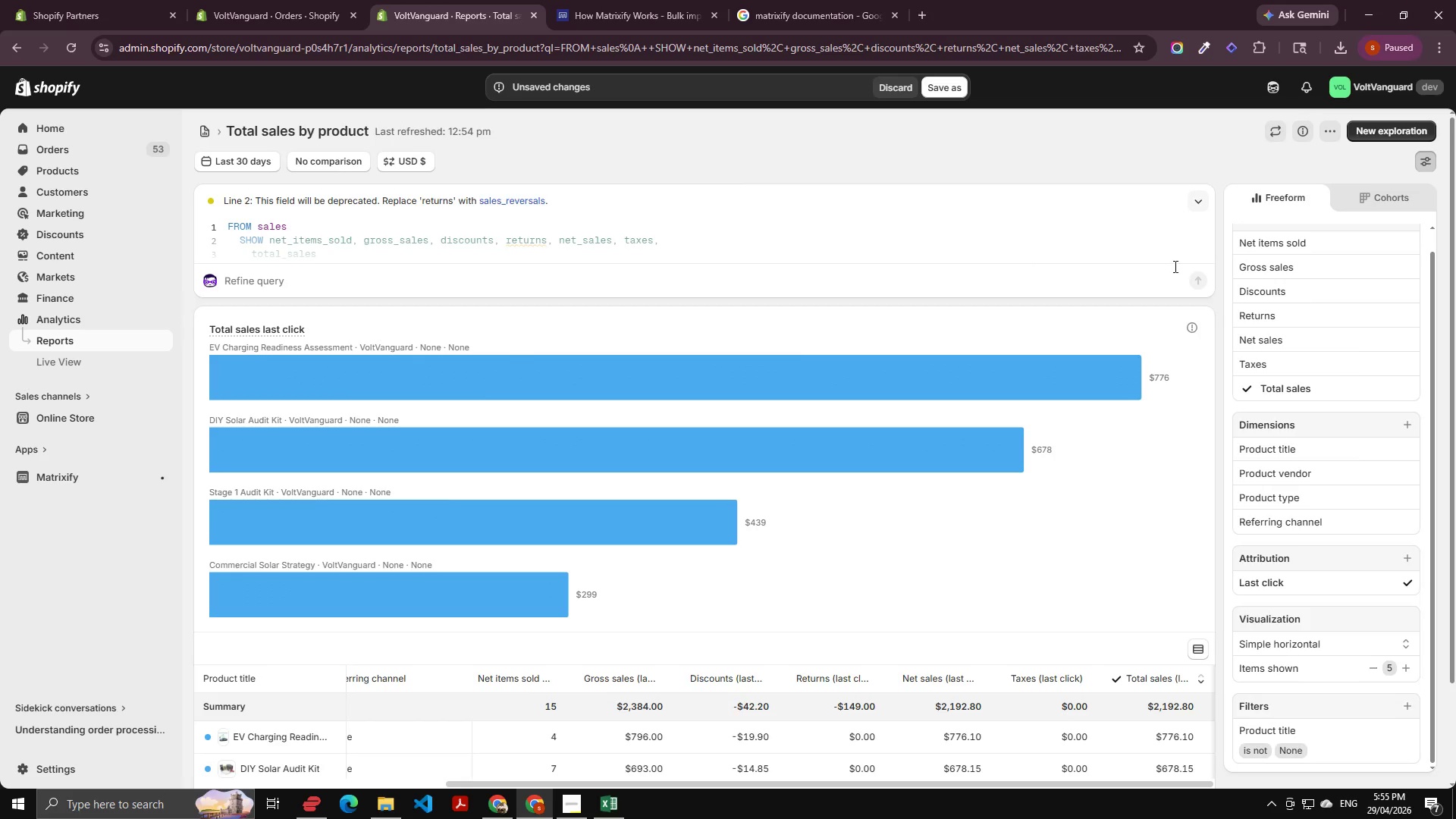 
scroll: coordinate [1279, 267], scroll_direction: down, amount: 2.0
 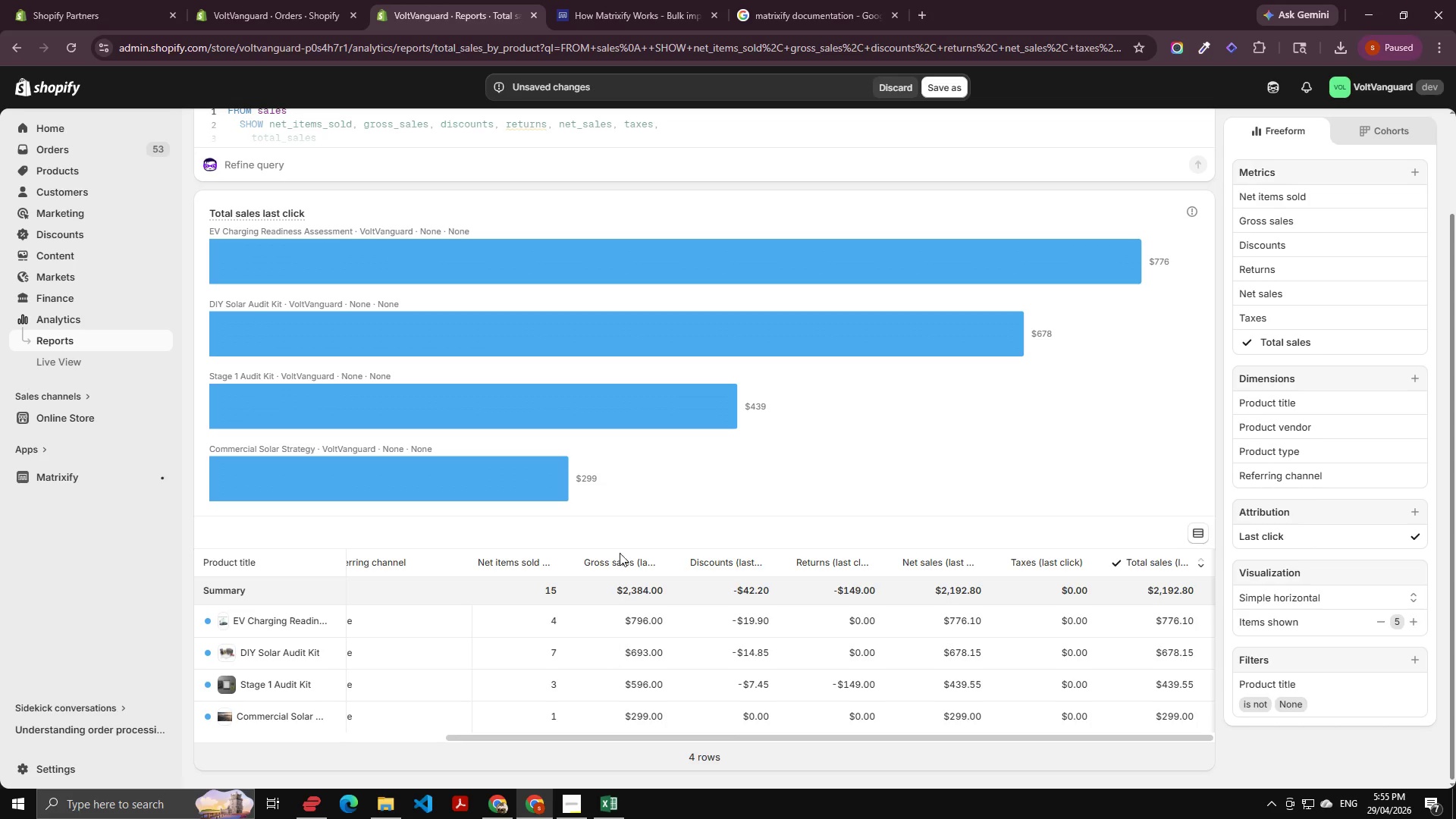 
hold_key(key=ShiftLeft, duration=0.91)
scroll: coordinate [827, 581], scroll_direction: down, amount: 10.0
 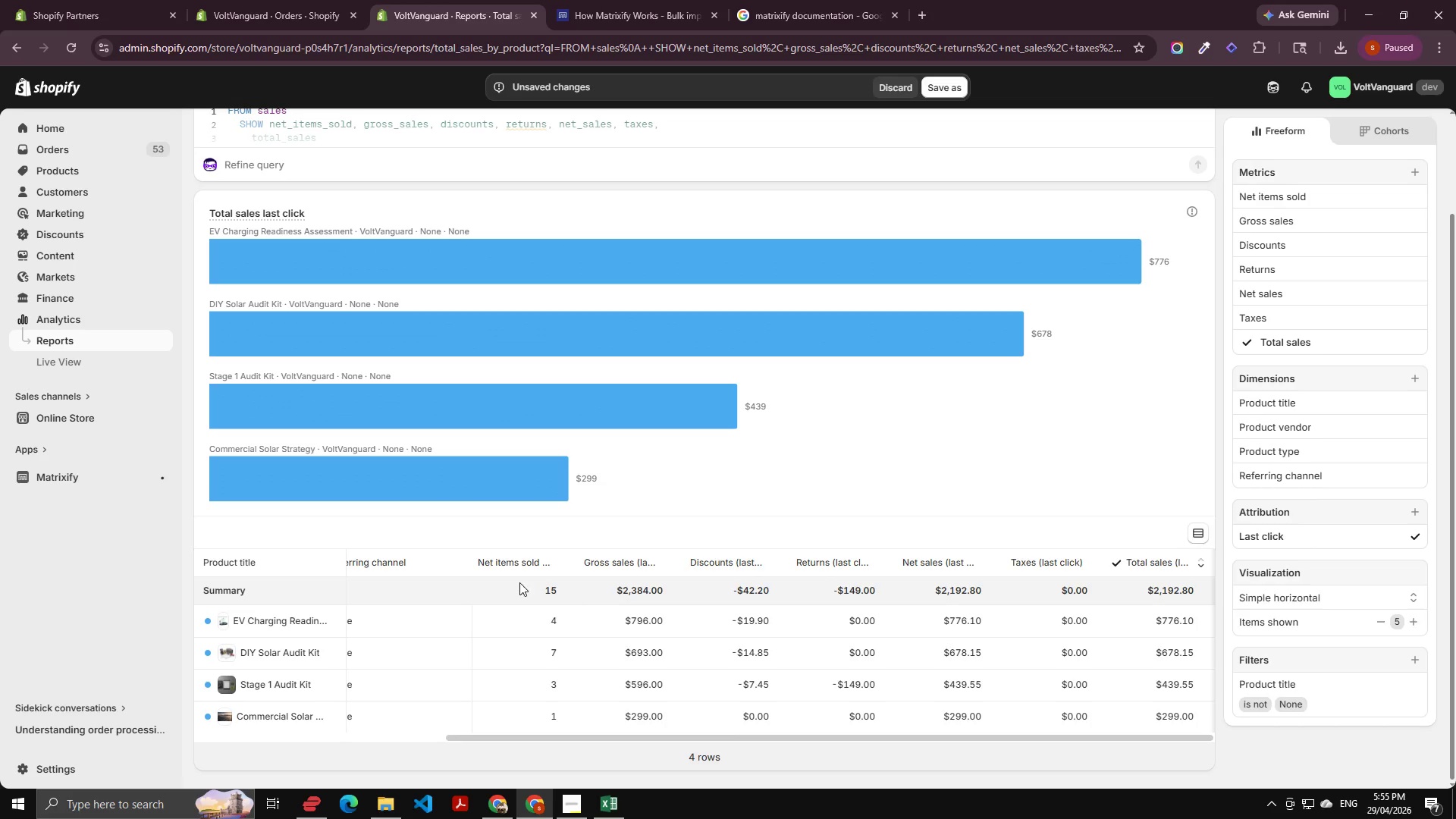 
hold_key(key=ShiftLeft, duration=0.55)
scroll: coordinate [424, 599], scroll_direction: none, amount: 0.0
 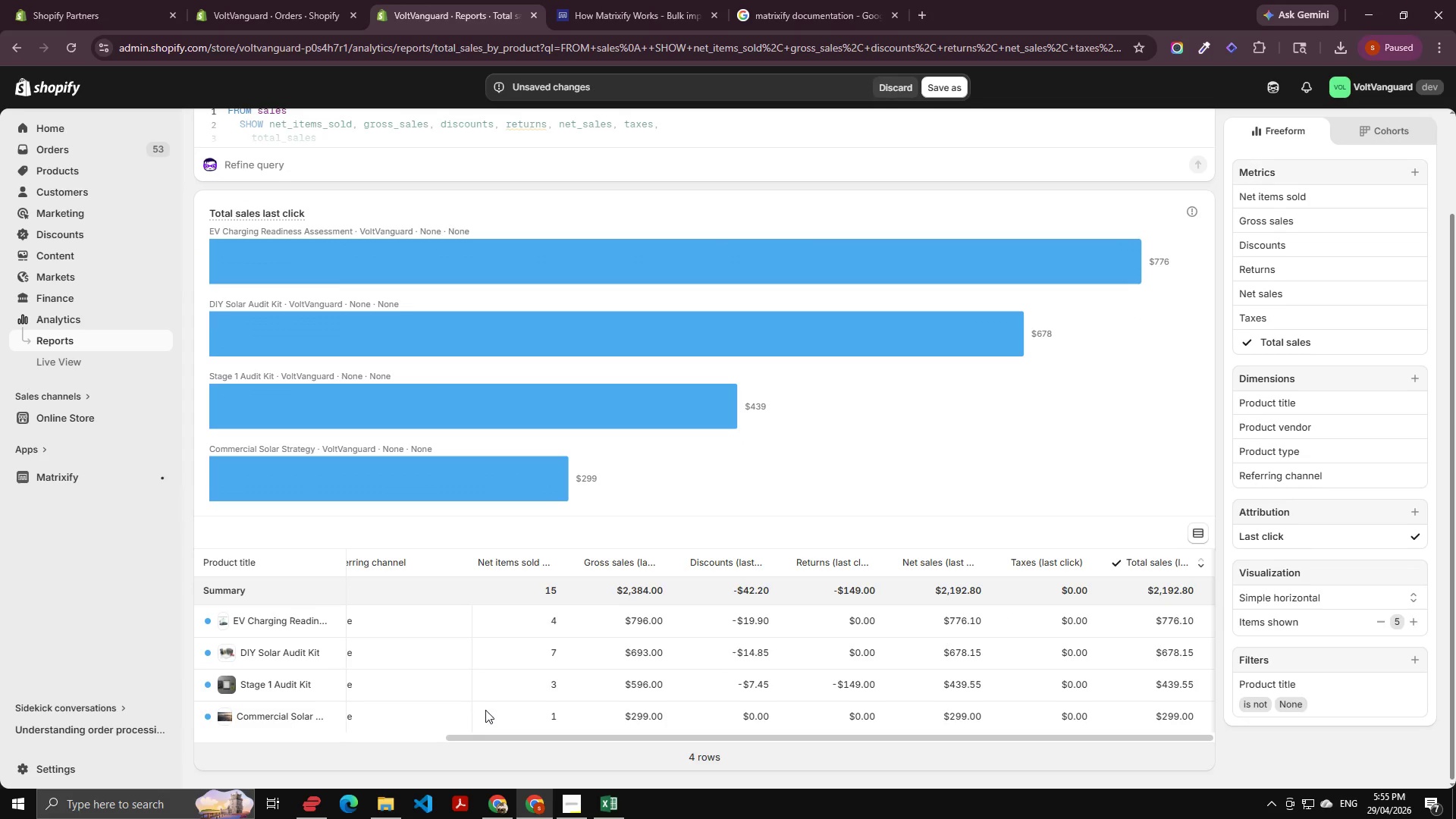 
left_click_drag(start_coordinate=[482, 735], to_coordinate=[327, 745])
 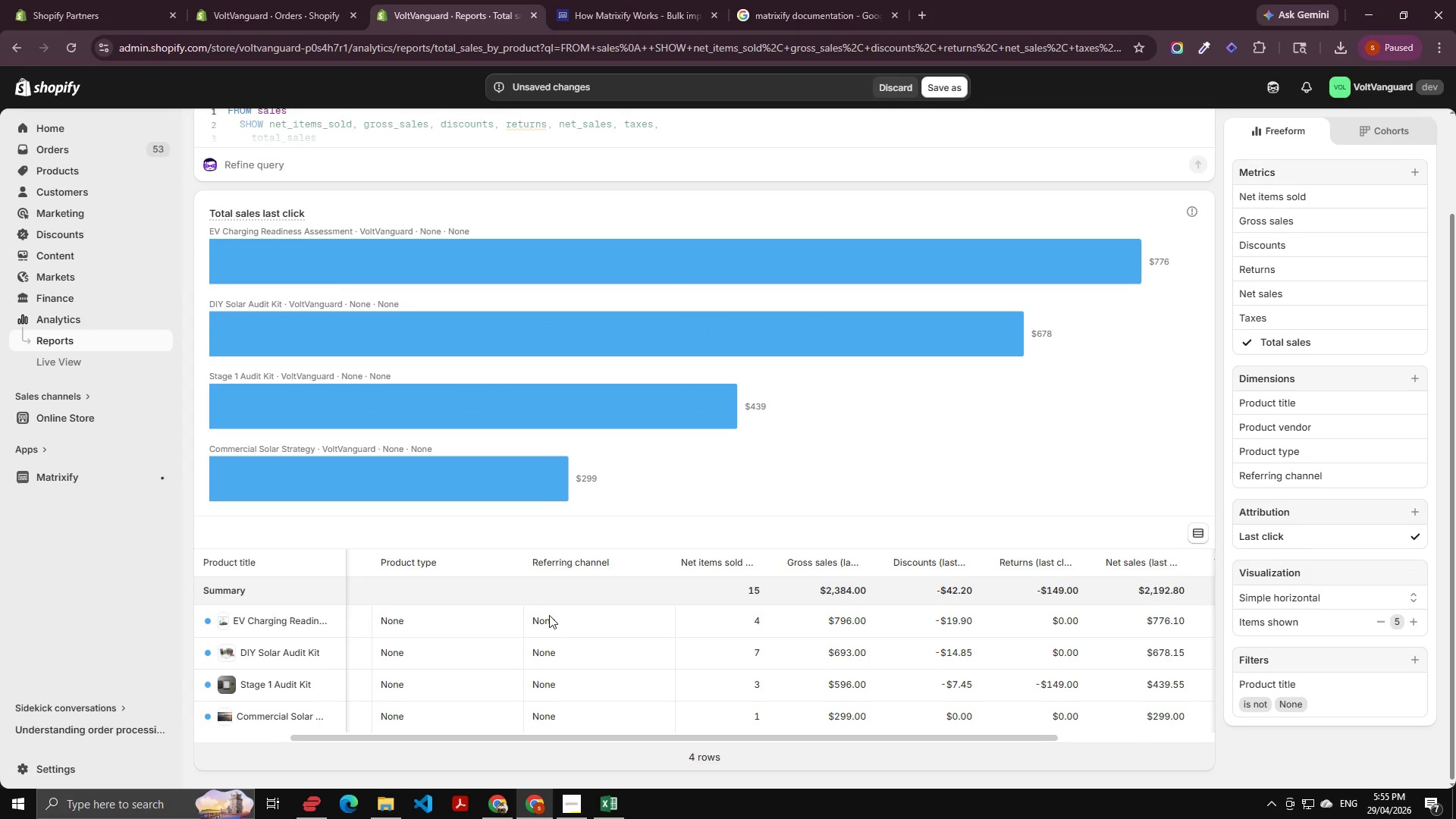 
double_click([548, 621])
 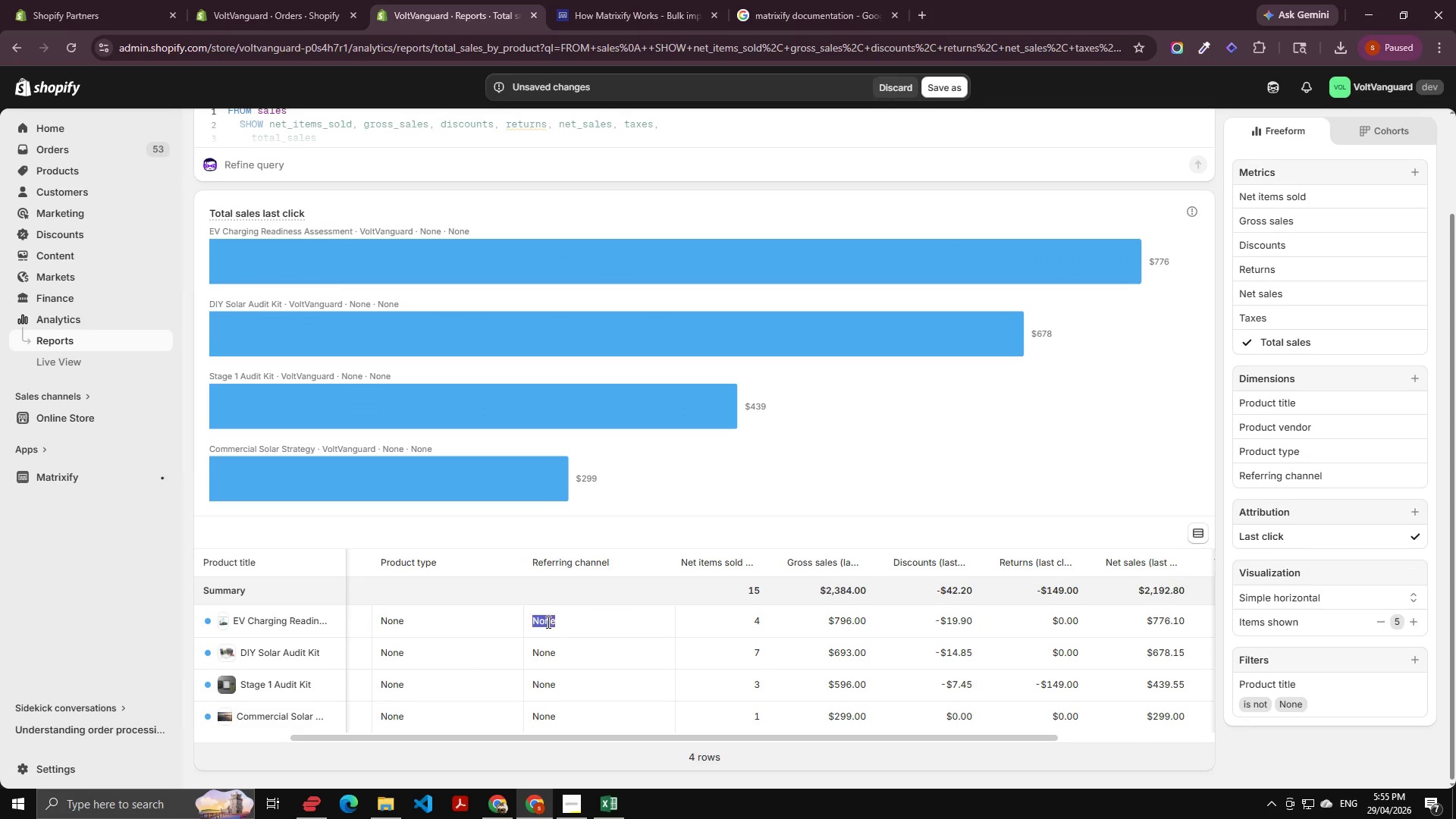 
triple_click([547, 622])
 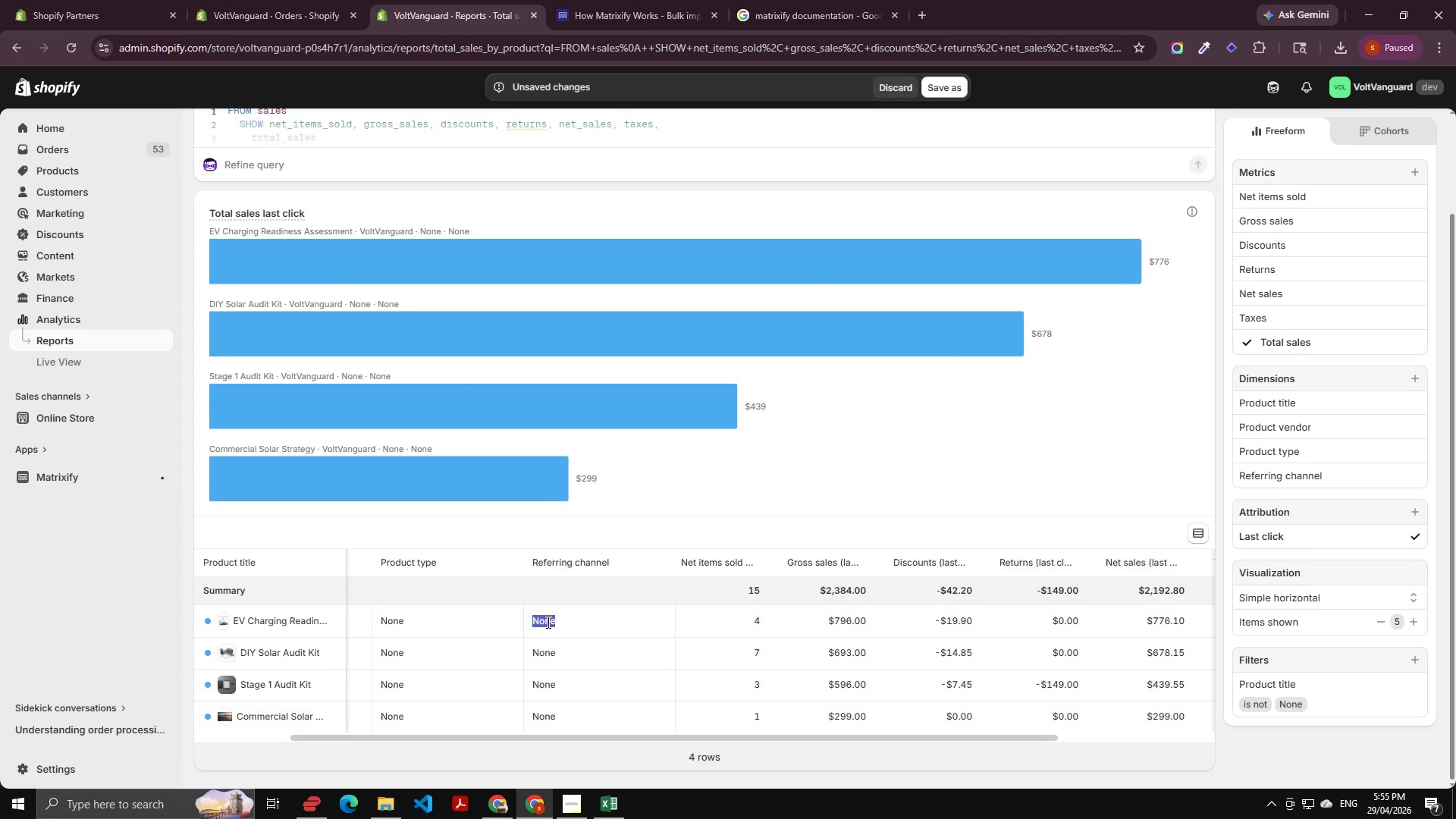 
triple_click([547, 622])
 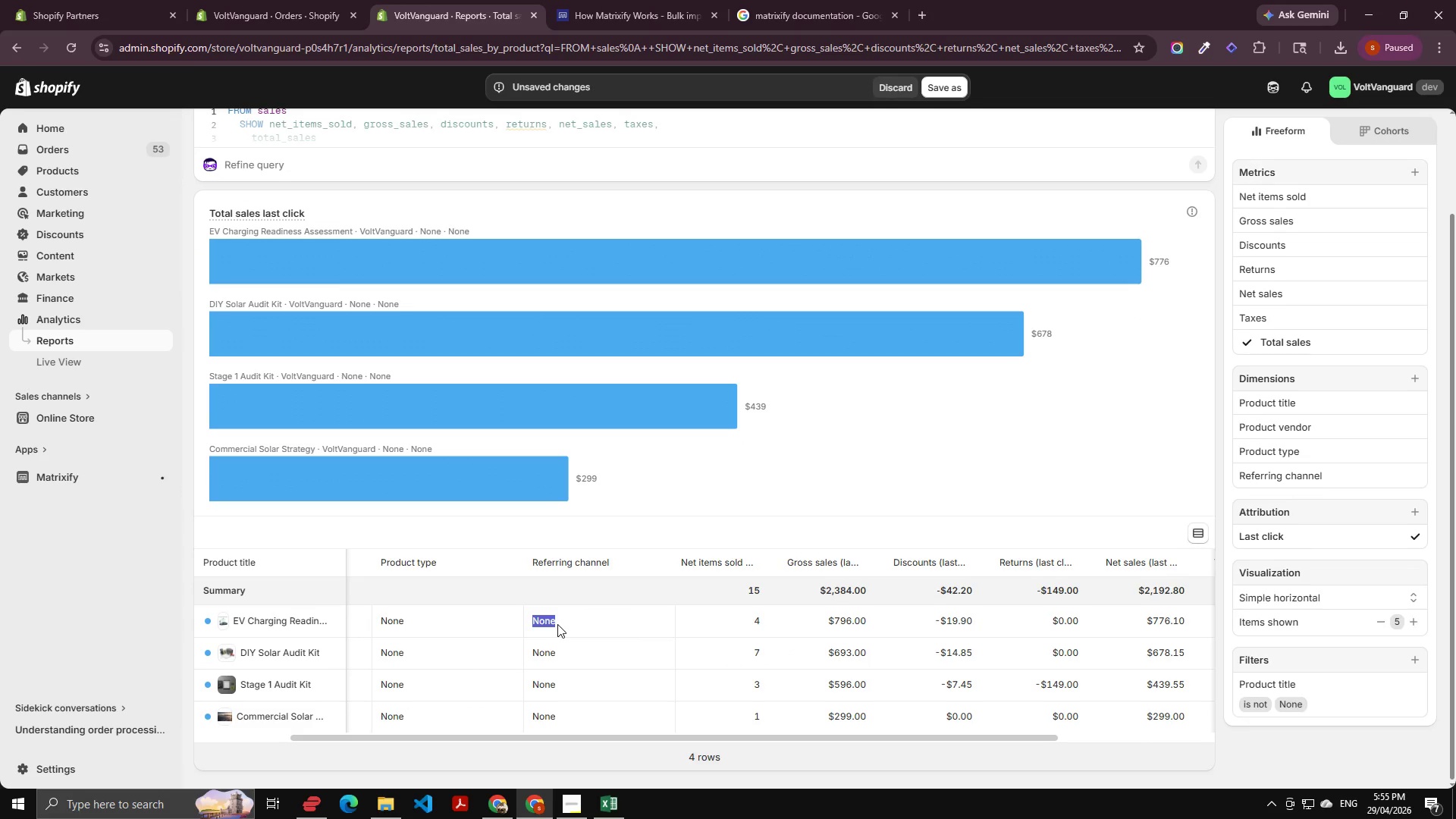 
type(xx)
 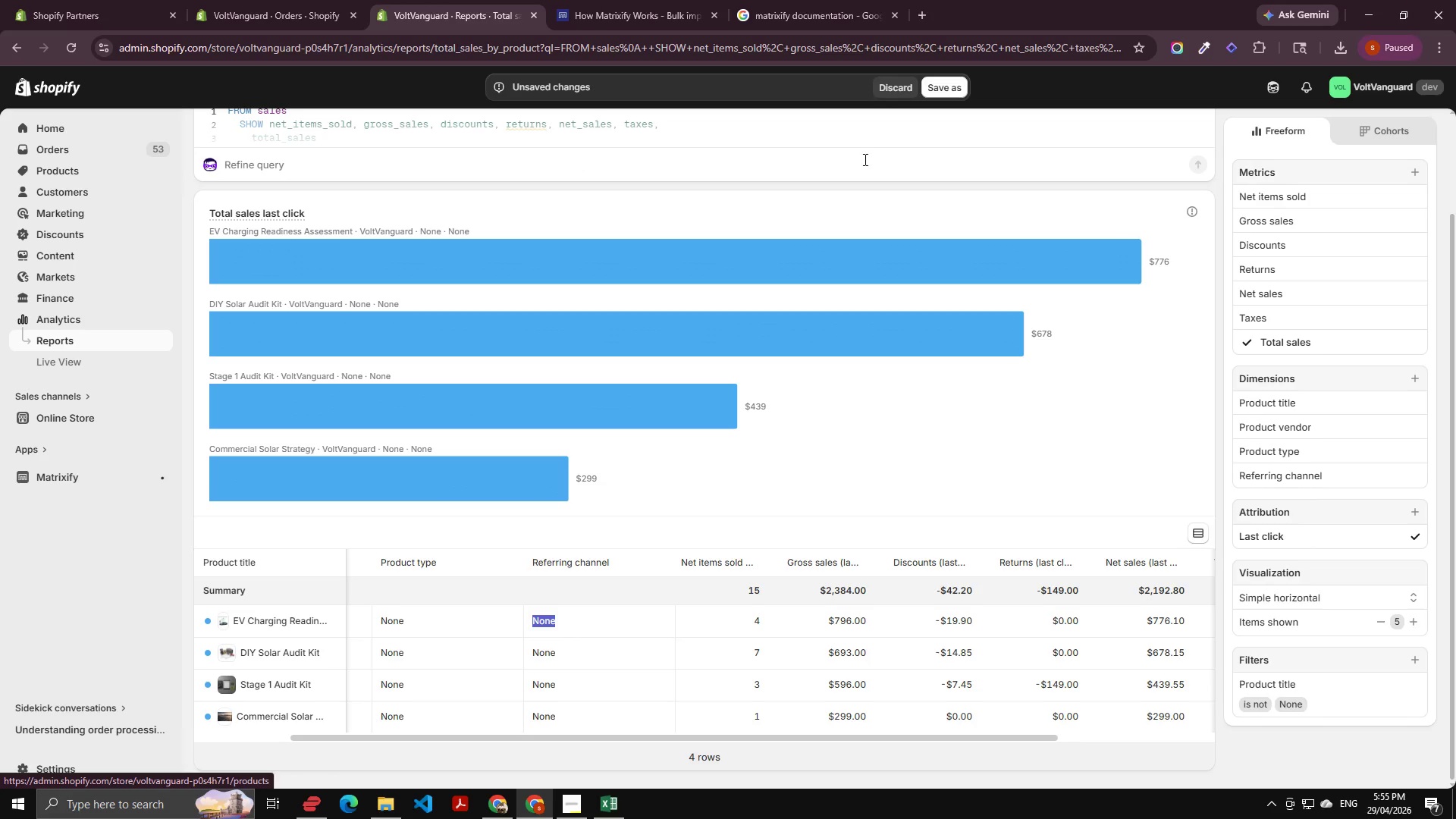 
left_click([934, 94])
 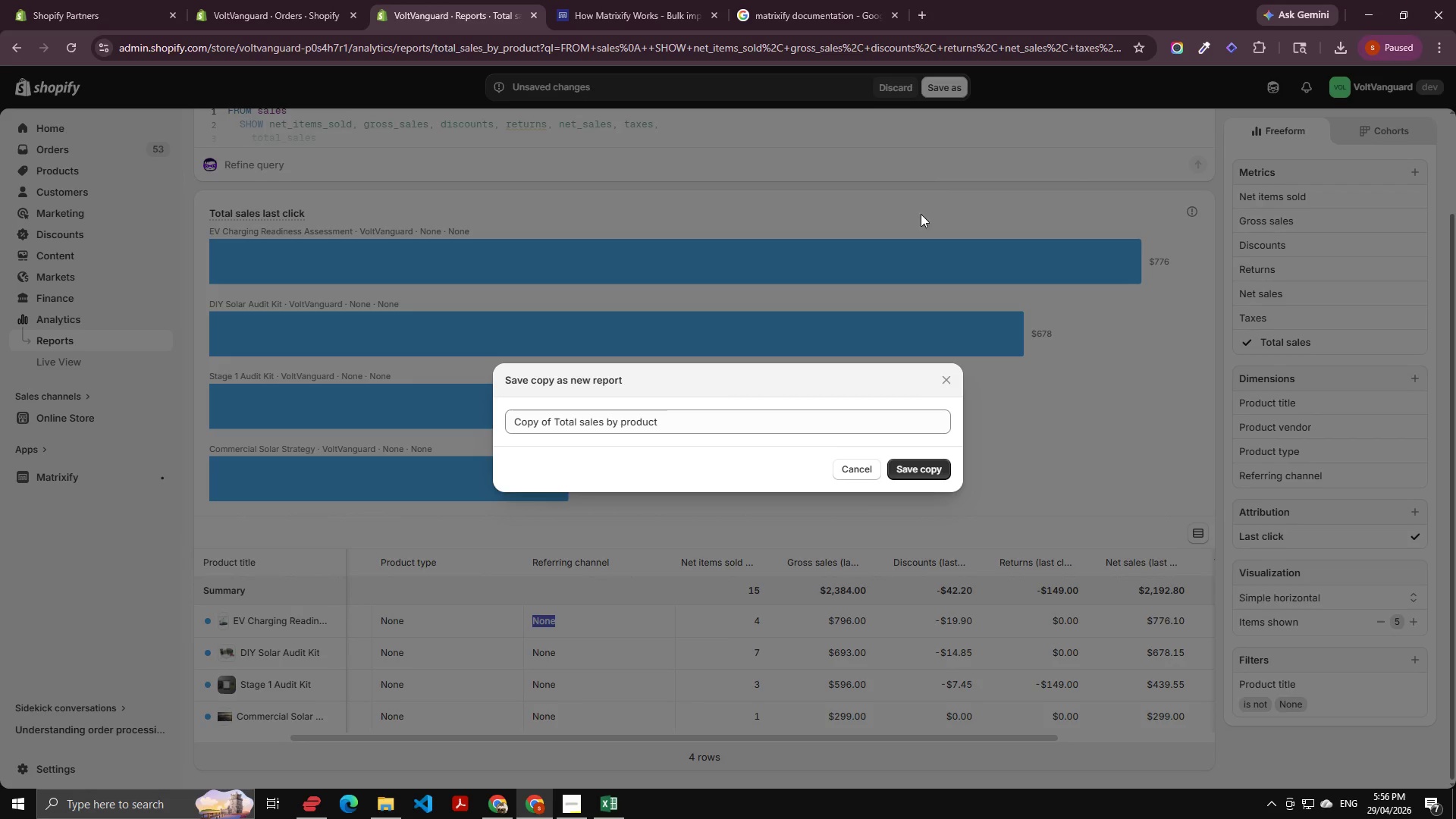 
wait(5.62)
 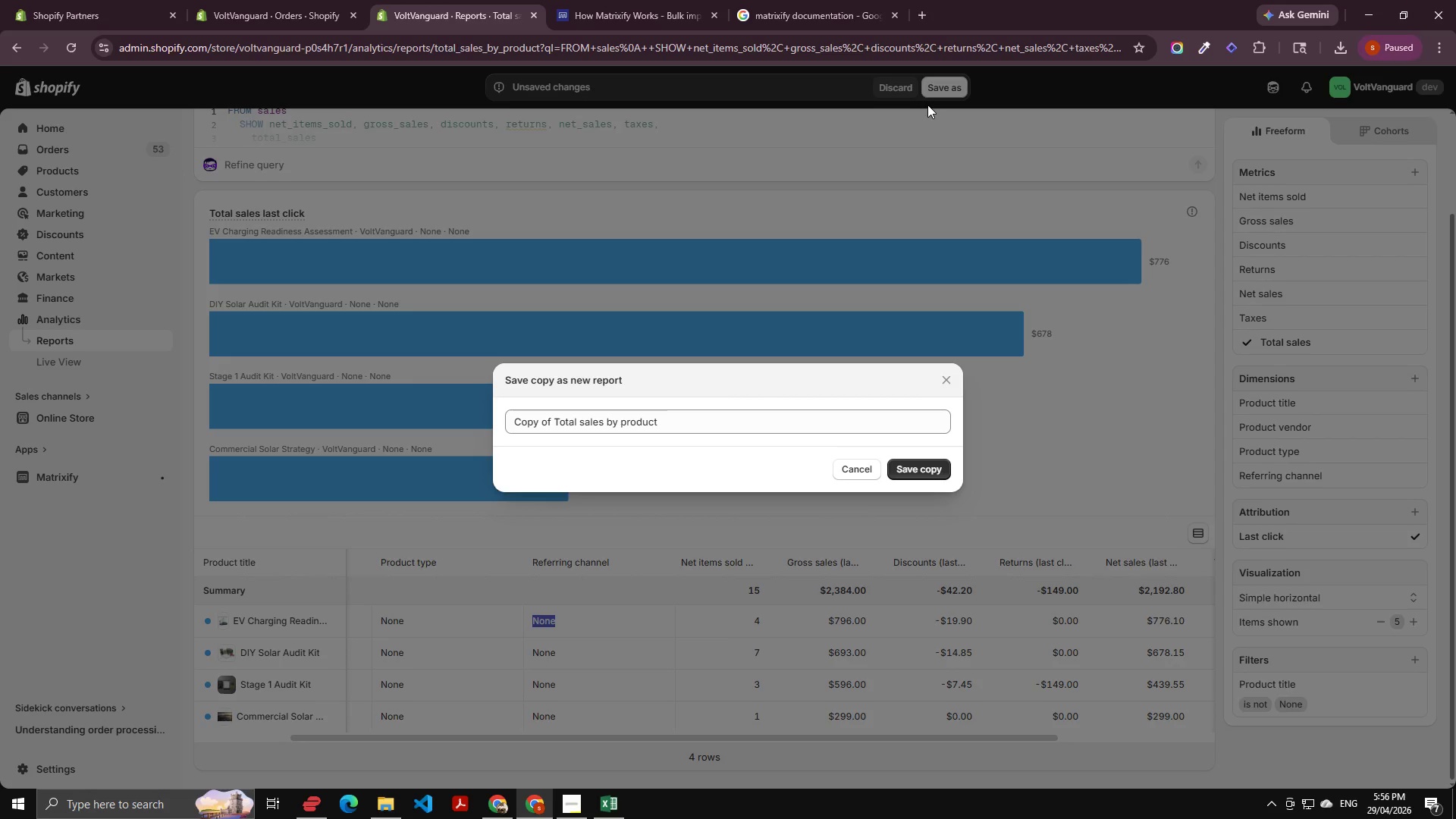 
left_click([859, 469])
 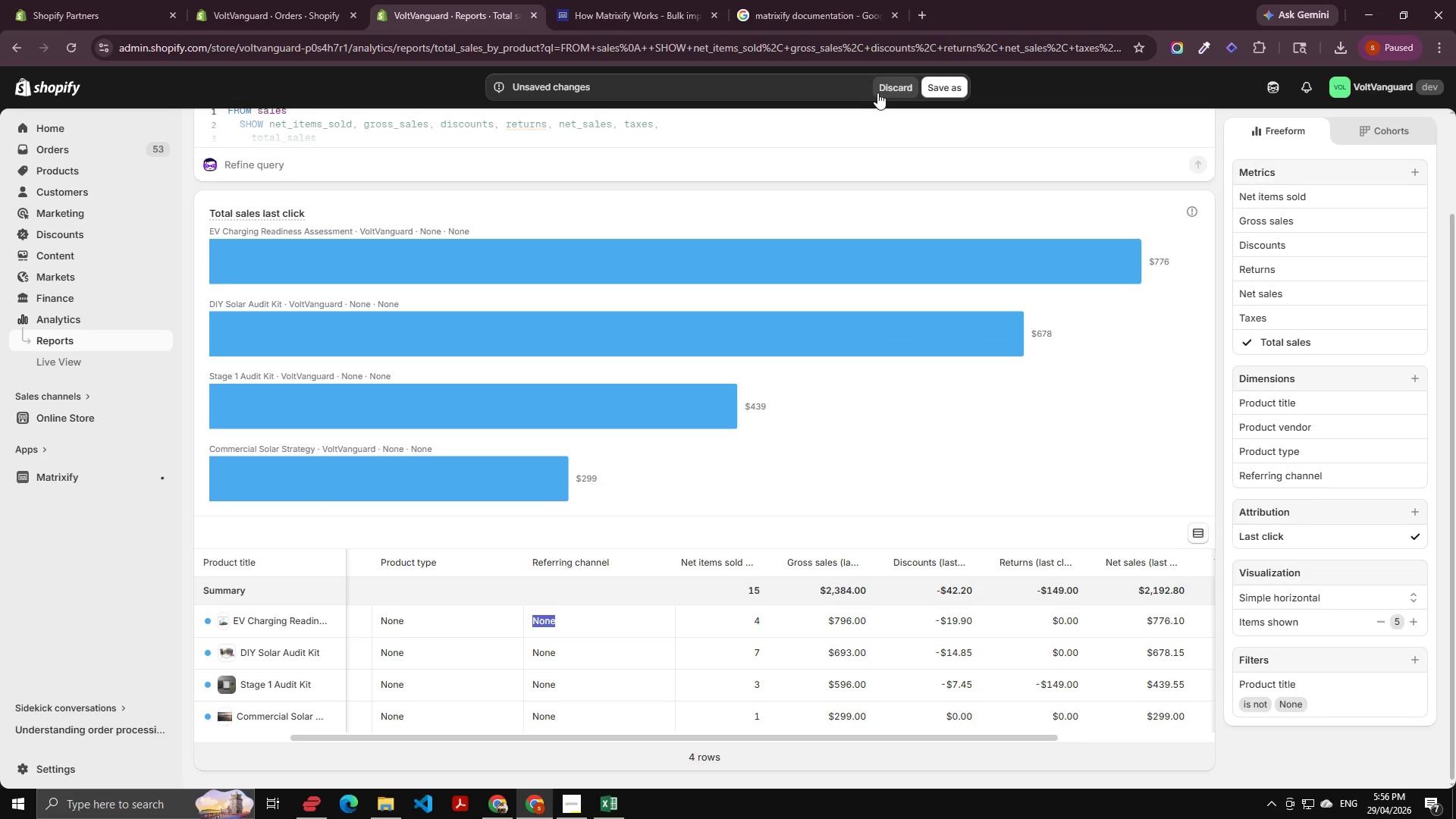 
left_click([885, 90])
 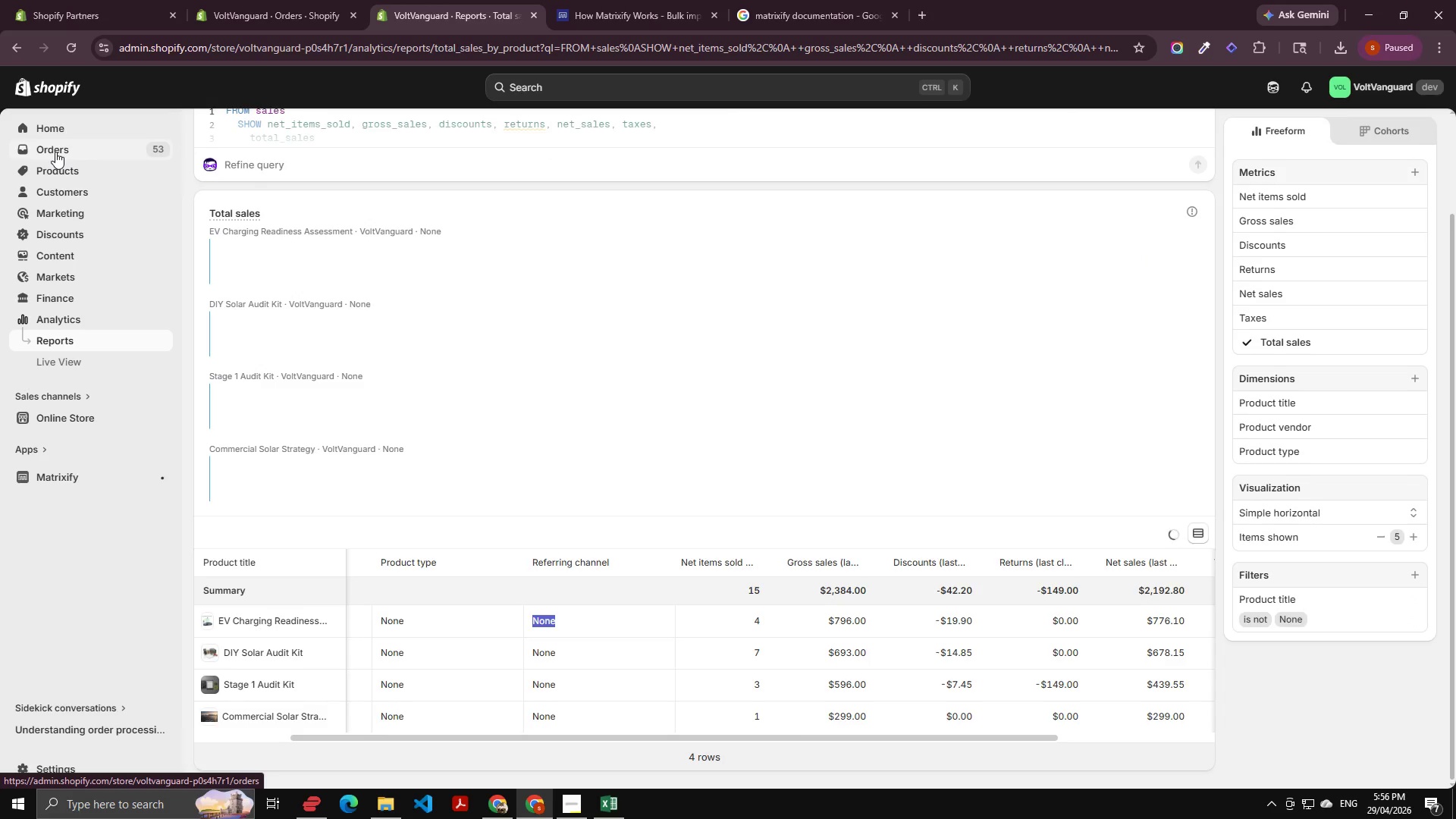 
left_click([55, 152])
 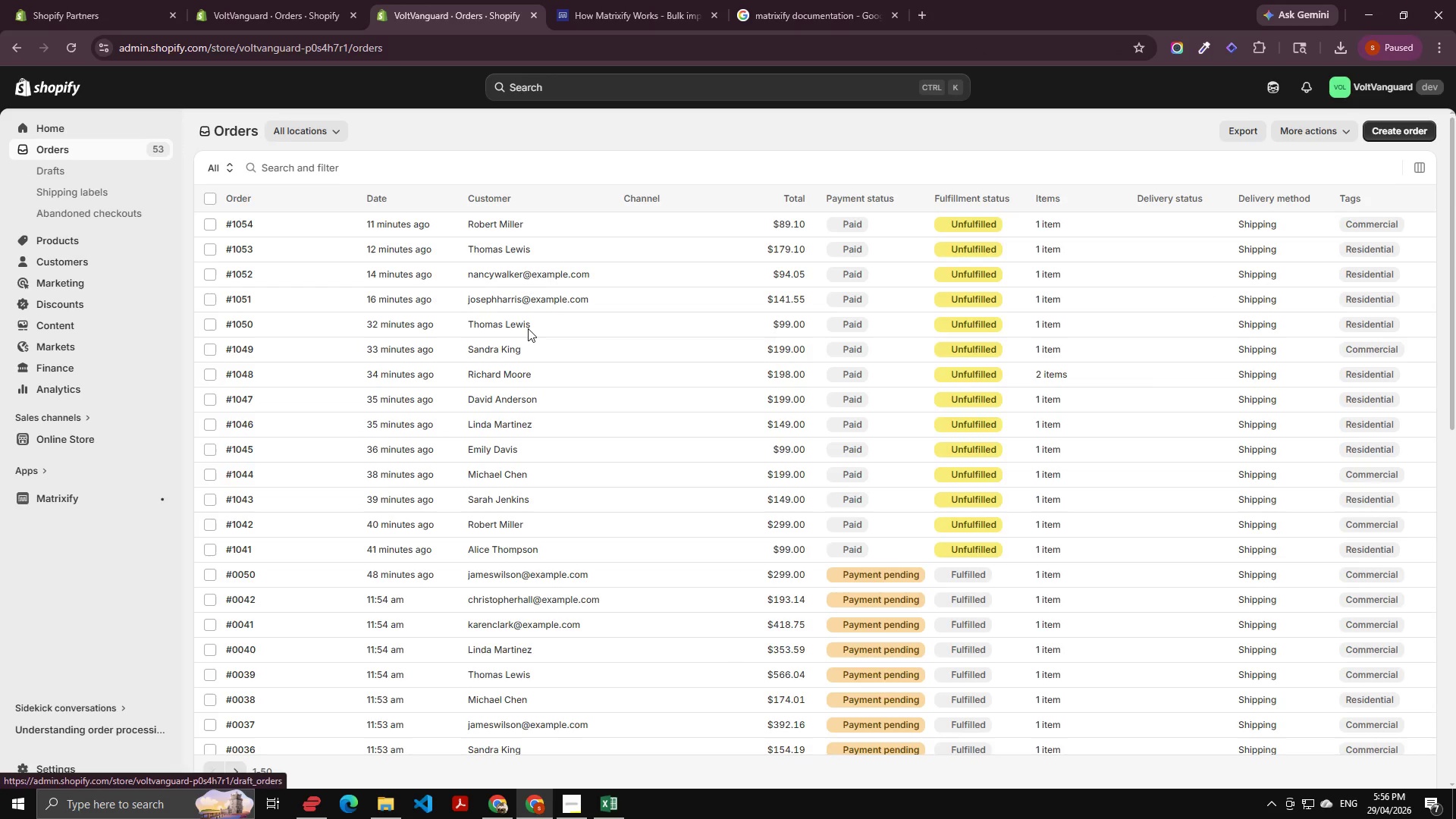 
left_click([287, 225])
 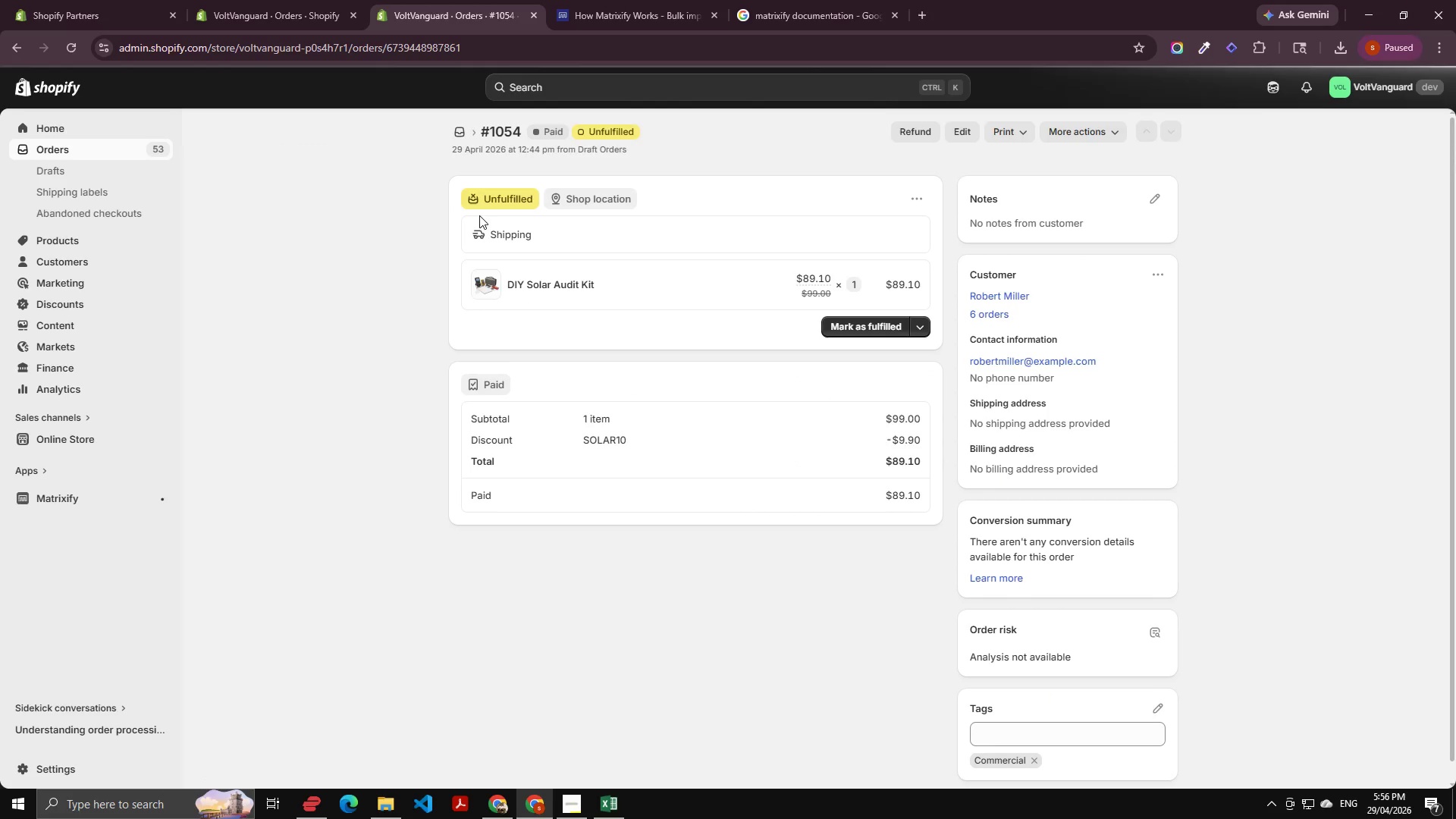 
wait(5.3)
 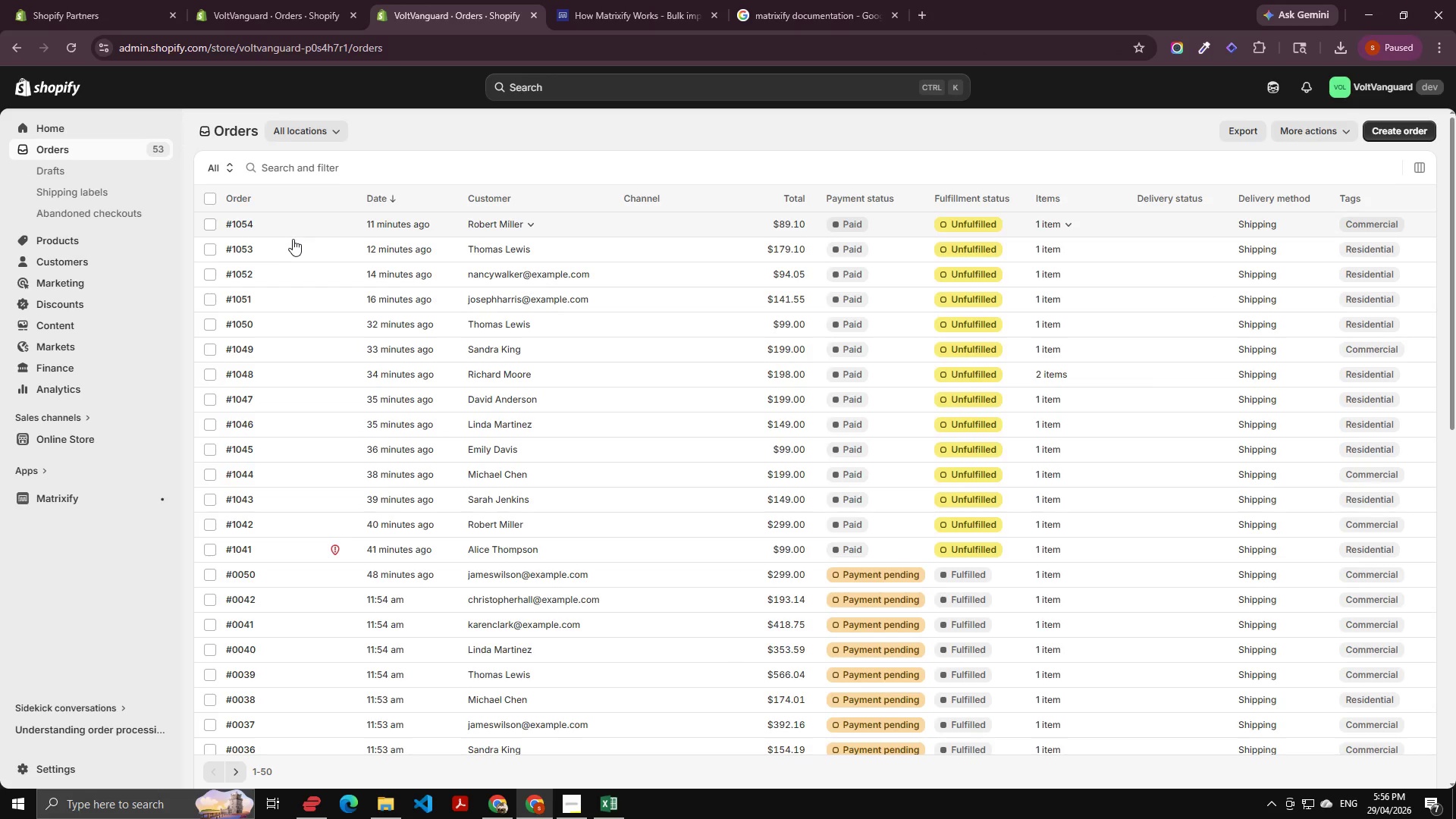 
scroll: coordinate [1249, 461], scroll_direction: down, amount: 1.0
 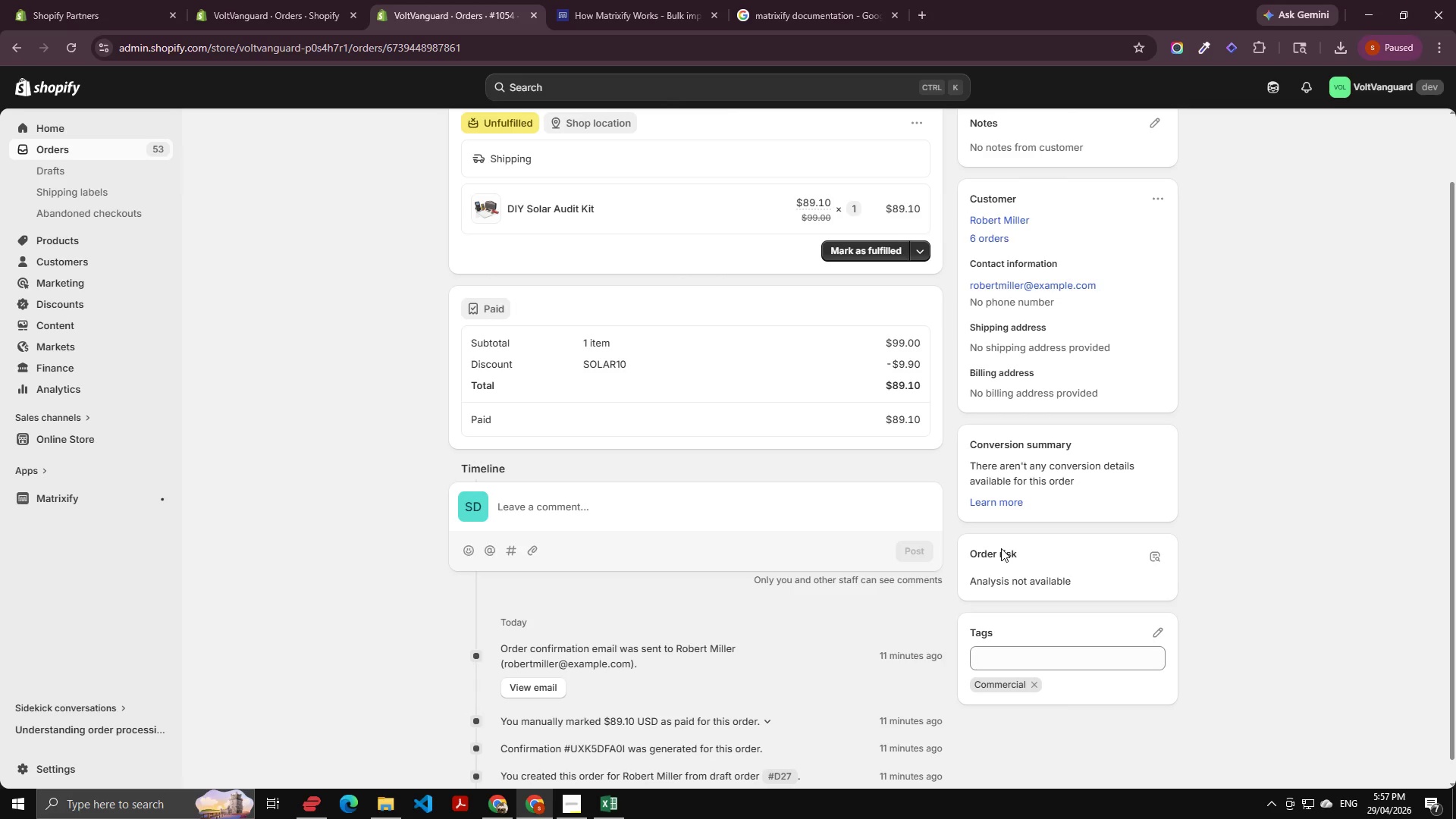 
wait(82.34)
 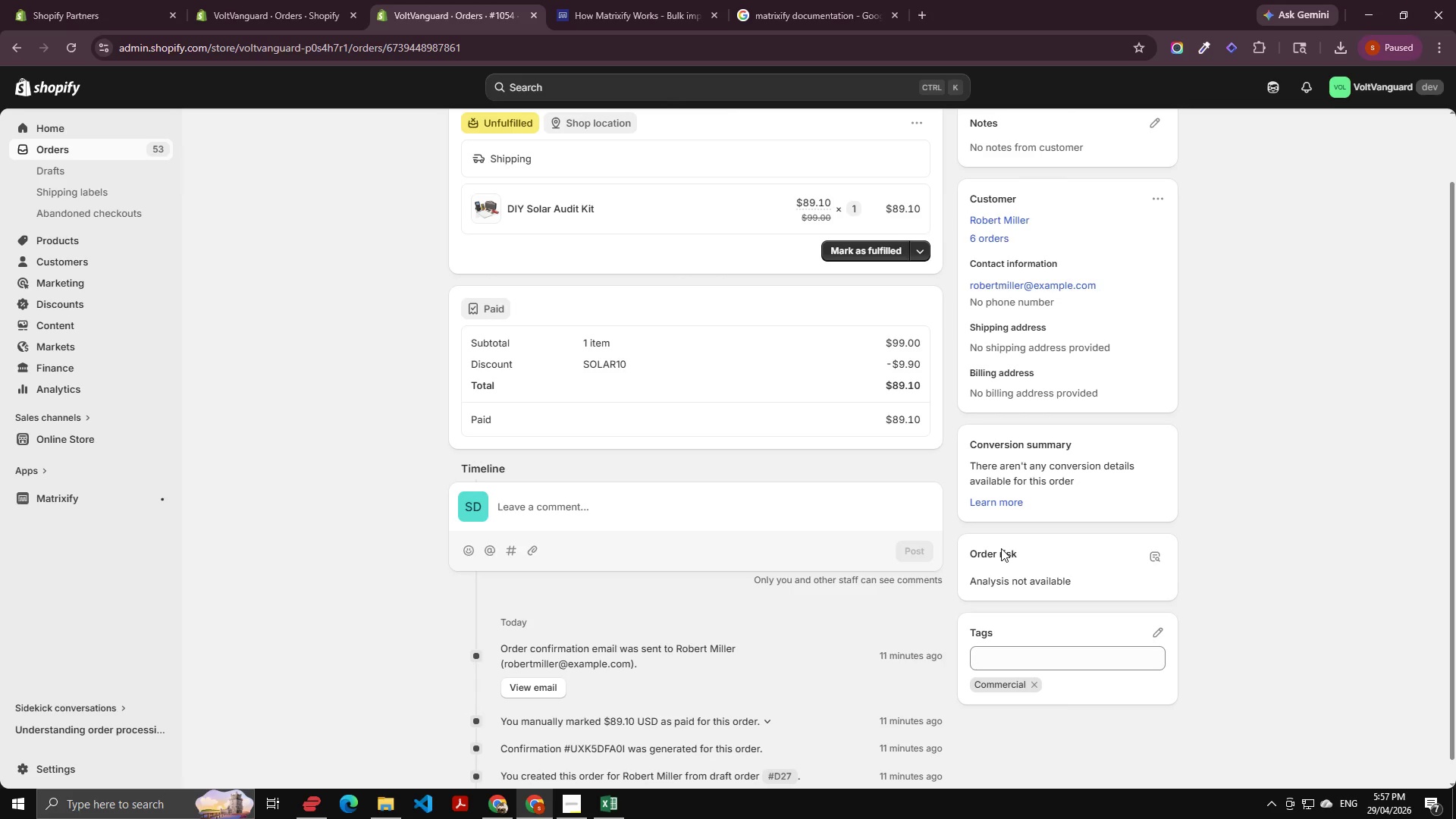 
scroll: coordinate [1042, 554], scroll_direction: up, amount: 1.0
 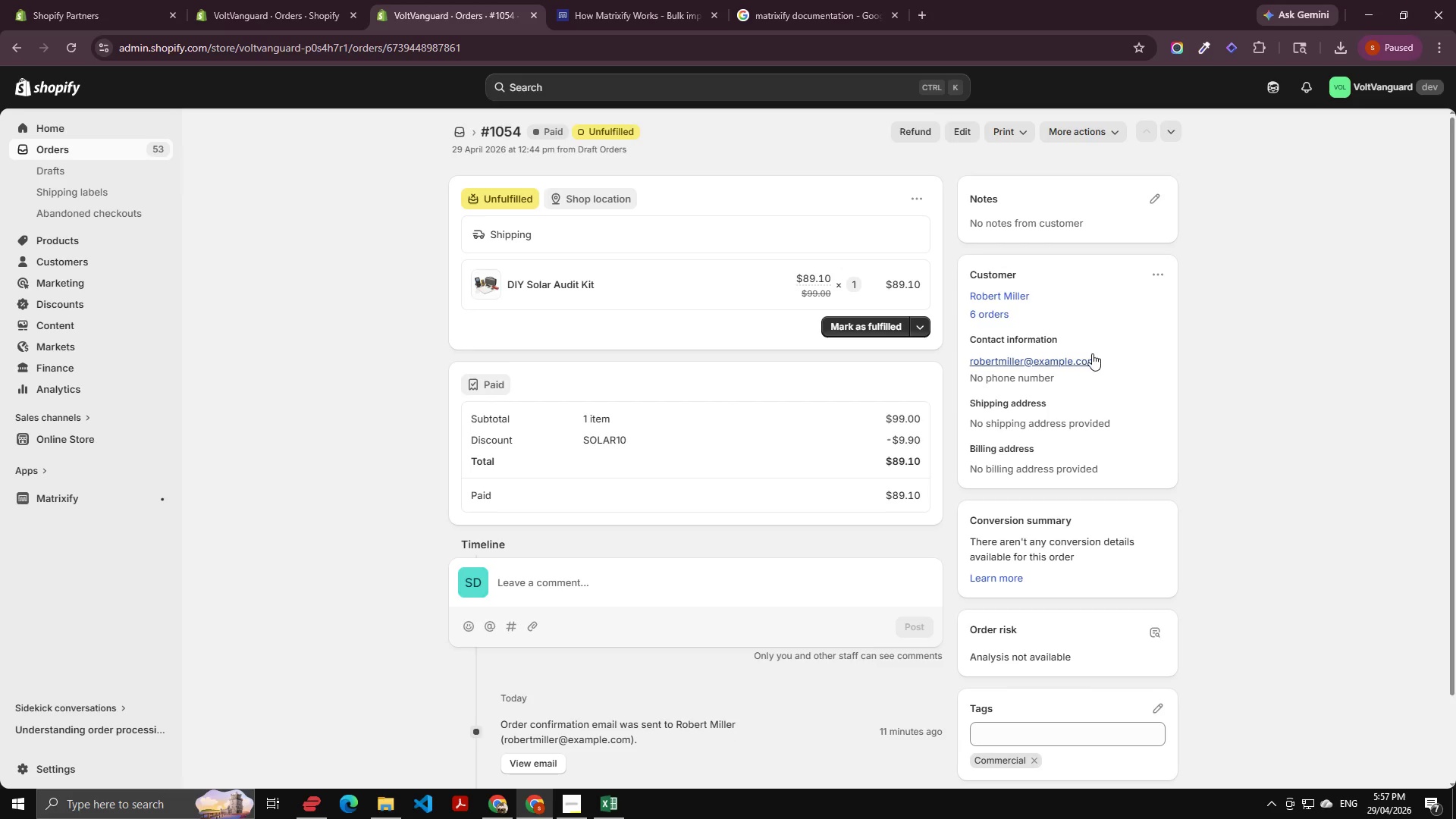 
scroll: coordinate [1077, 528], scroll_direction: down, amount: 4.0
 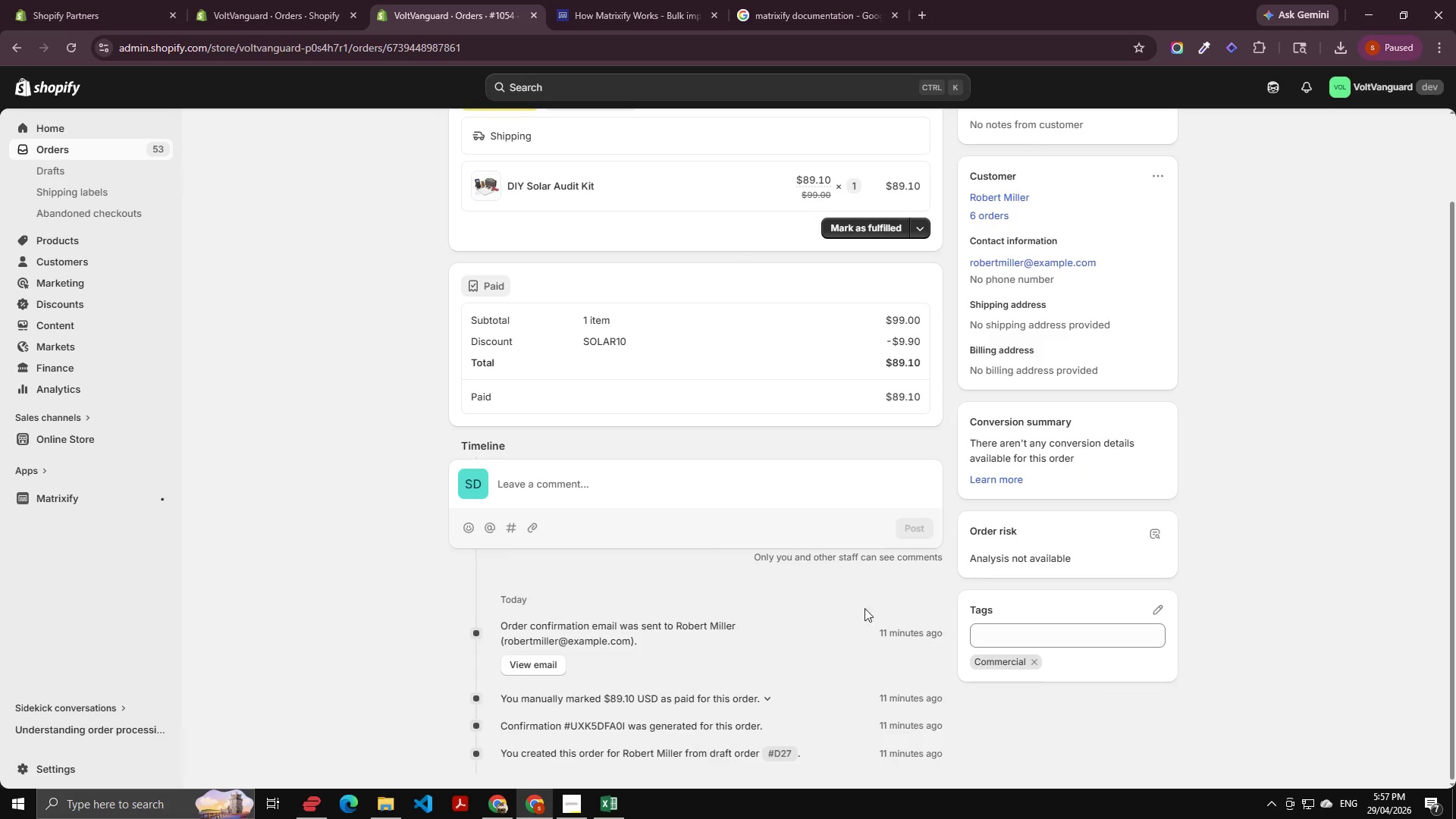 
scroll: coordinate [637, 610], scroll_direction: up, amount: 3.0
 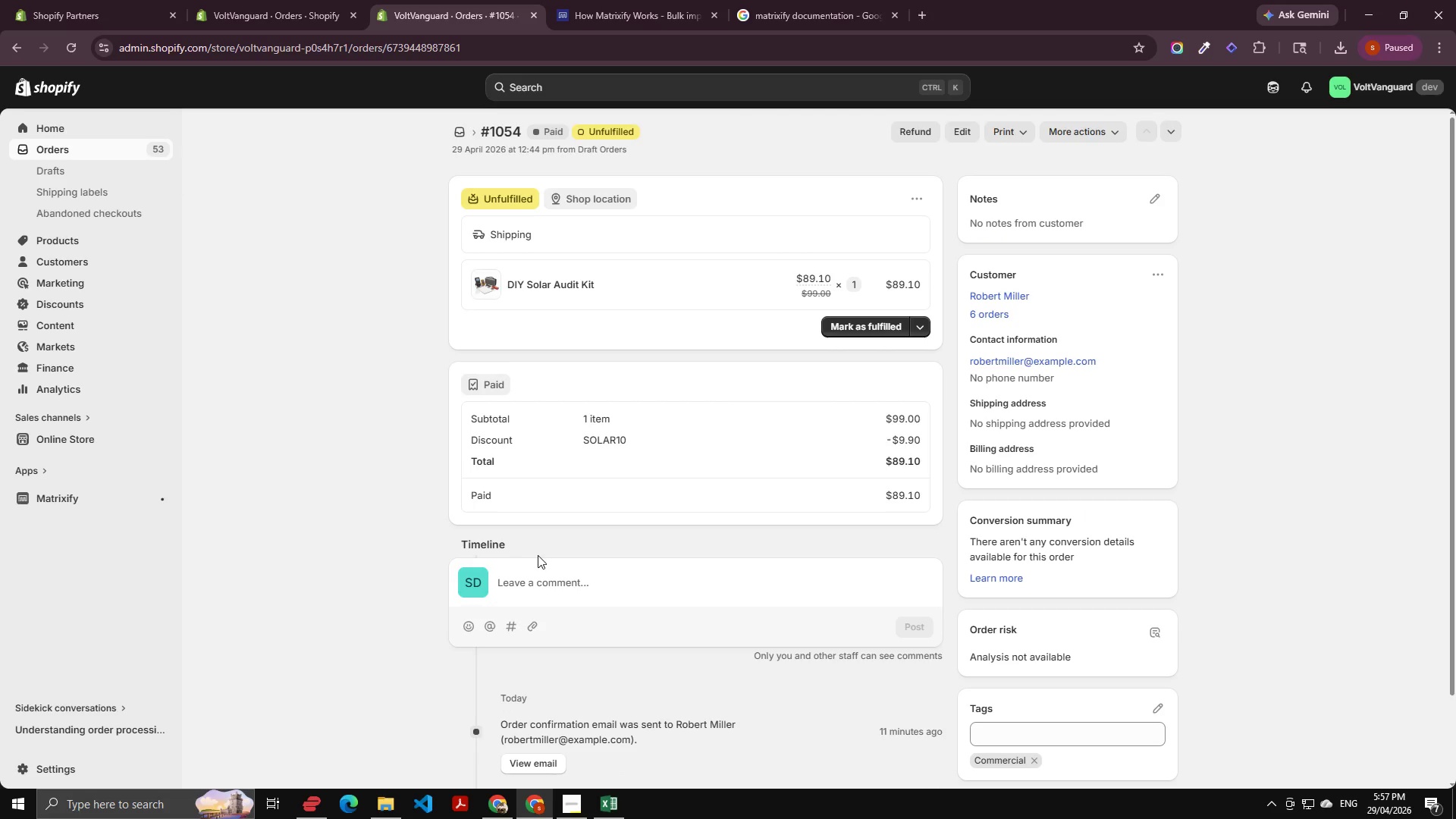 
wait(6.39)
 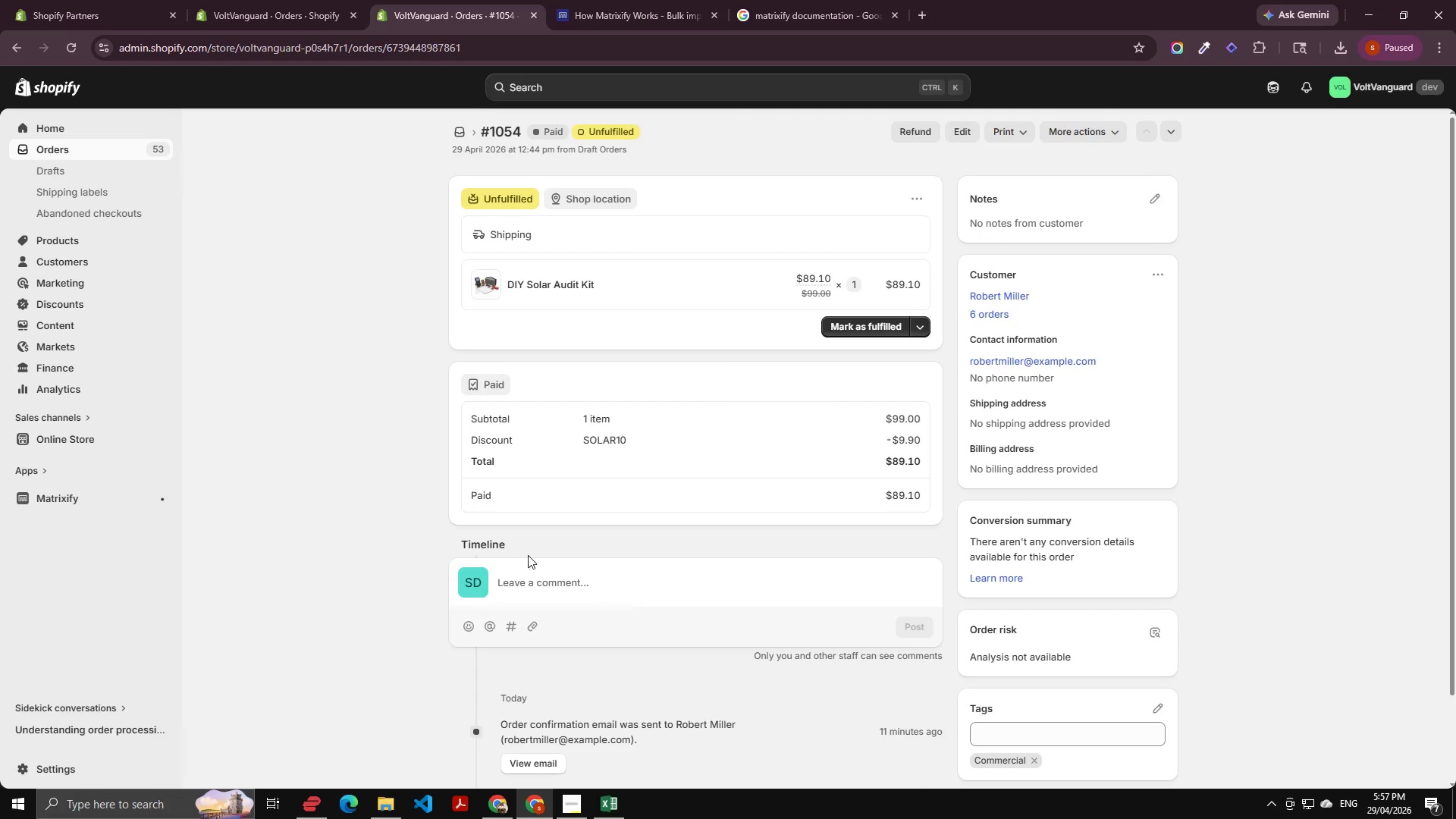 
scroll: coordinate [263, 469], scroll_direction: up, amount: 1.0
 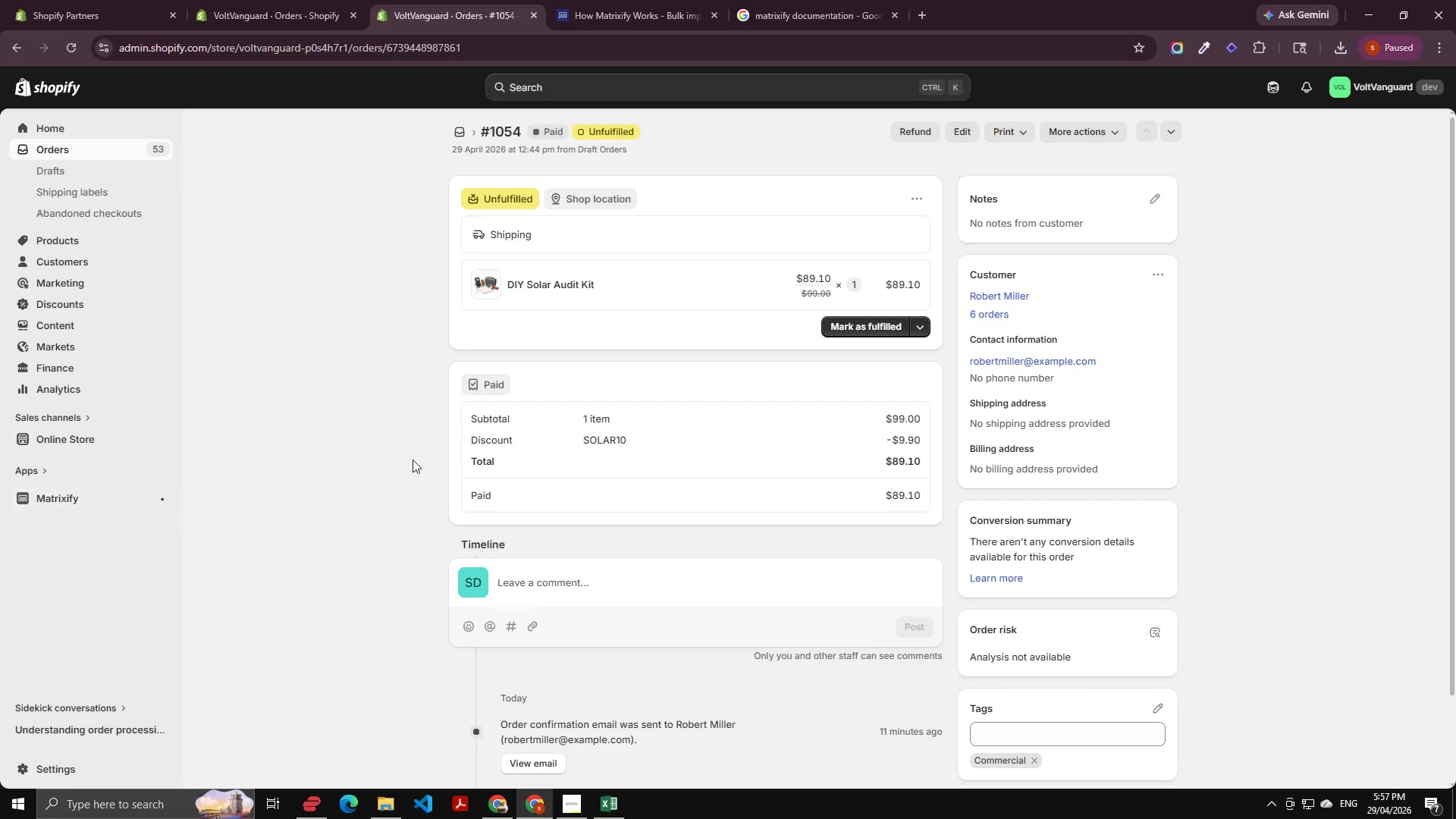 
scroll: coordinate [435, 459], scroll_direction: down, amount: 1.0
 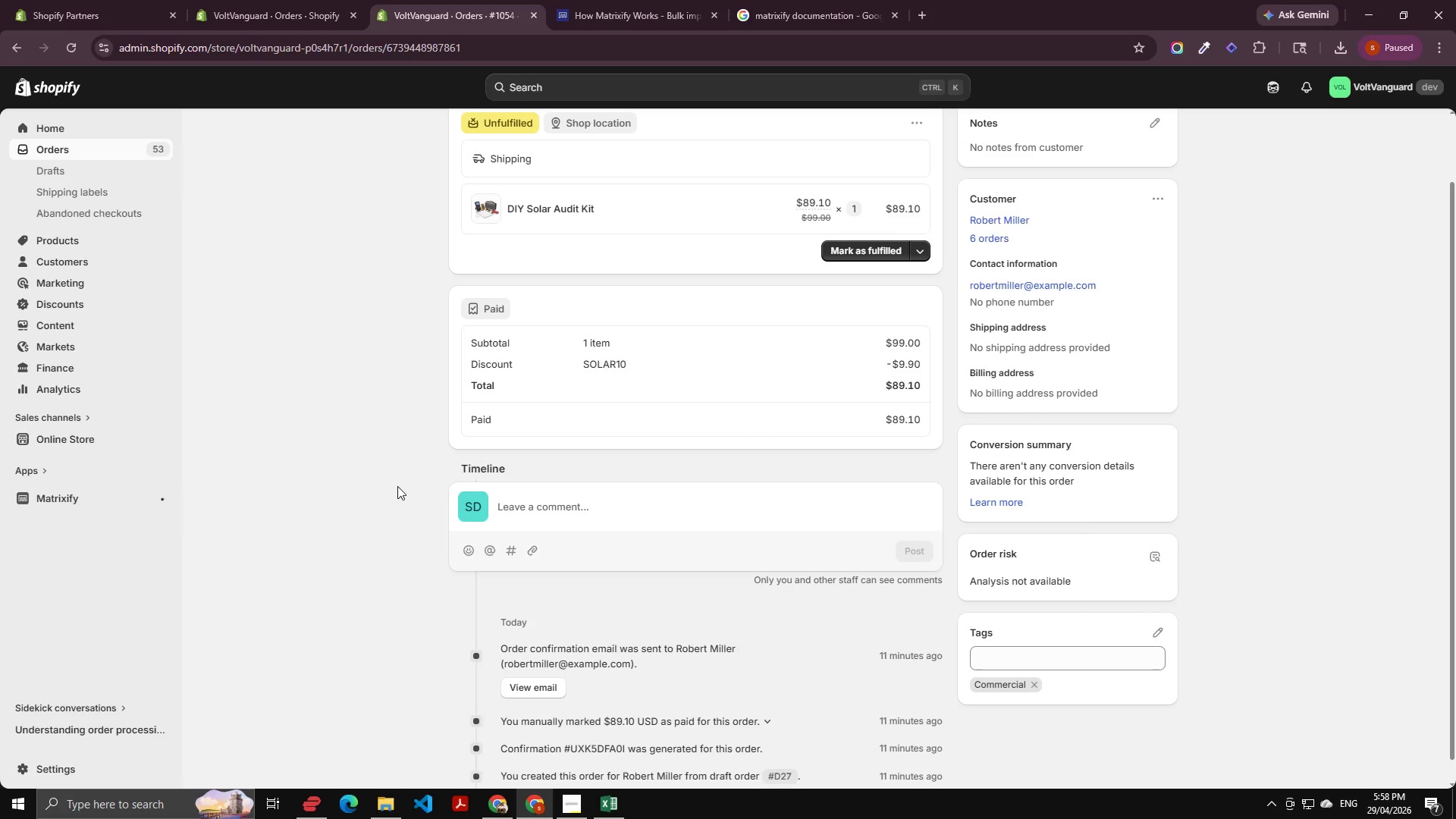 
wait(49.5)
 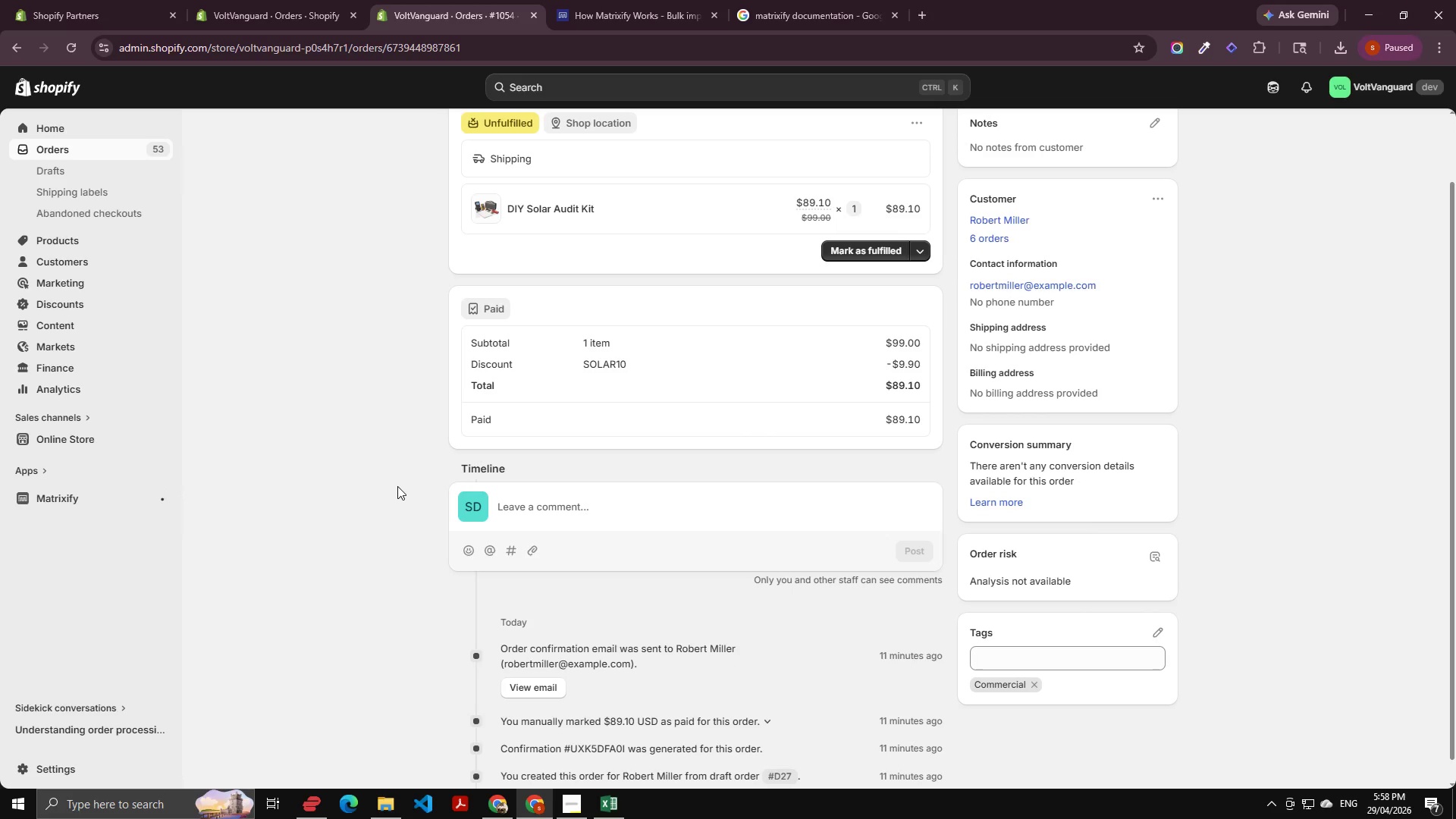 
scroll: coordinate [209, 395], scroll_direction: up, amount: 3.0
 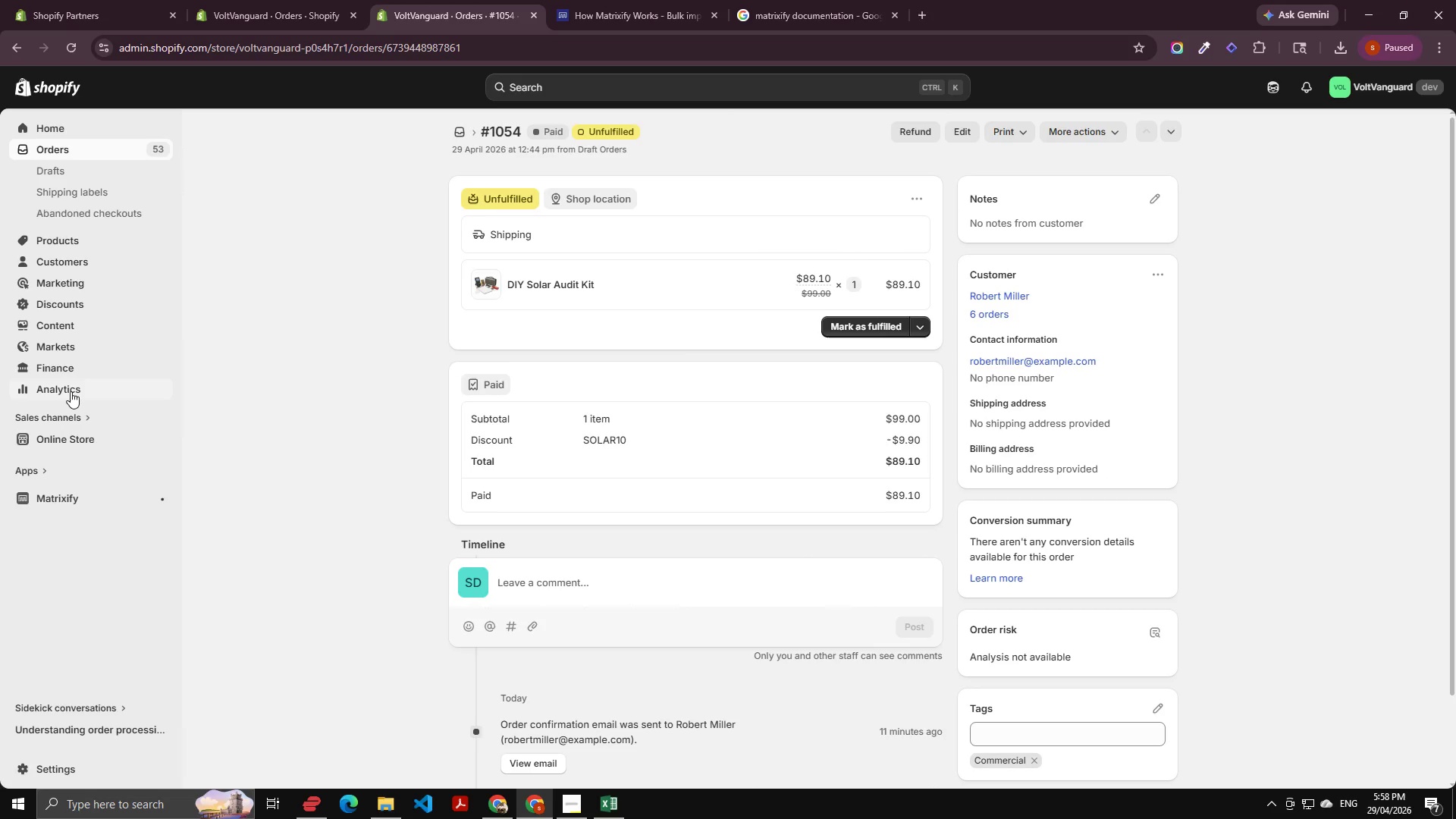 
left_click([72, 390])
 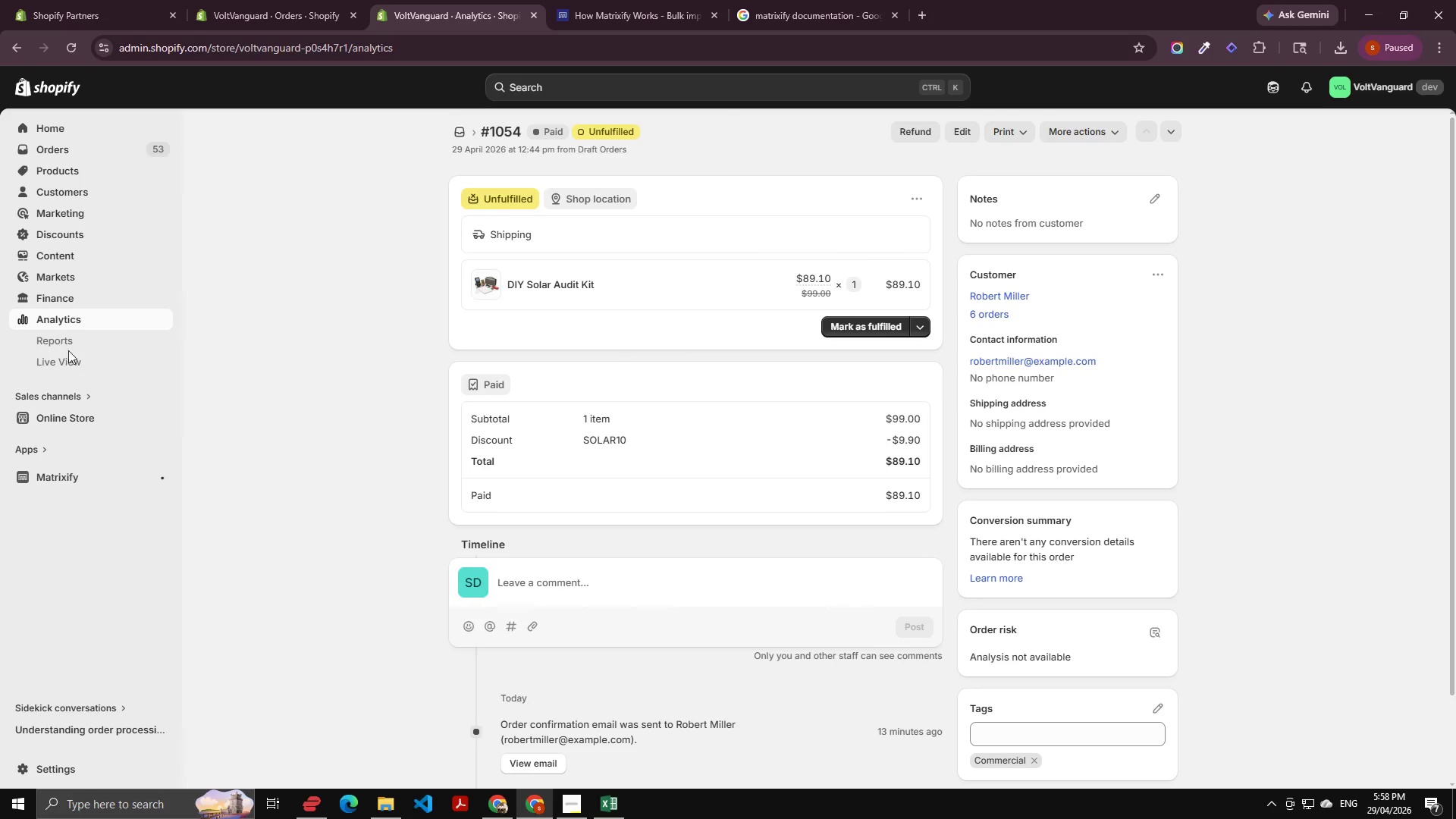 
left_click([68, 342])
 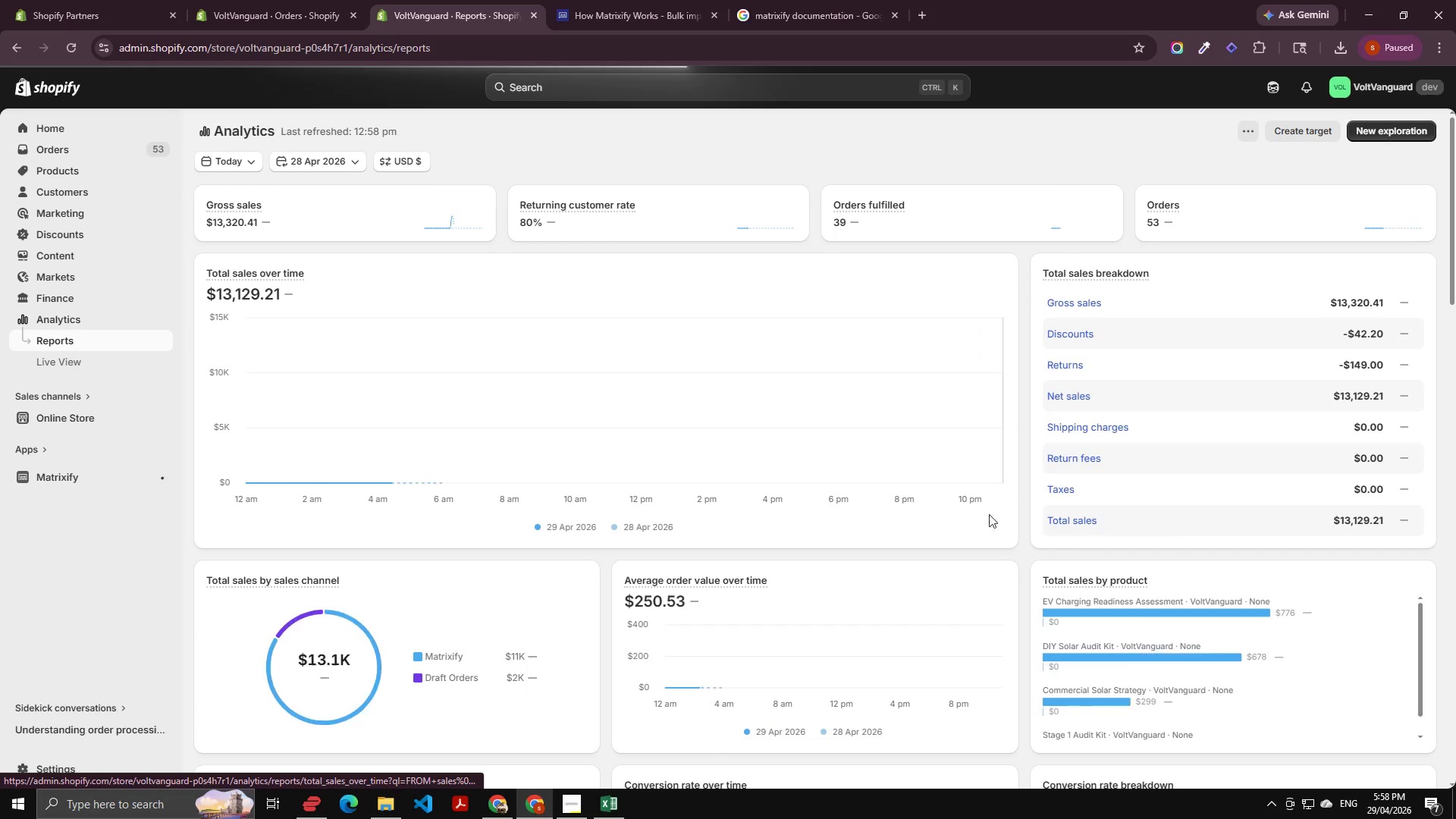 
scroll: coordinate [1117, 529], scroll_direction: down, amount: 7.0
 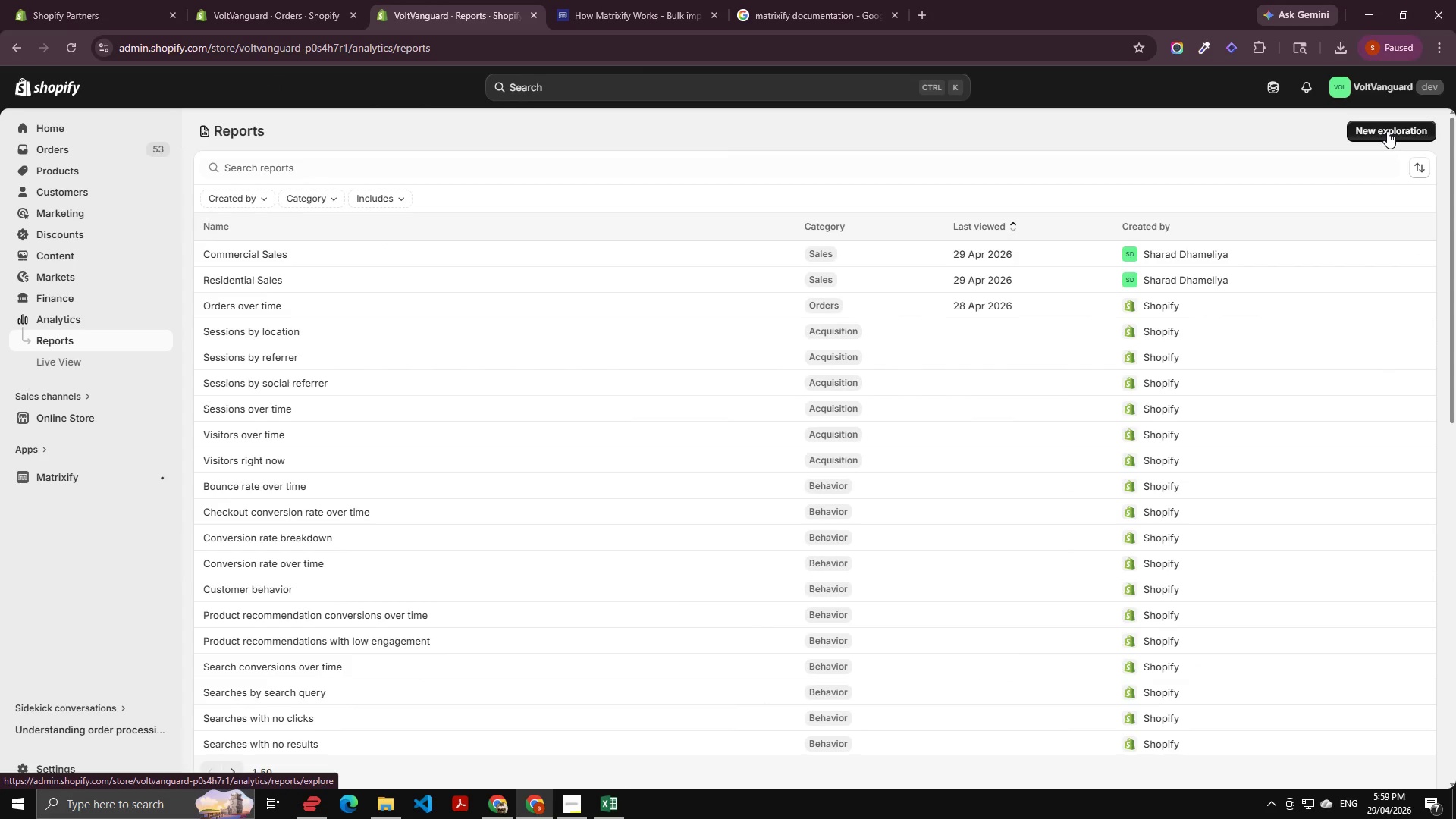 
wait(5.13)
 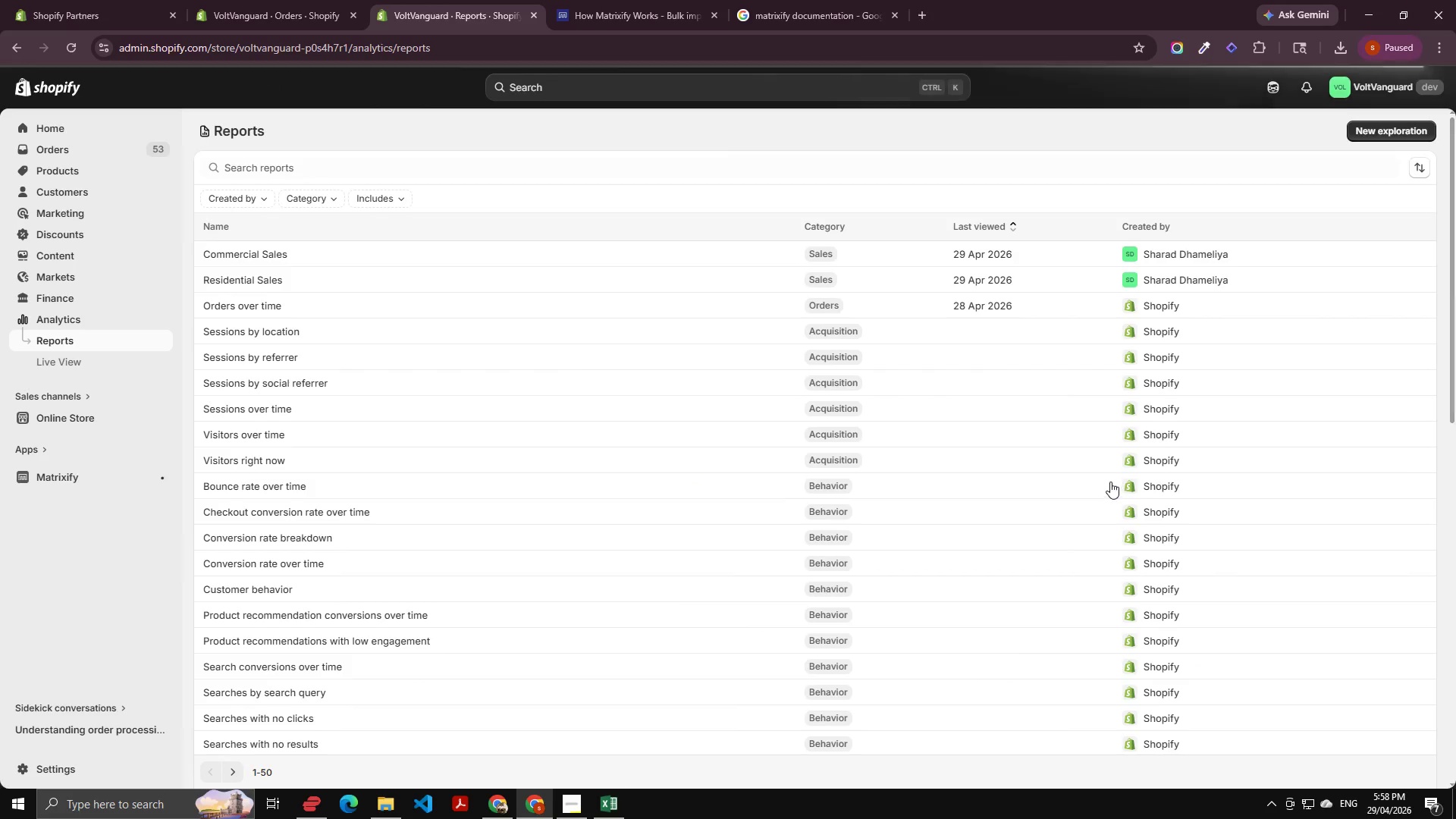 
left_click([1385, 131])
 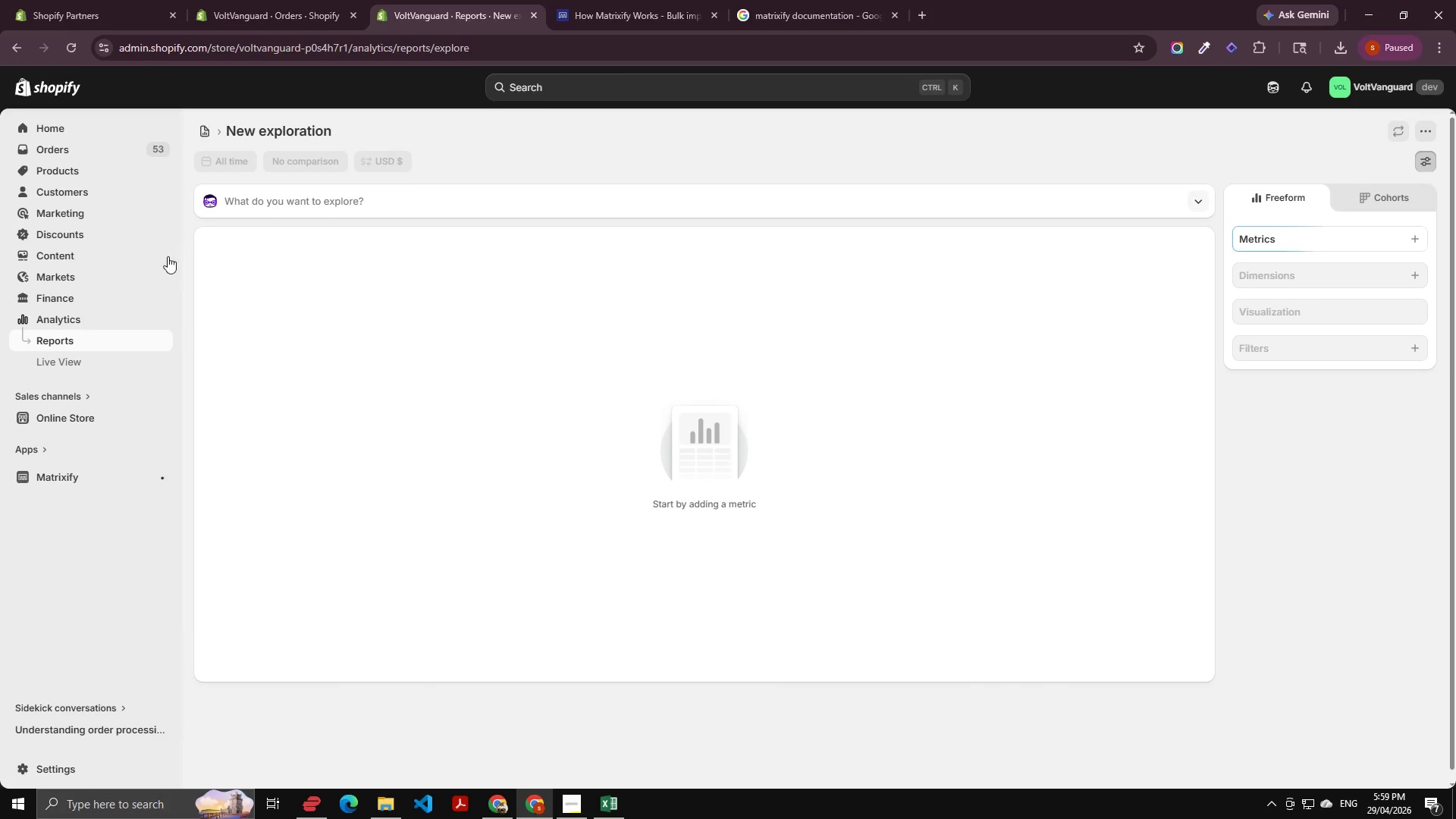 
wait(5.3)
 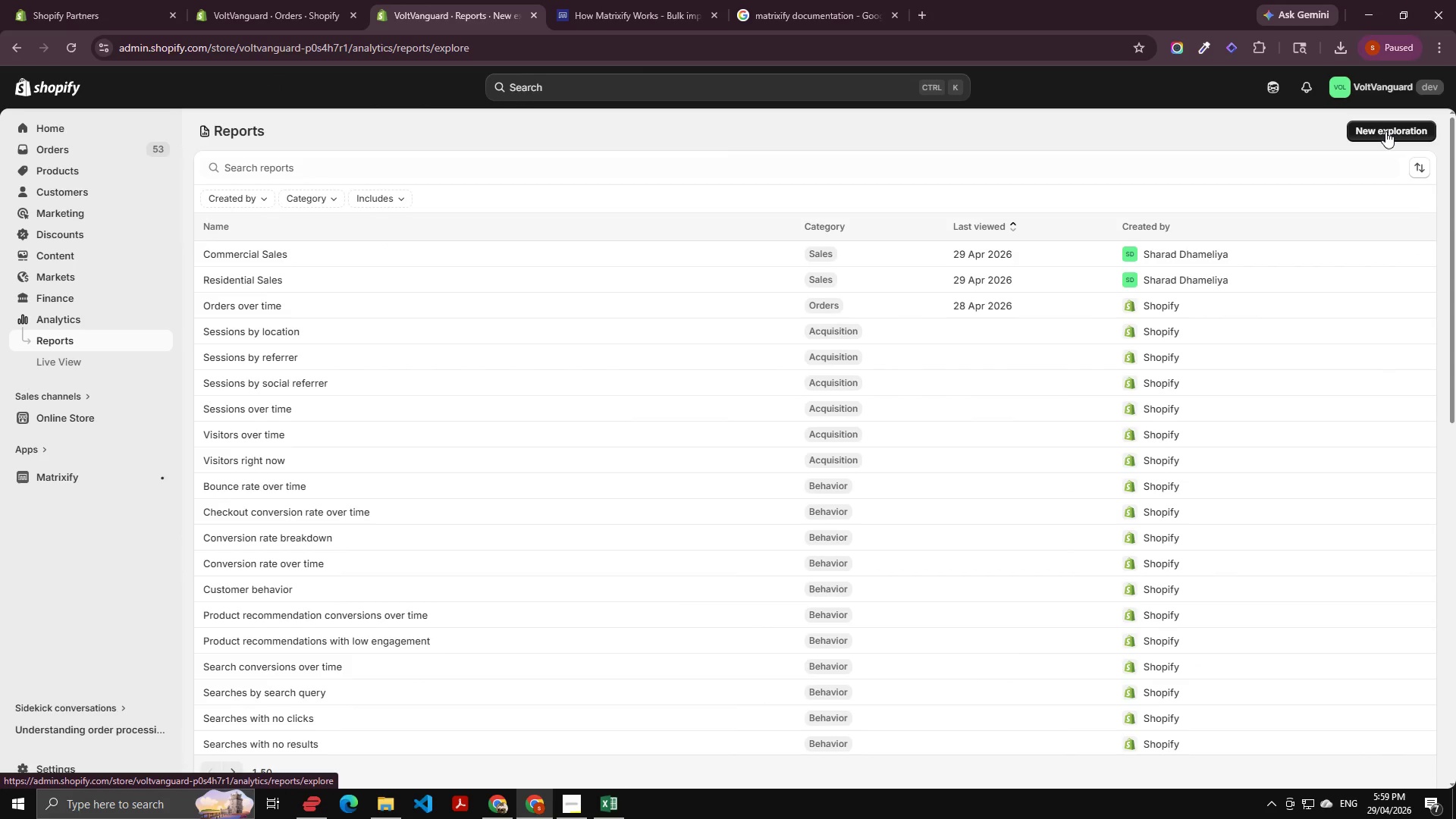 
left_click([206, 127])
 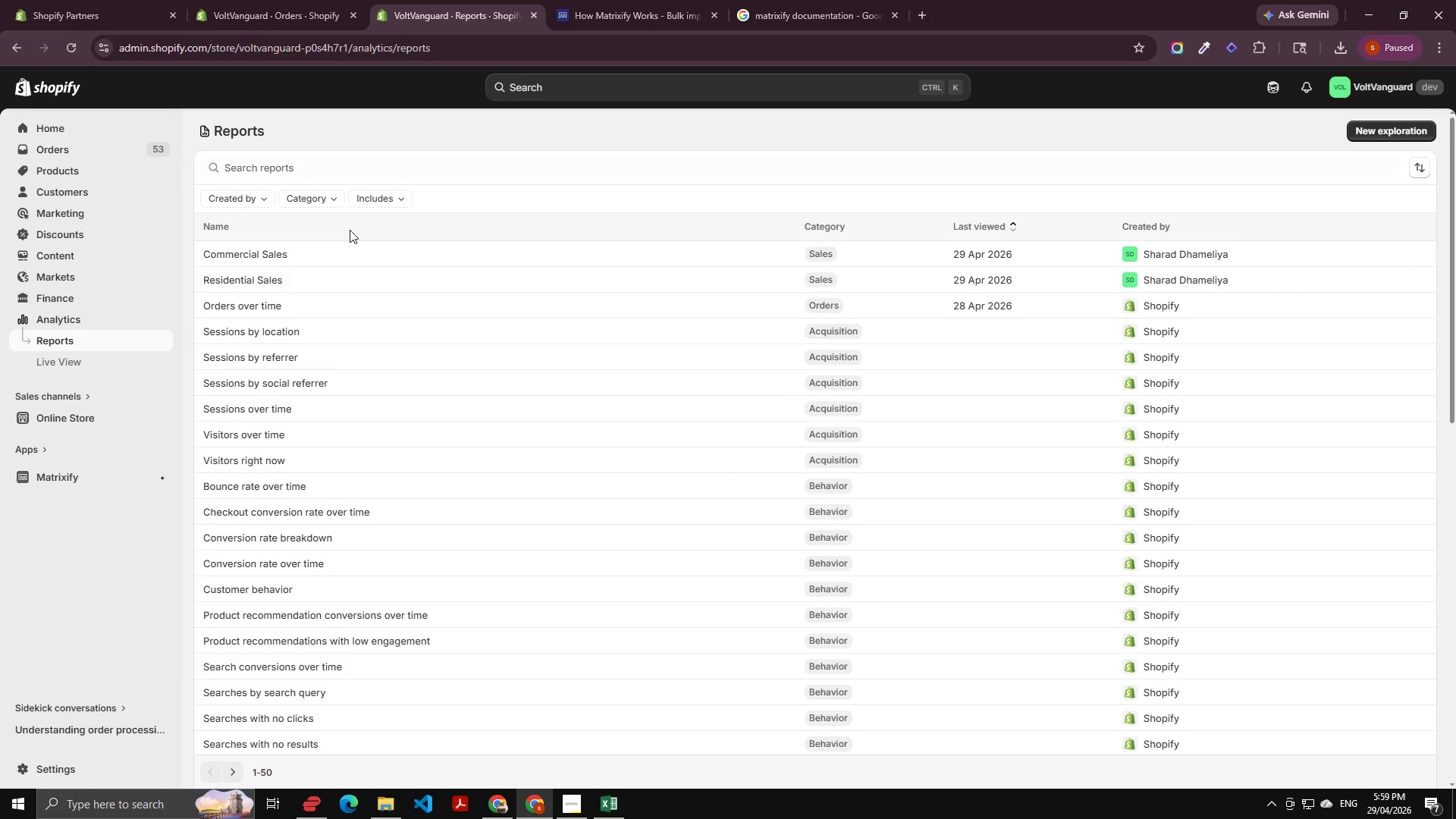 
left_click([406, 257])
 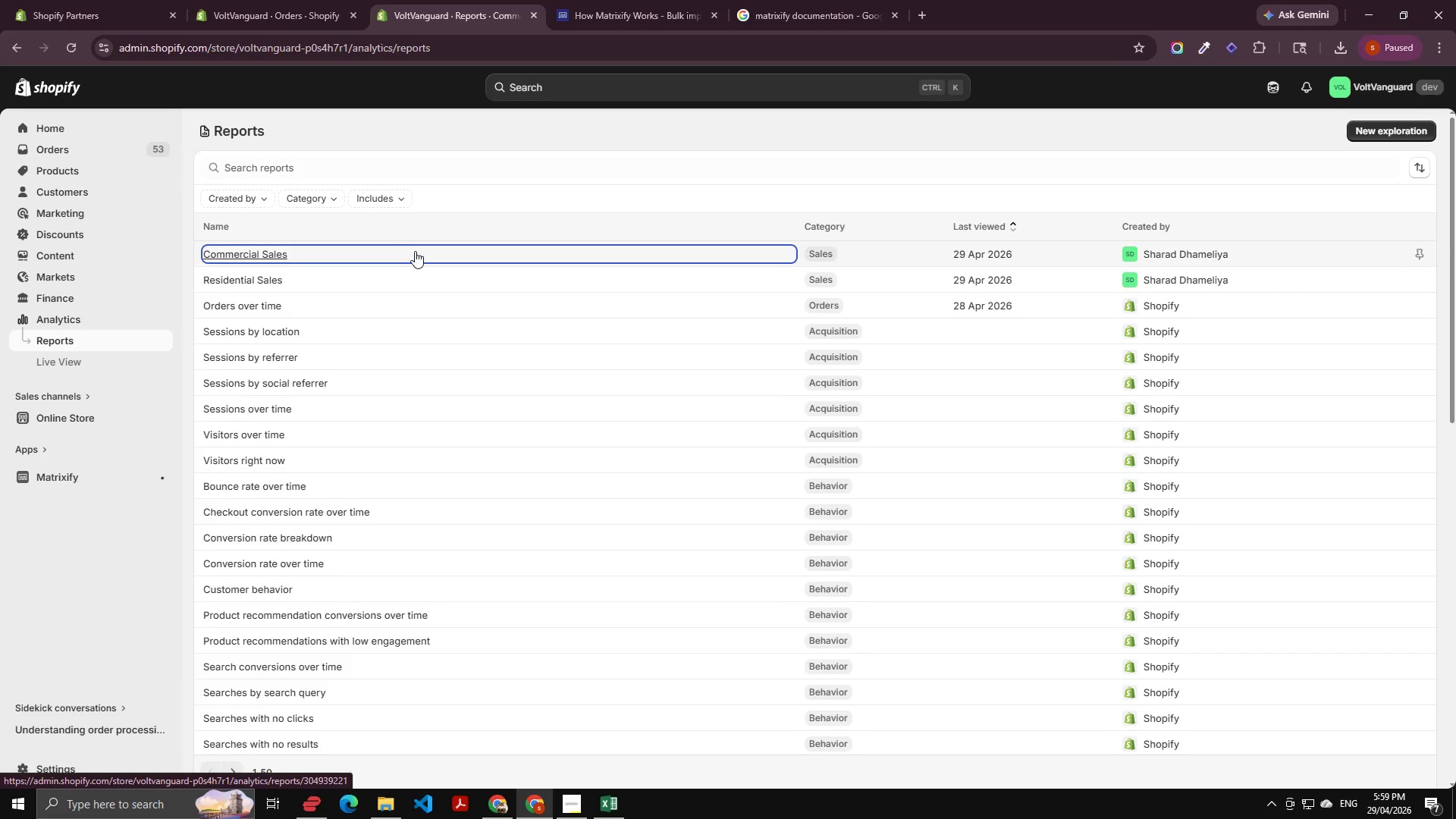 
left_click([415, 251])
 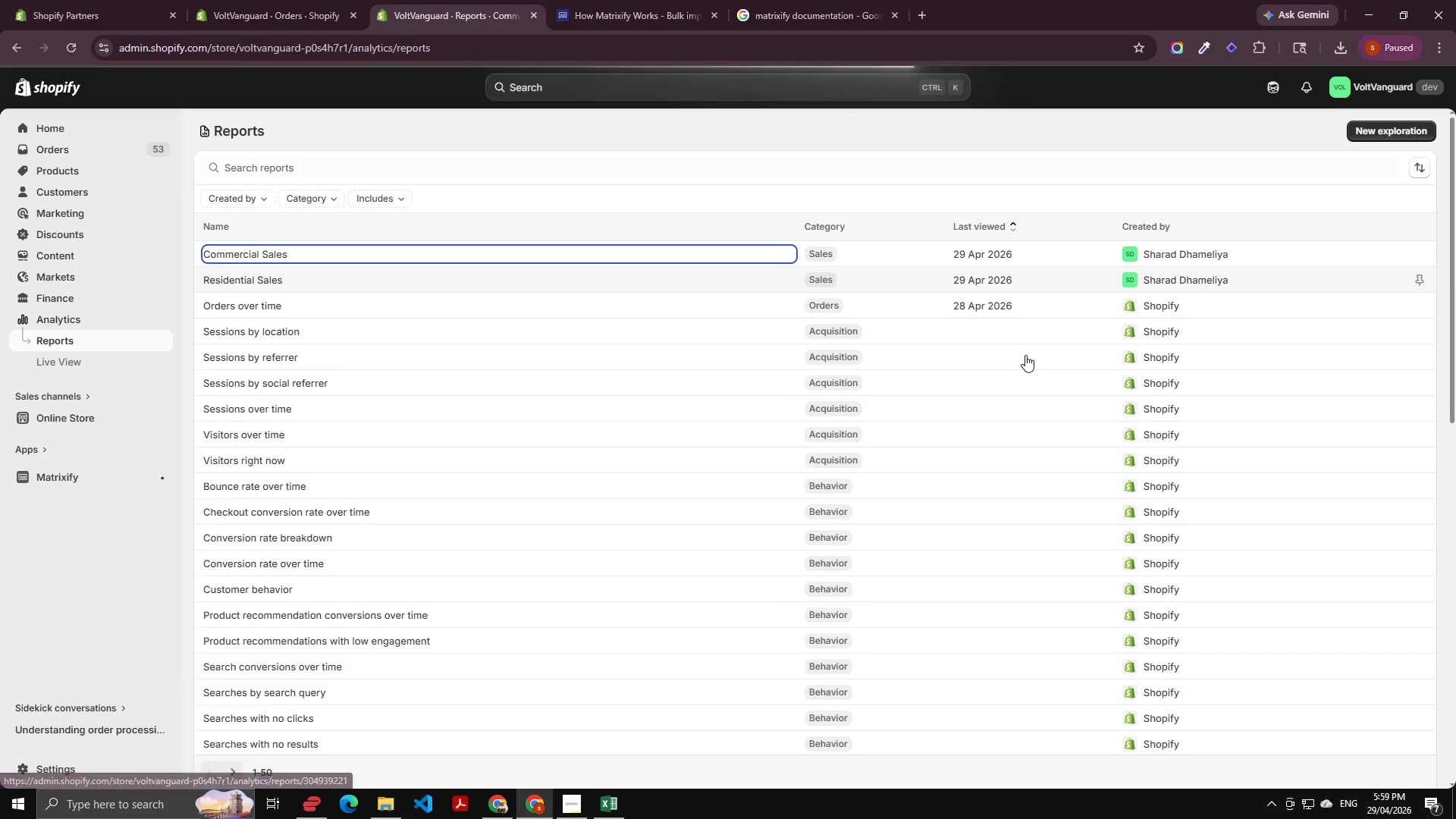 
mouse_move([1315, 380])
 